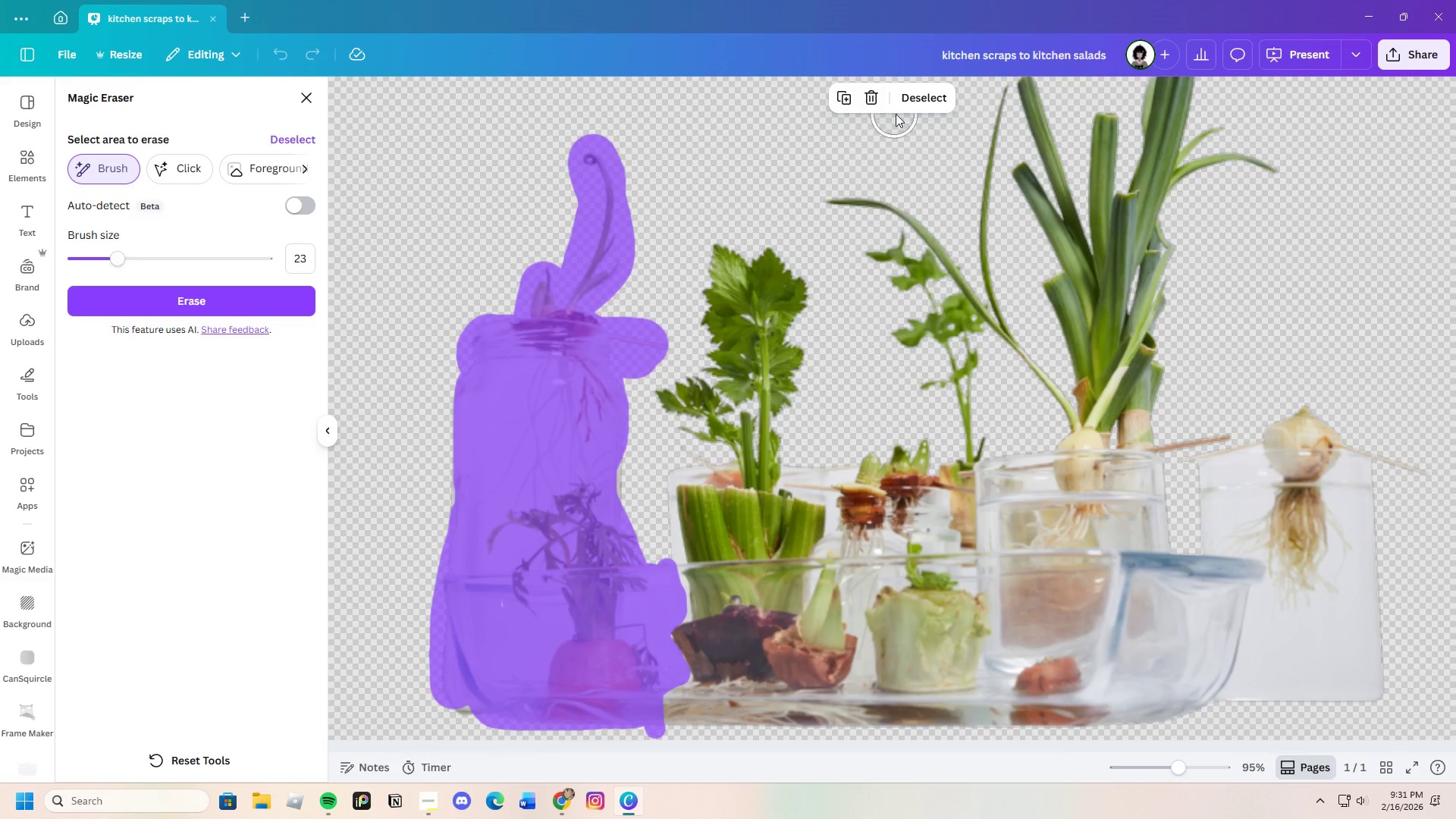 
left_click([924, 91])
 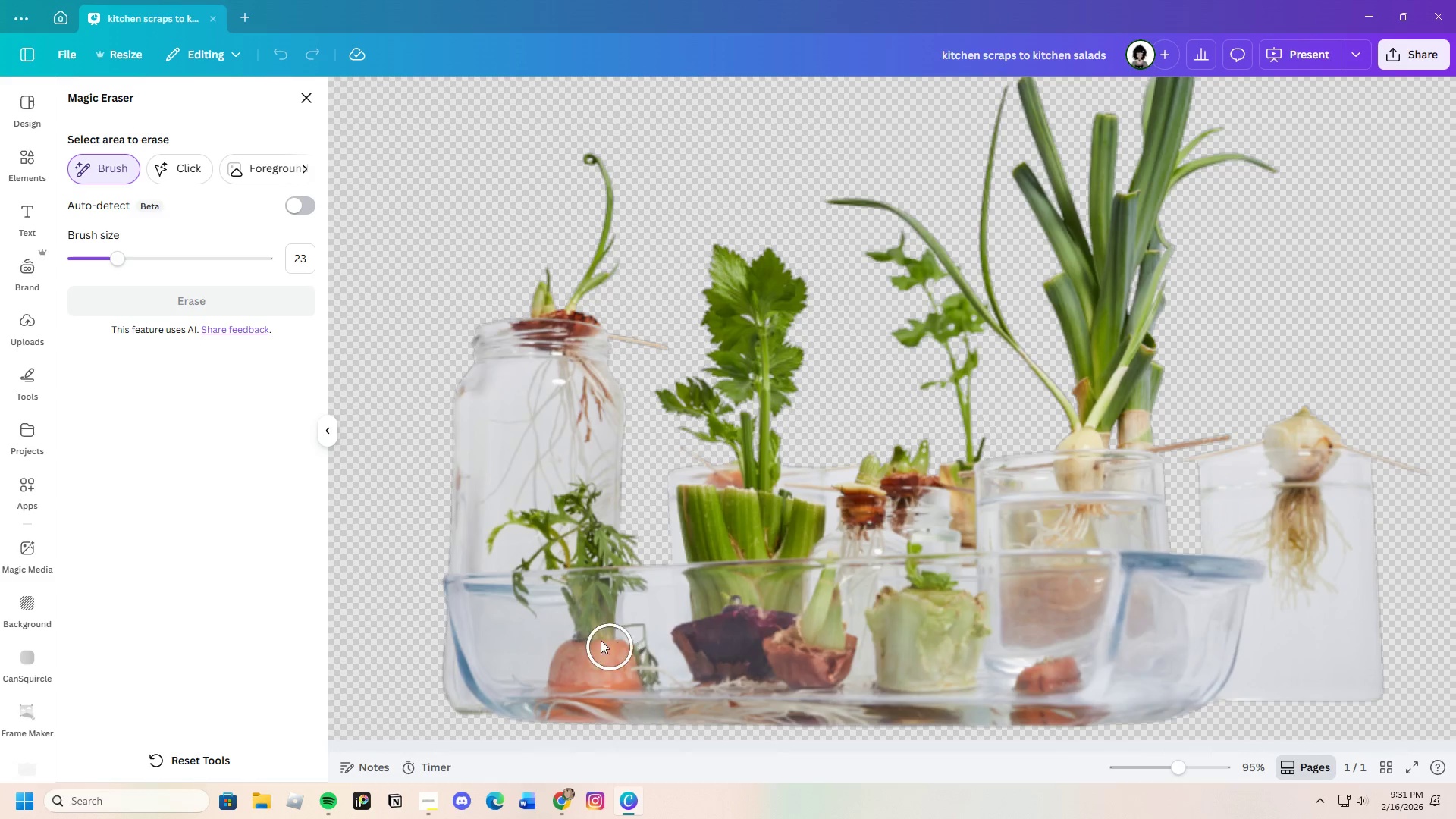 
scroll: coordinate [574, 626], scroll_direction: down, amount: 3.0
 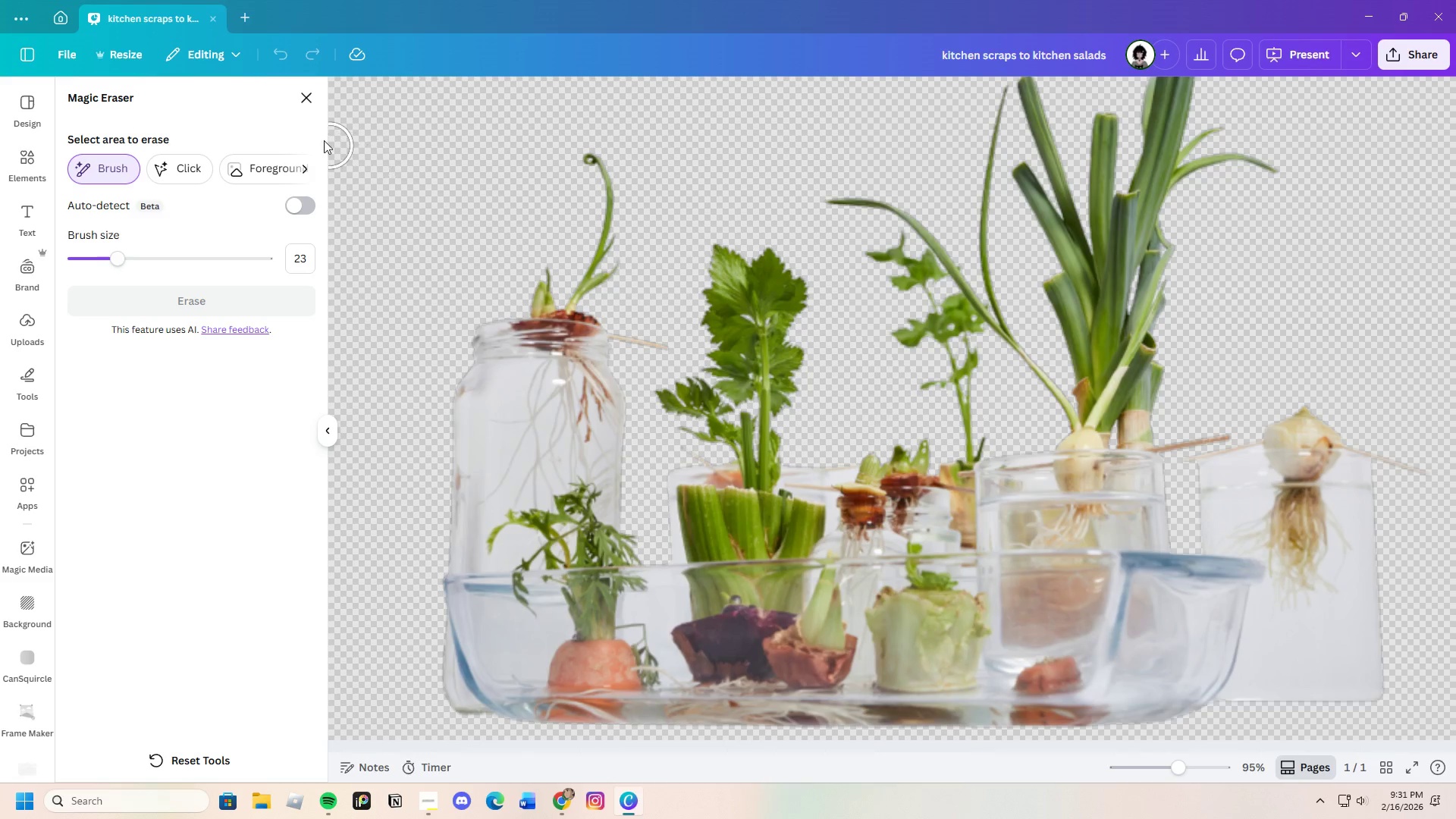 
left_click([305, 99])
 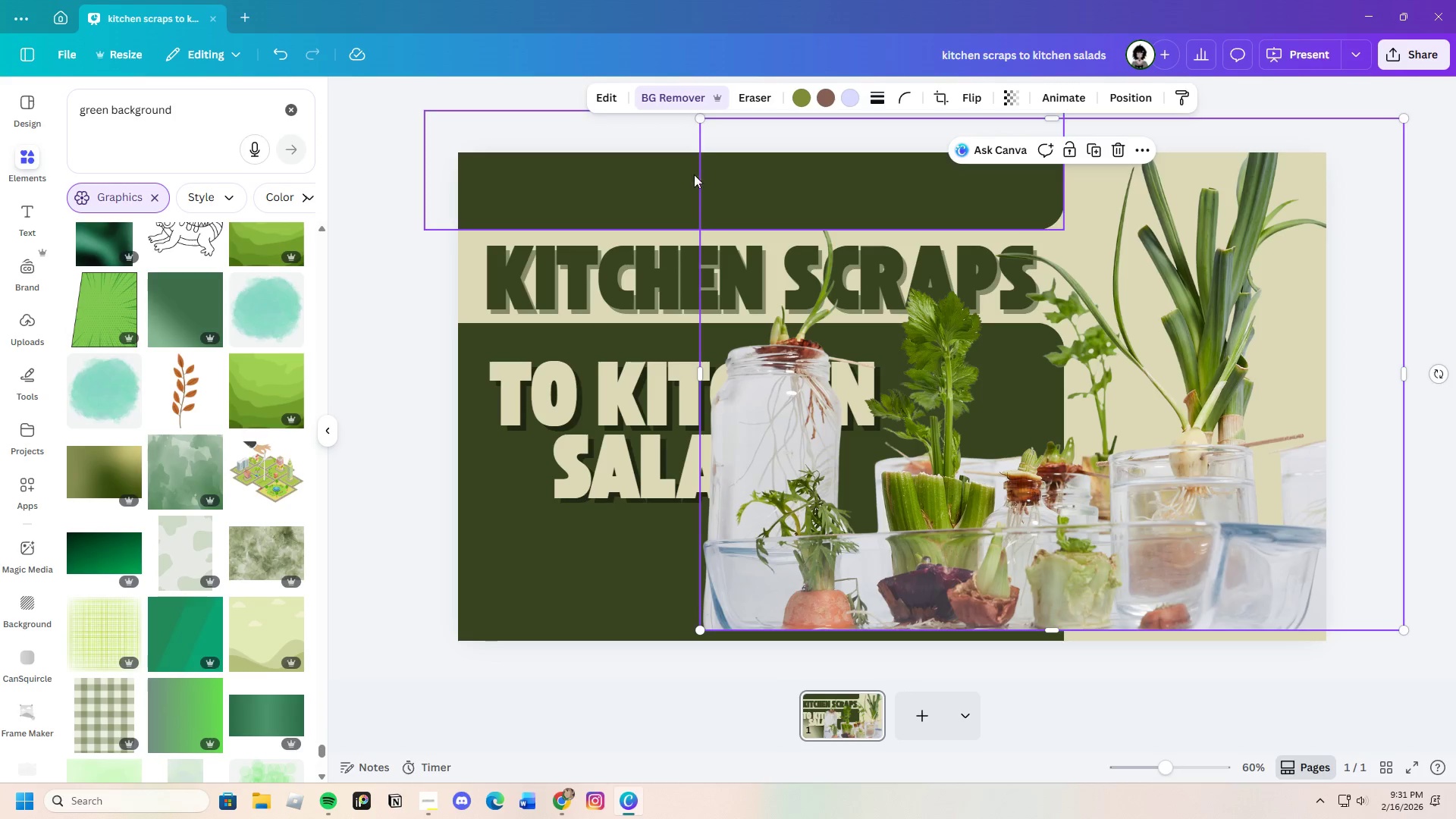 
left_click([746, 105])
 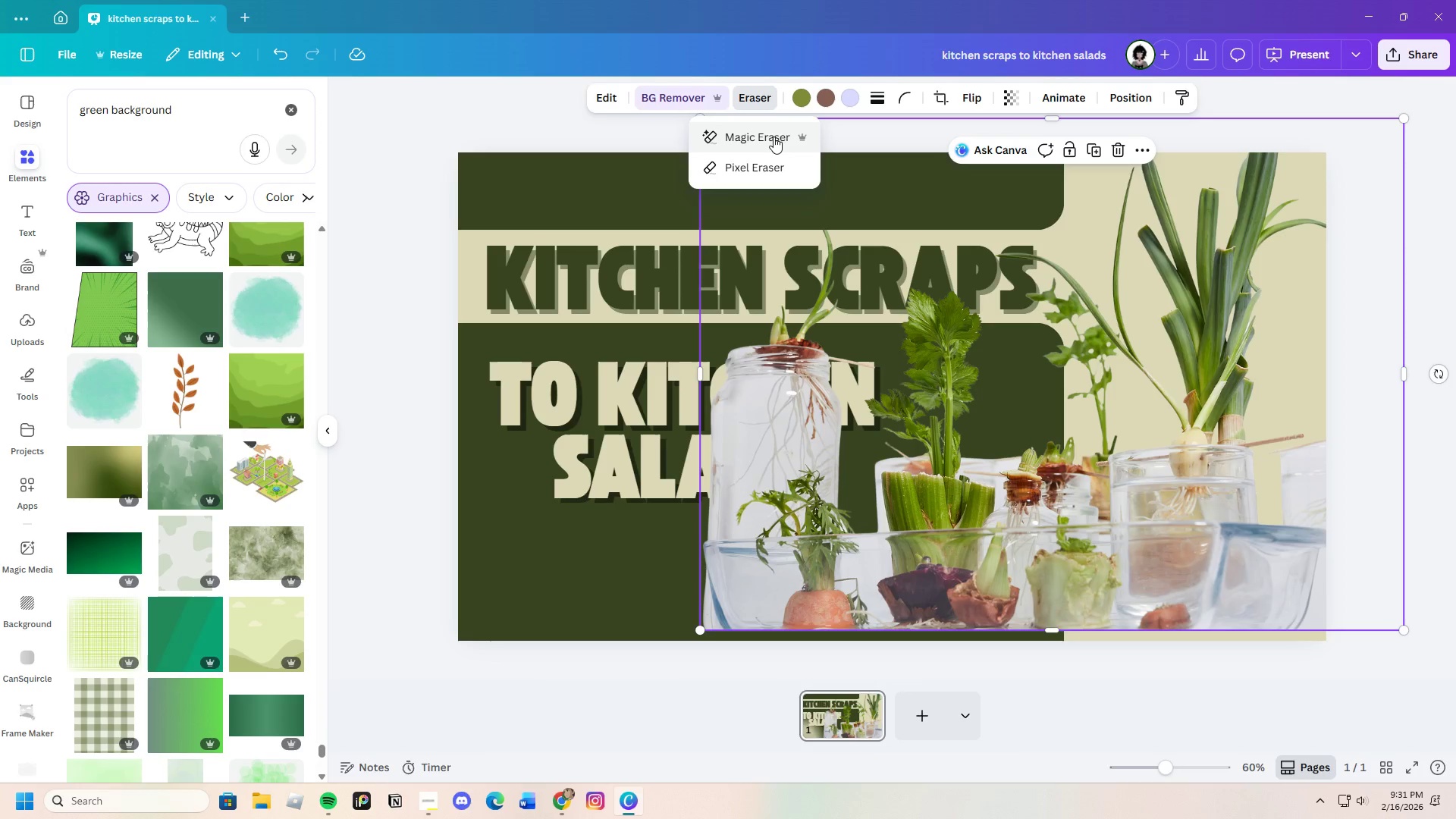 
left_click([774, 136])
 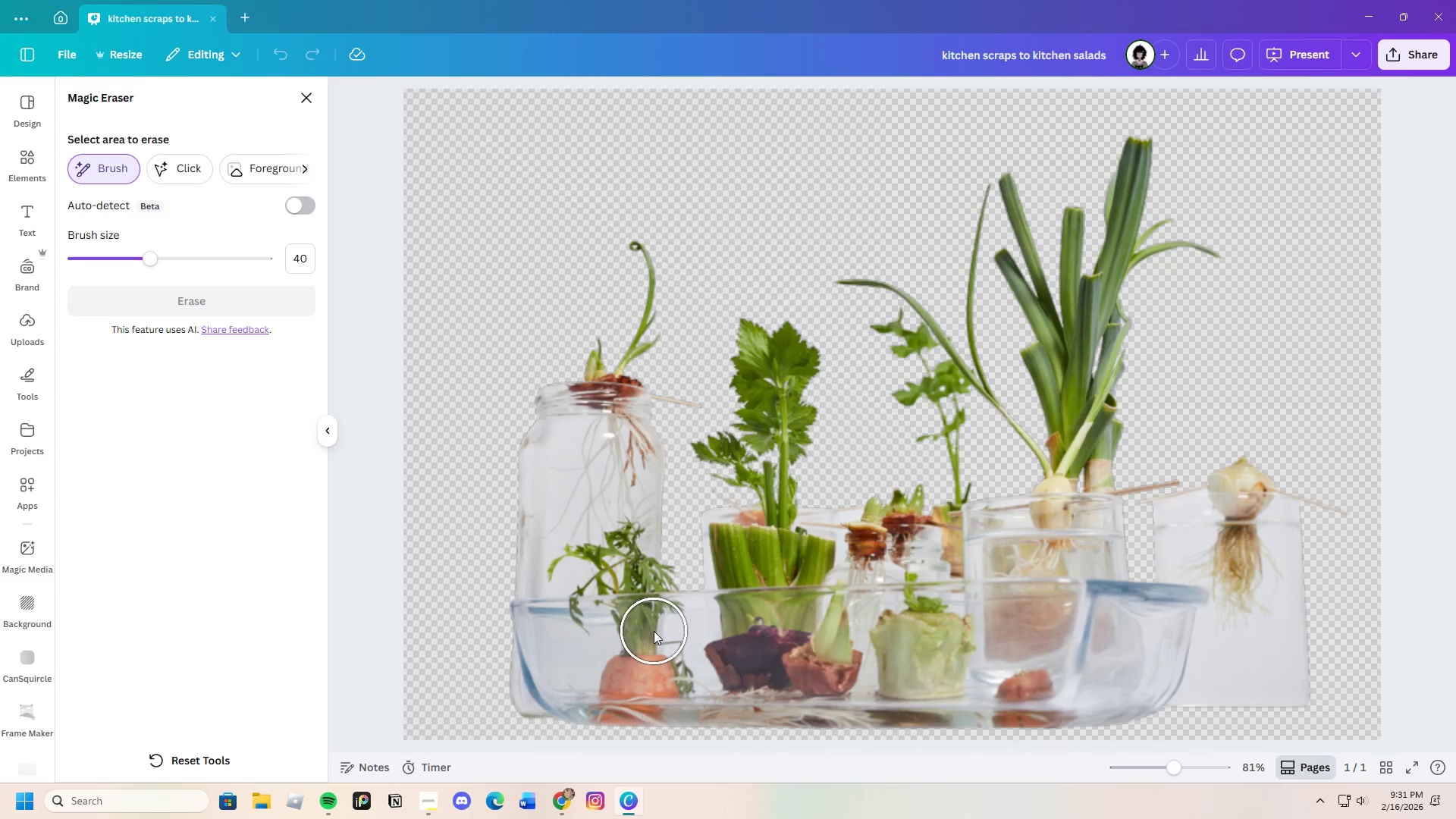 
left_click_drag(start_coordinate=[641, 612], to_coordinate=[629, 270])
 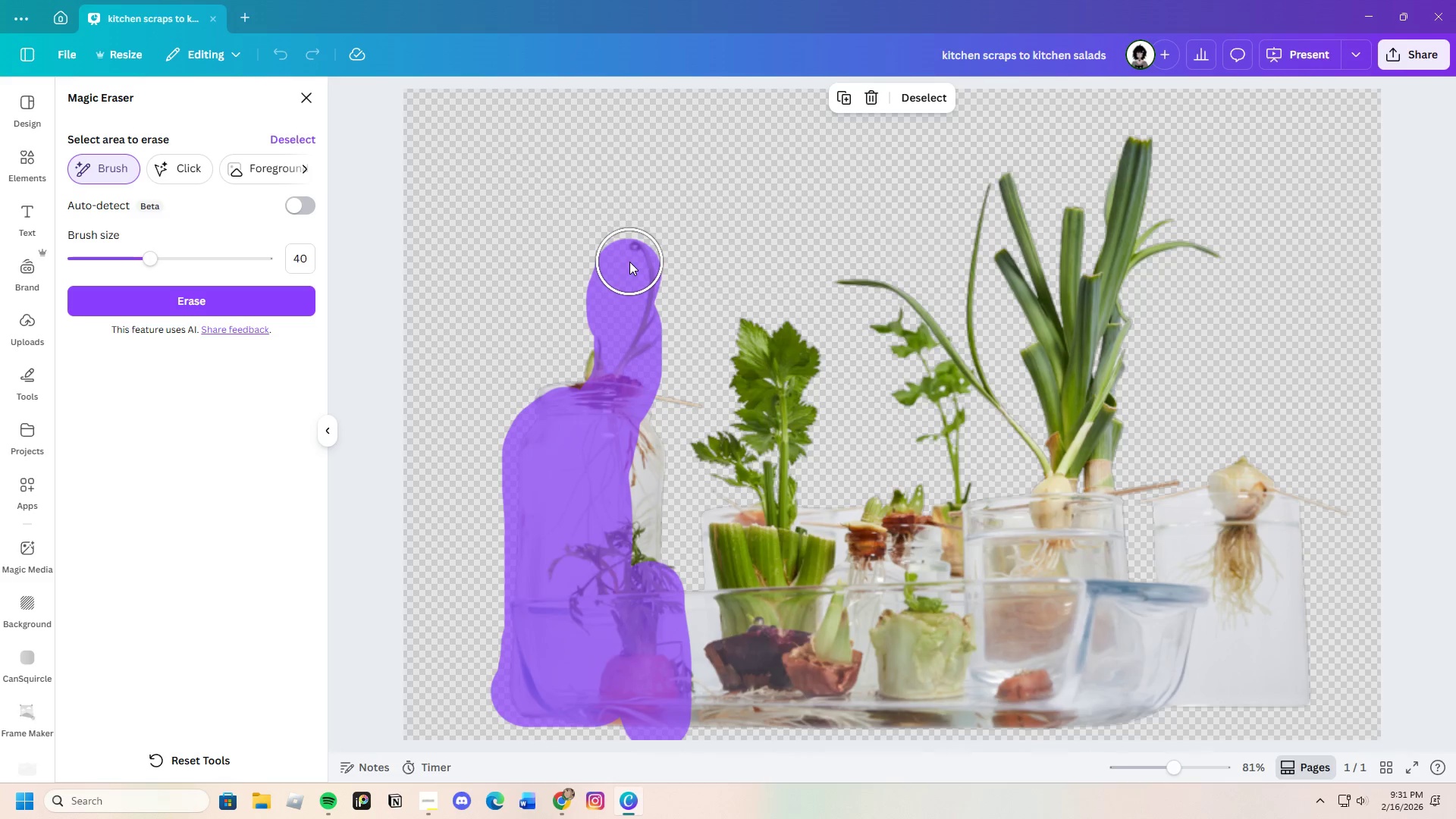 
left_click_drag(start_coordinate=[629, 262], to_coordinate=[637, 565])
 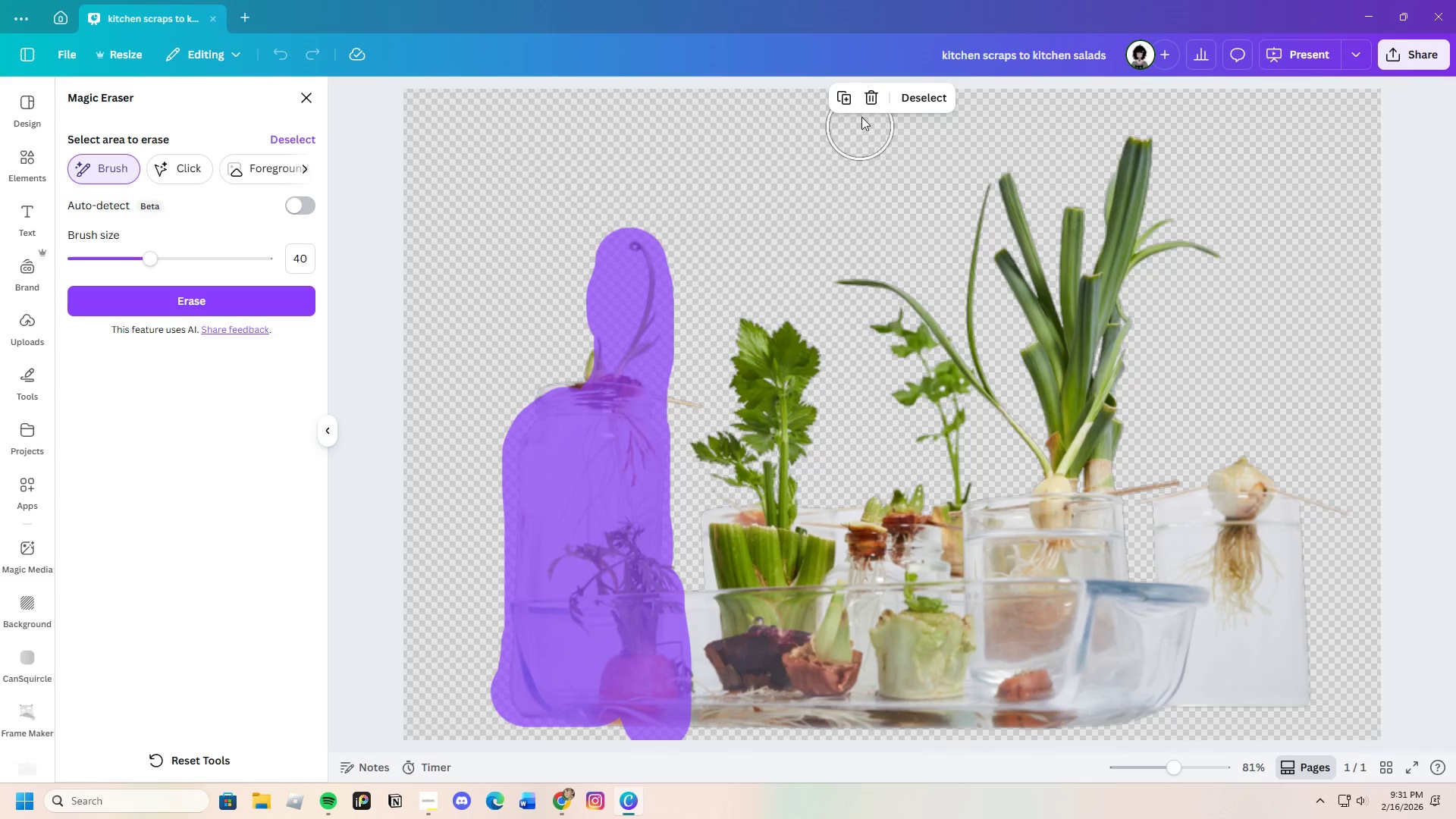 
left_click([872, 96])
 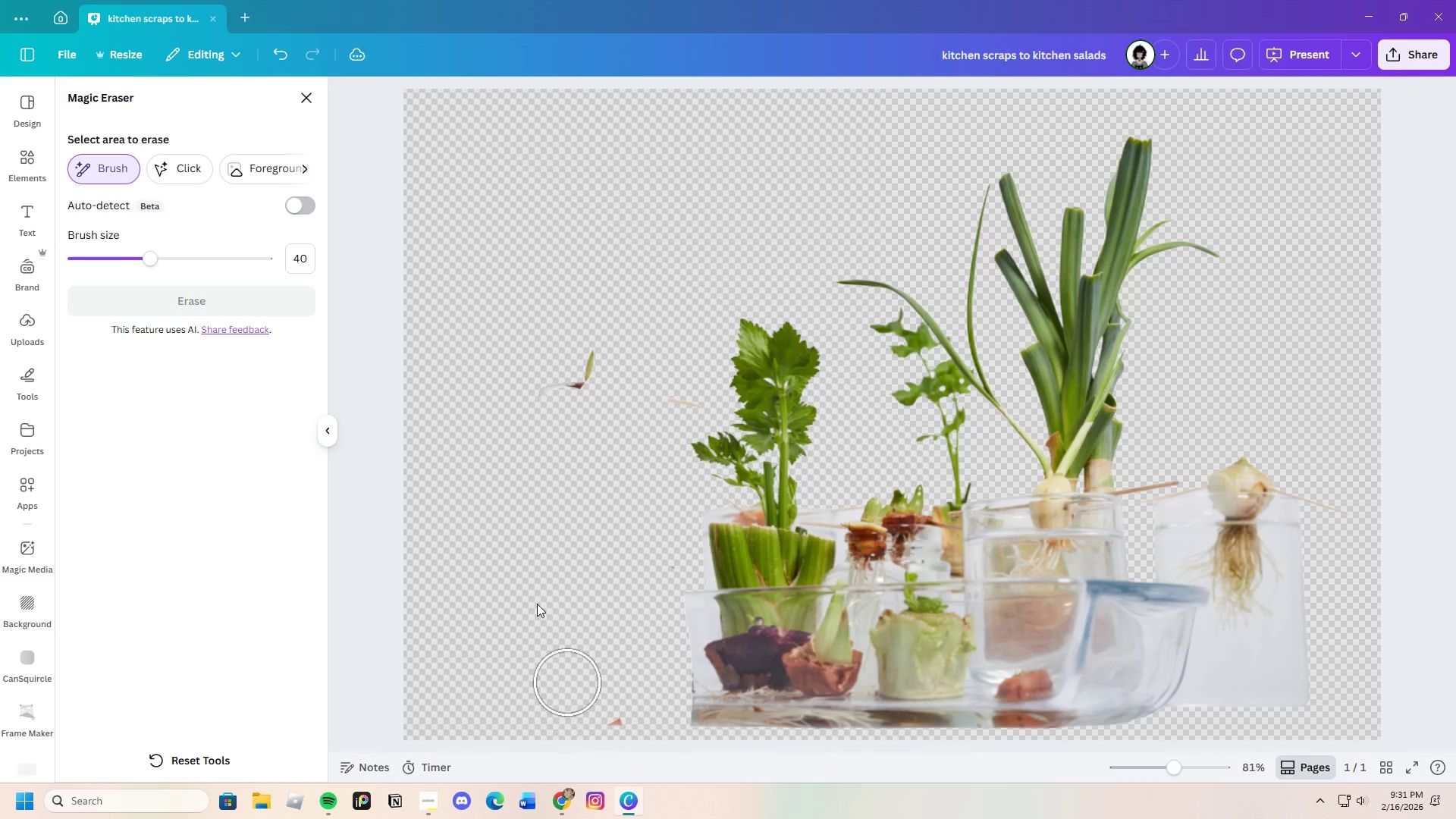 
wait(7.8)
 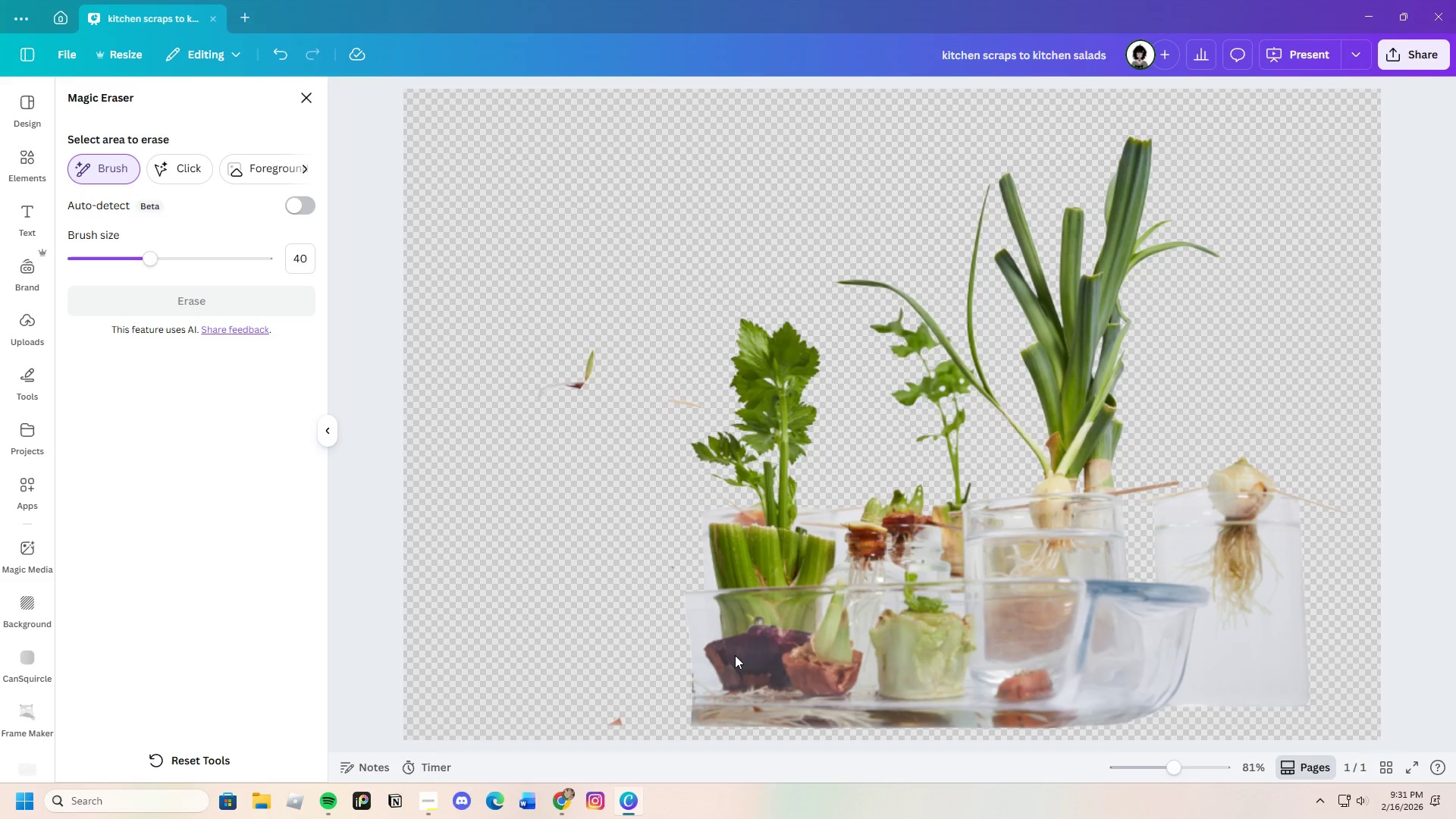 
left_click([284, 56])
 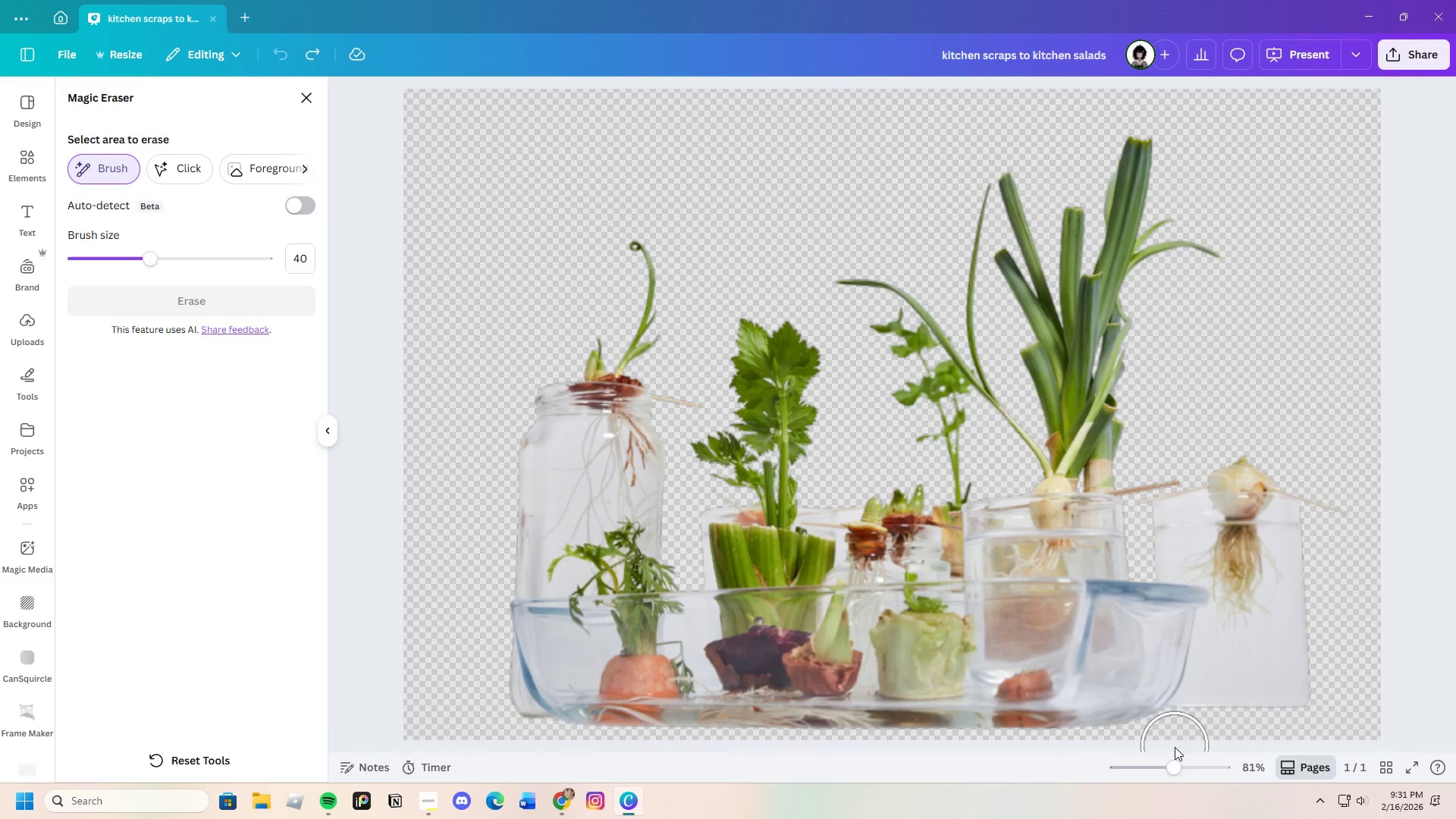 
left_click_drag(start_coordinate=[1166, 764], to_coordinate=[1172, 764])
 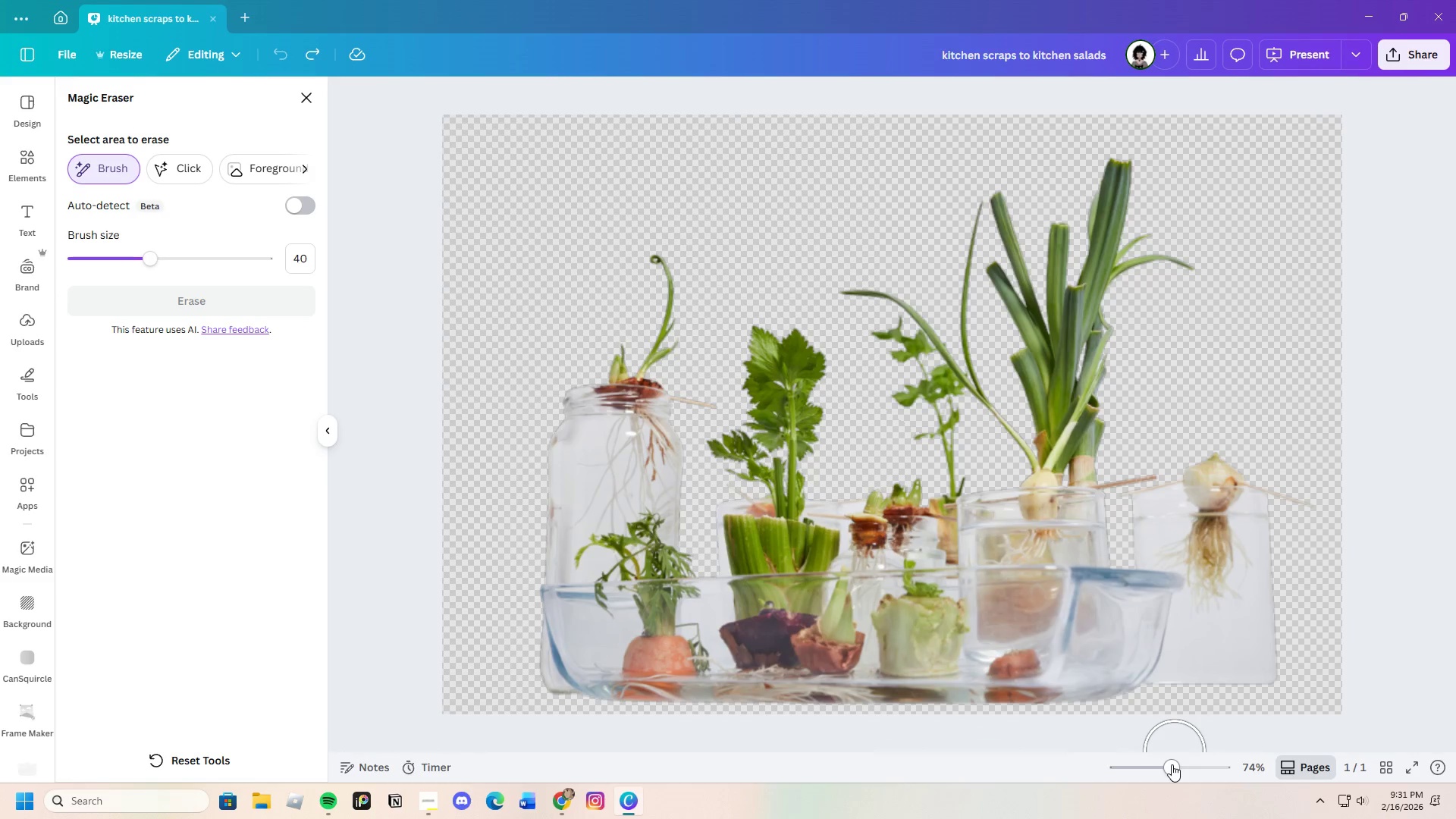 
left_click_drag(start_coordinate=[1172, 764], to_coordinate=[1186, 765])
 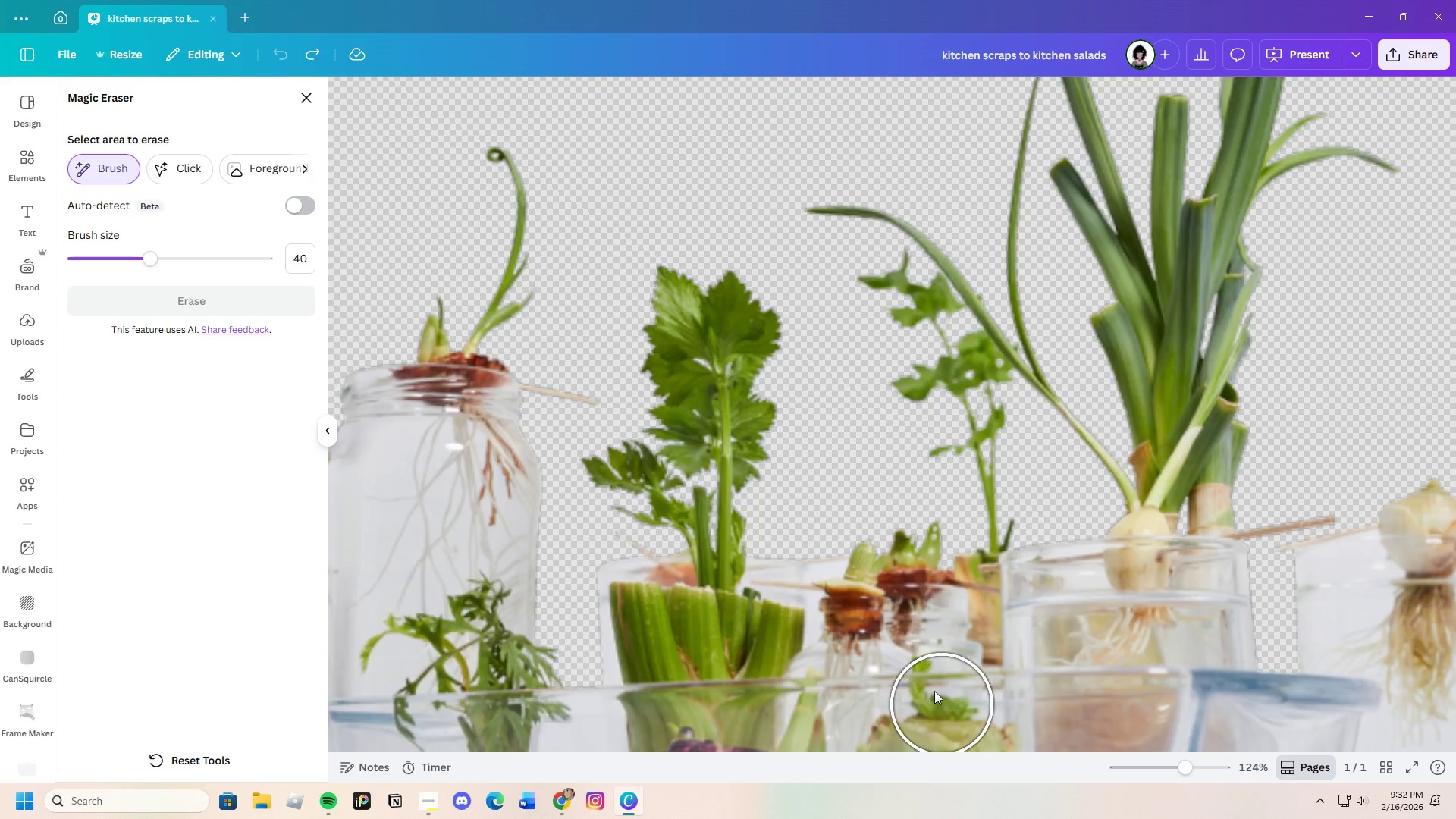 
scroll: coordinate [926, 649], scroll_direction: down, amount: 5.0
 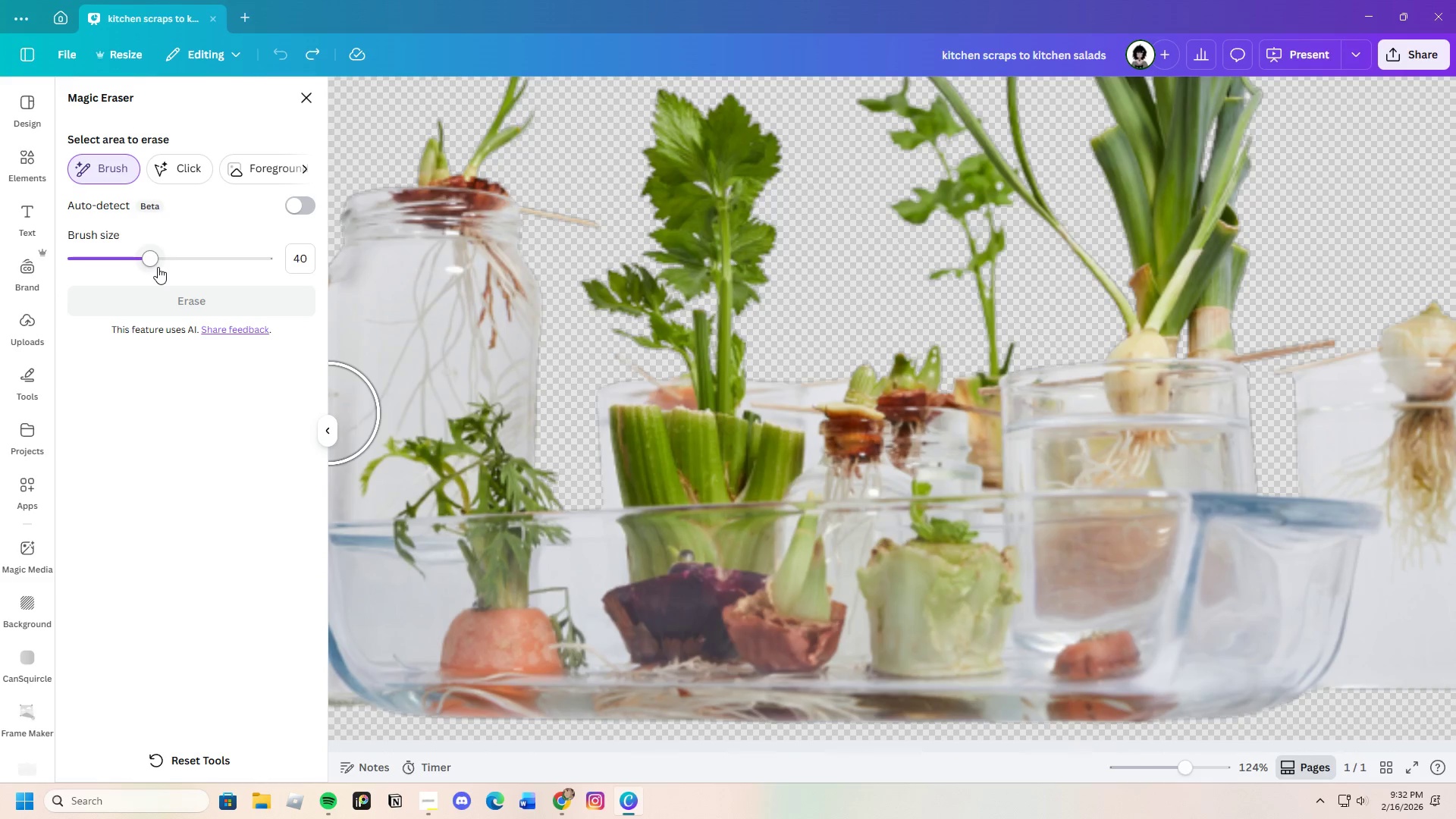 
left_click_drag(start_coordinate=[159, 262], to_coordinate=[139, 265])
 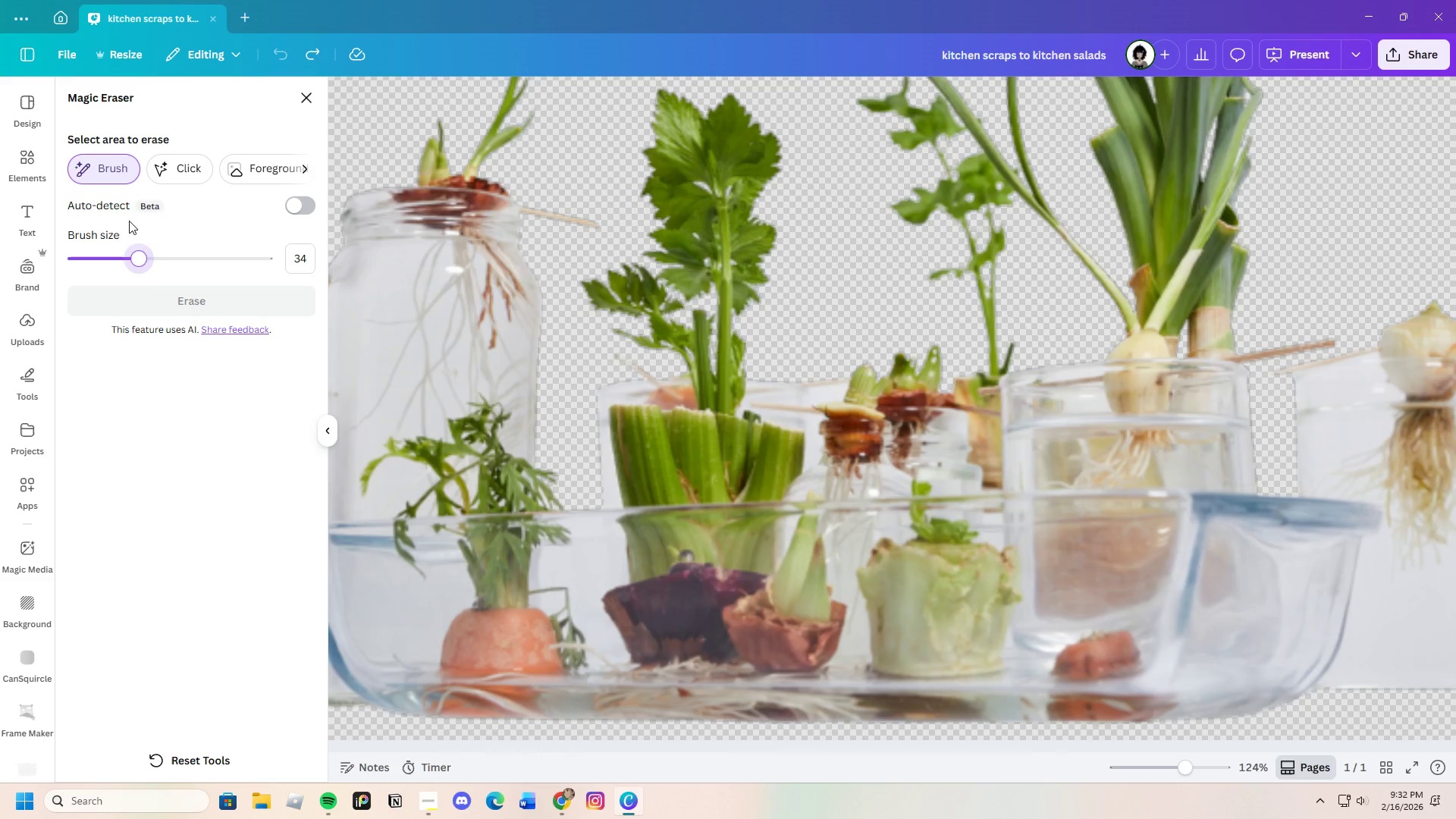 
left_click_drag(start_coordinate=[129, 258], to_coordinate=[100, 270])
 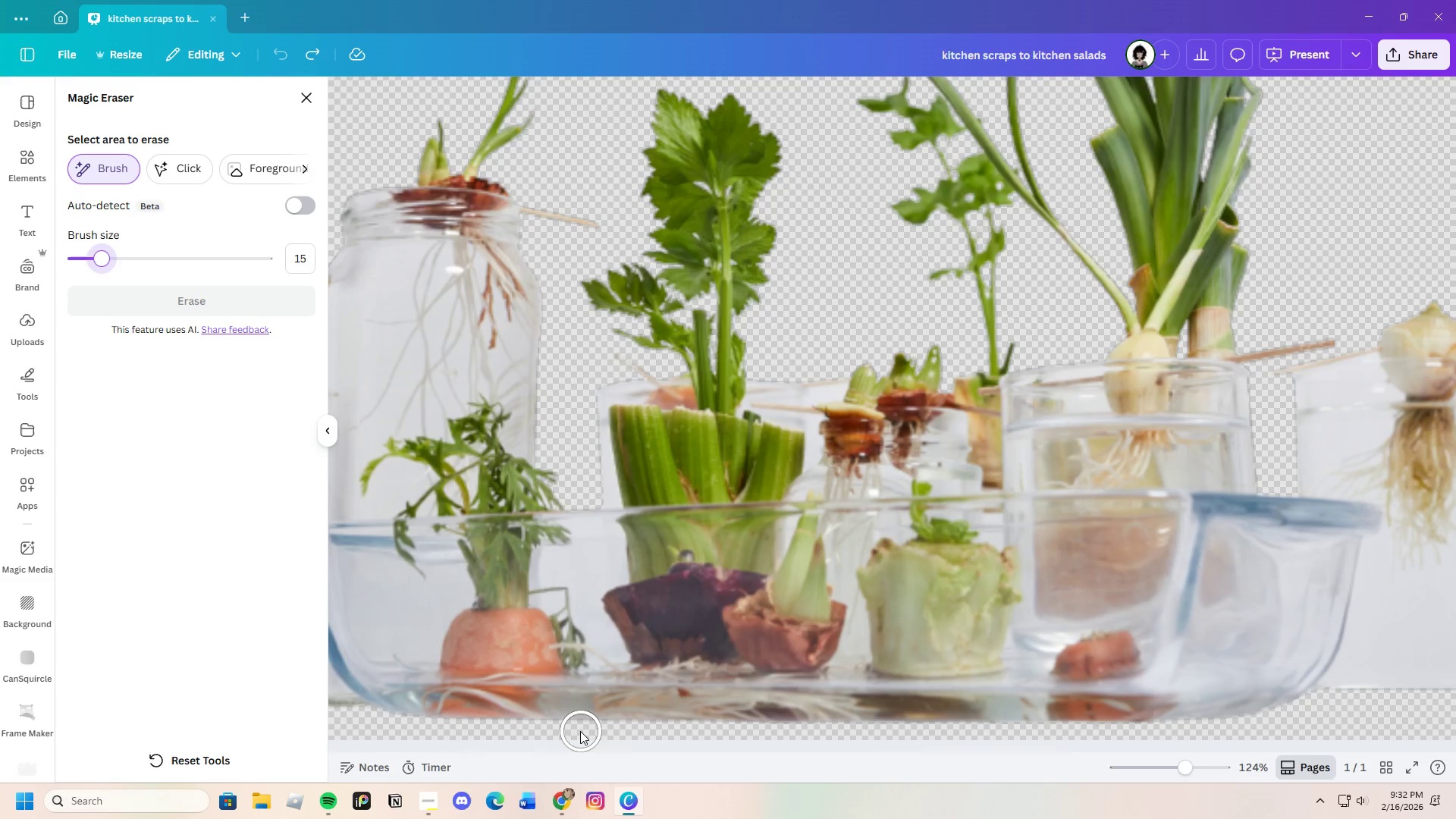 
left_click_drag(start_coordinate=[578, 731], to_coordinate=[590, 597])
 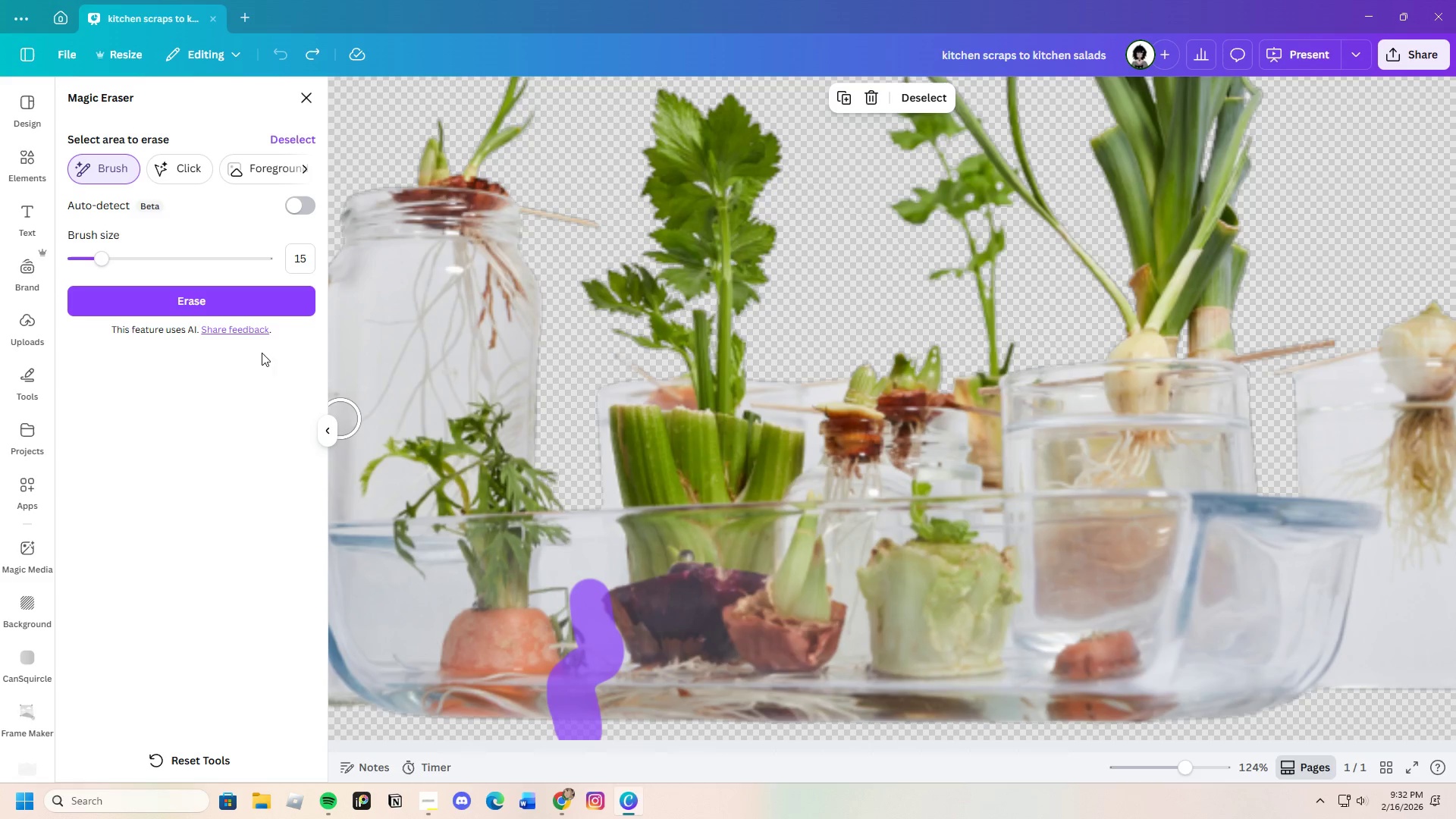 
wait(5.75)
 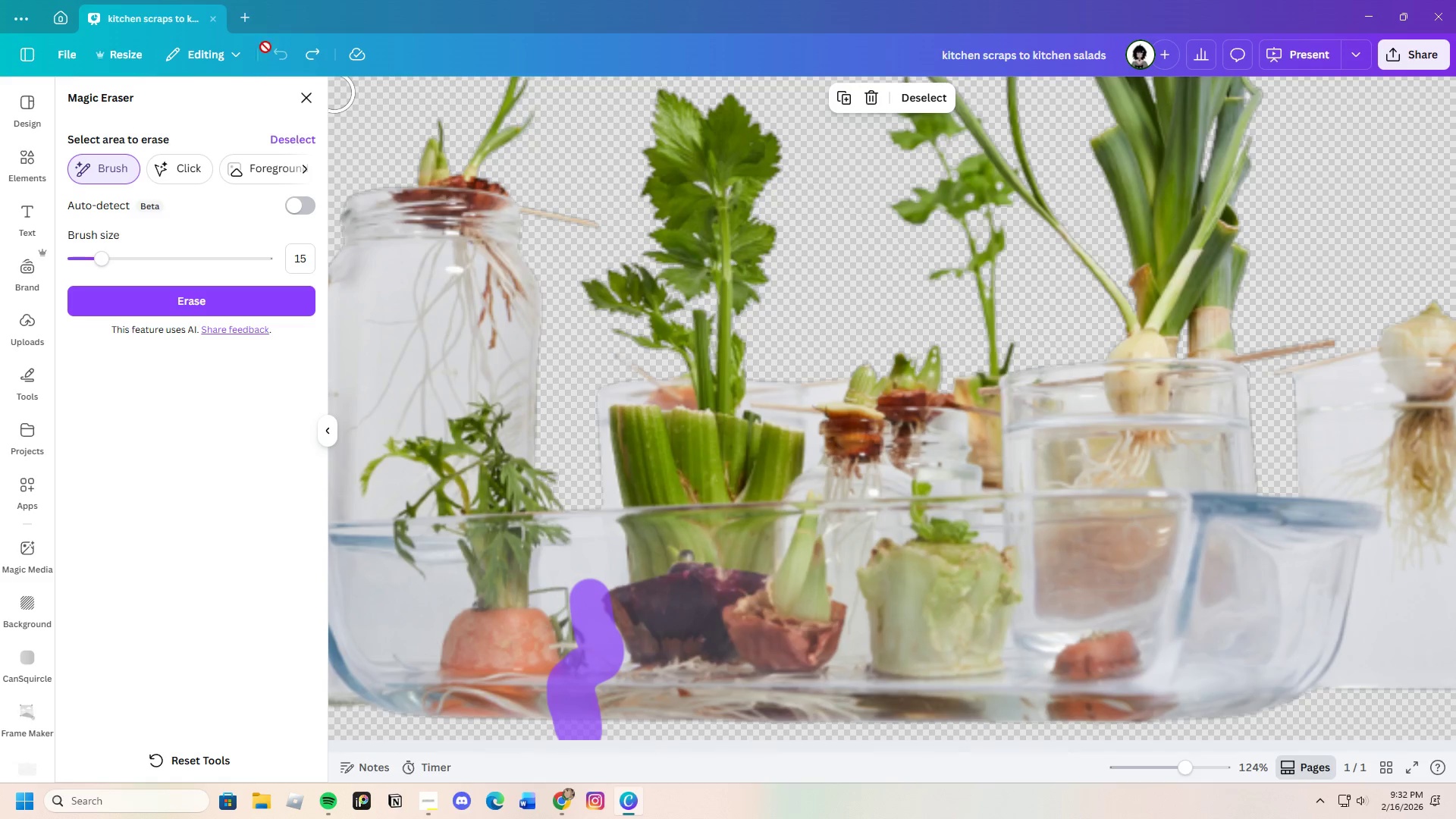 
left_click([930, 108])
 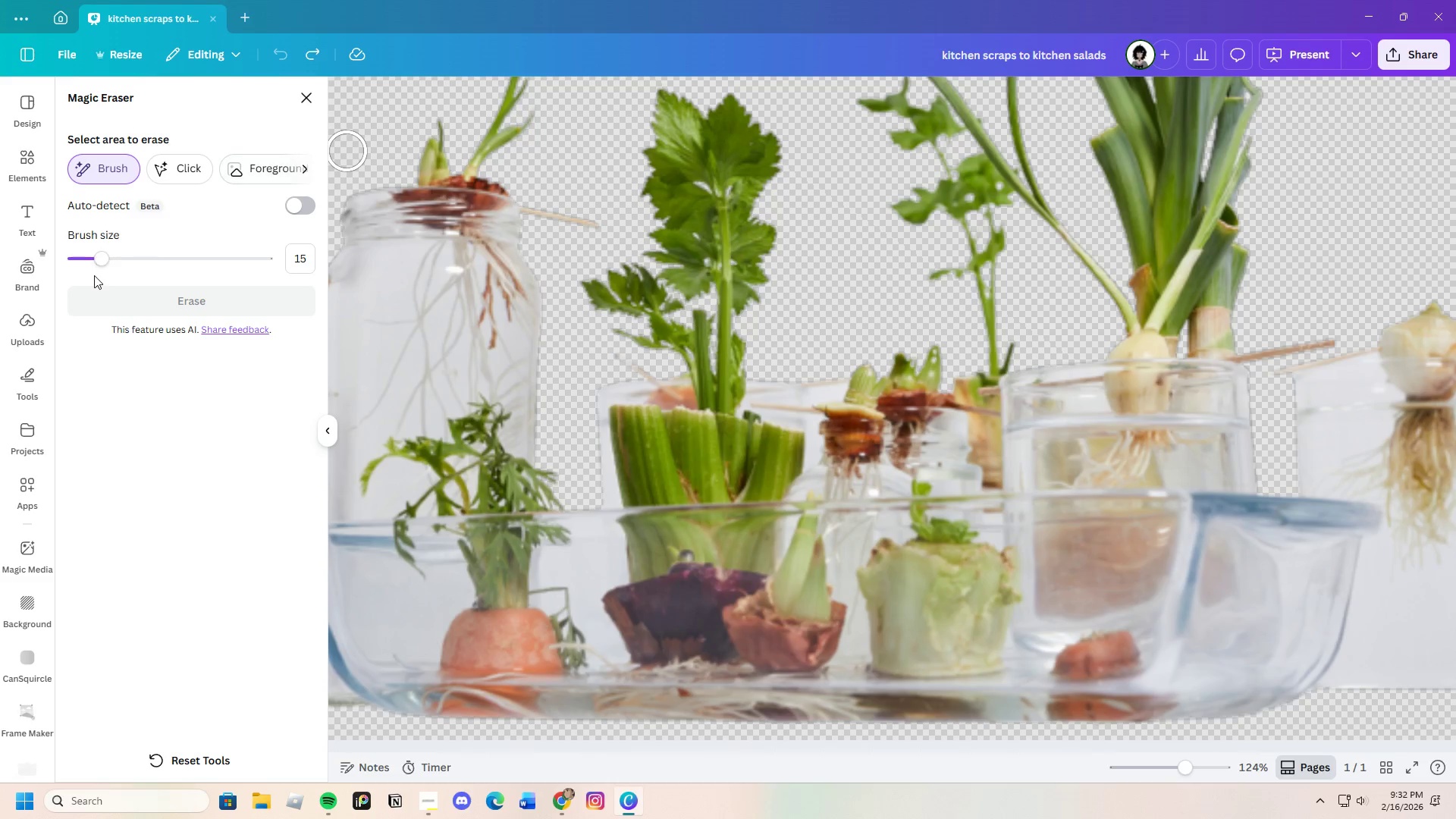 
left_click_drag(start_coordinate=[99, 257], to_coordinate=[92, 262])
 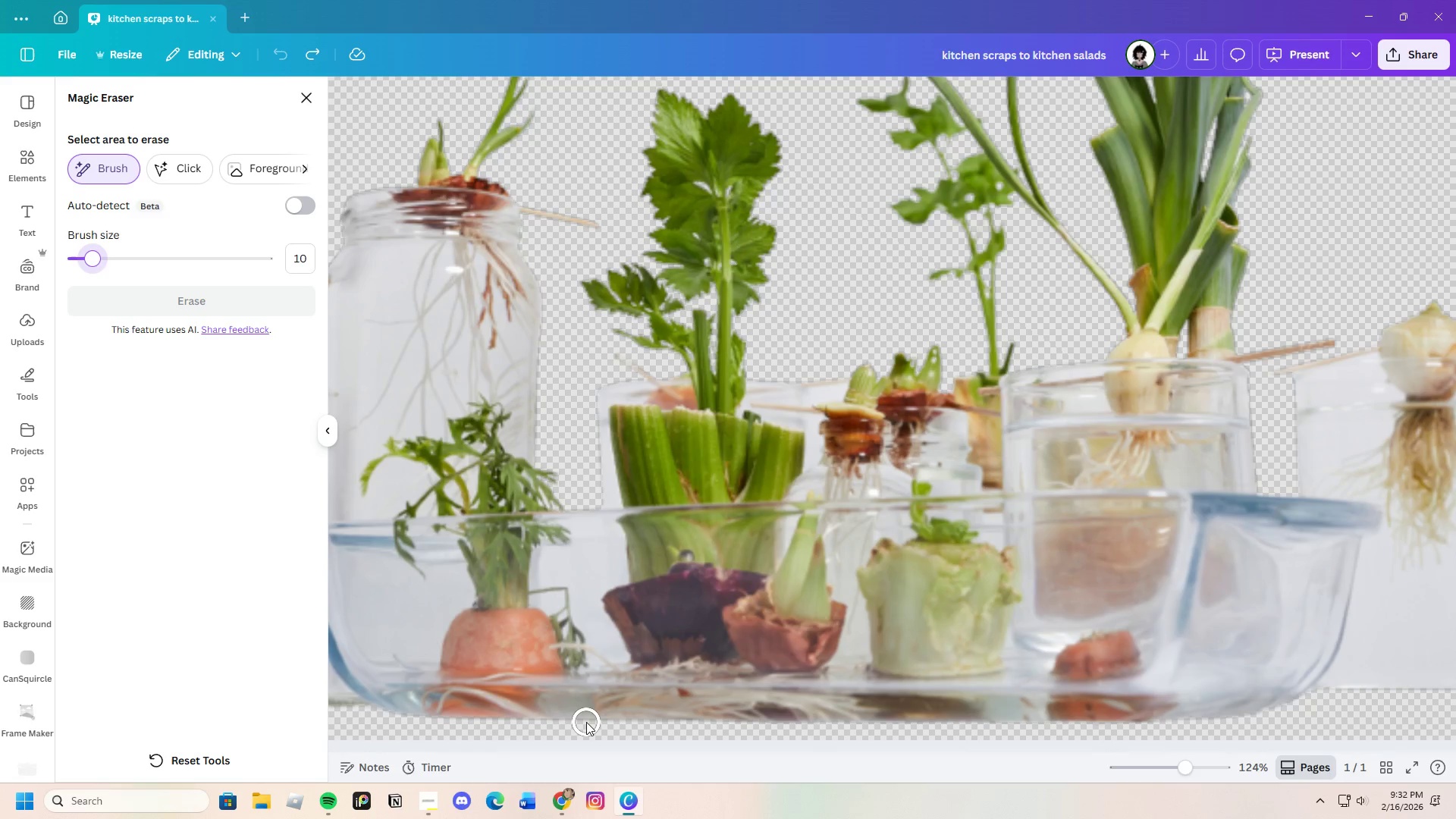 
left_click_drag(start_coordinate=[584, 722], to_coordinate=[490, 521])
 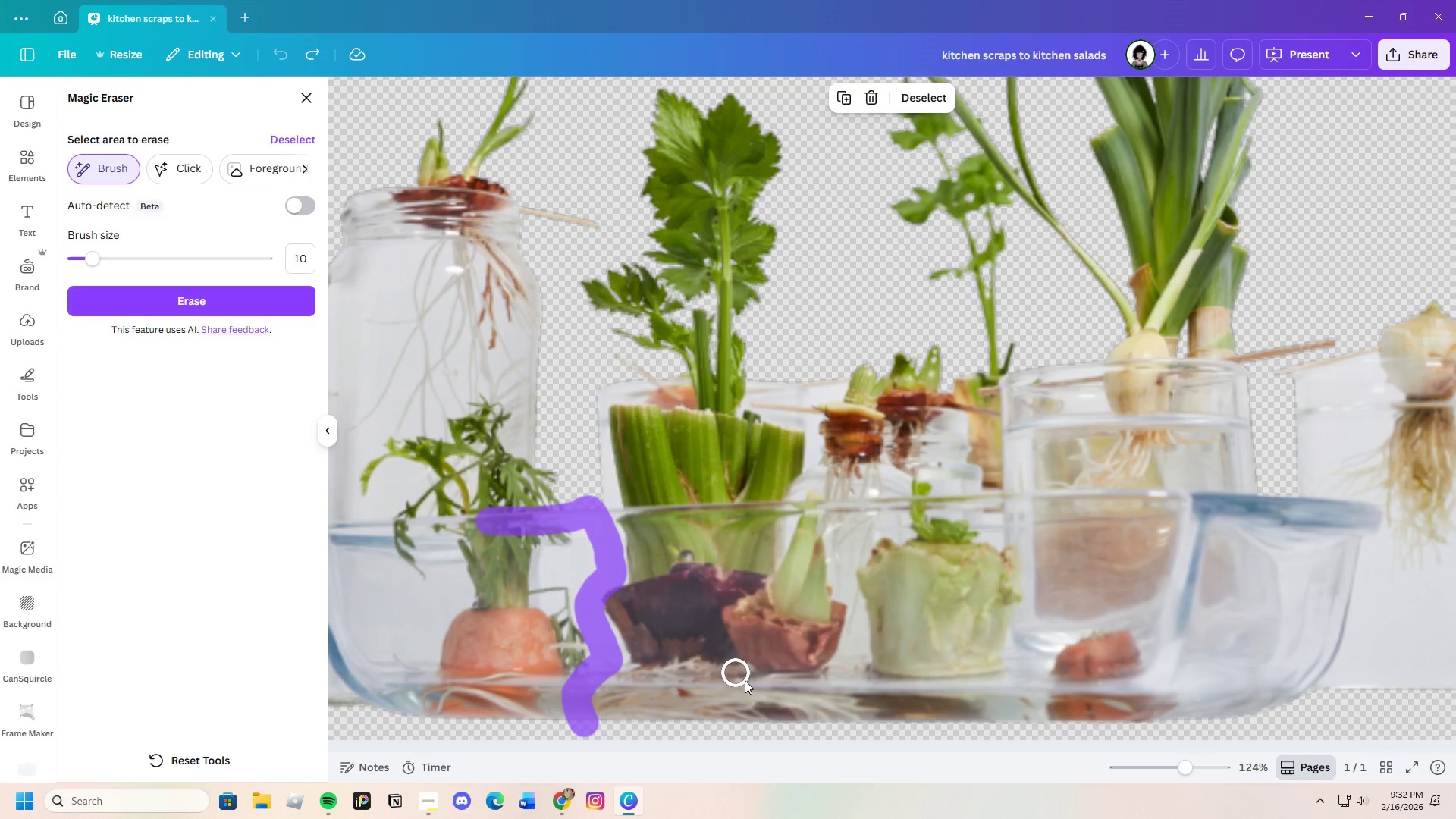 
scroll: coordinate [920, 606], scroll_direction: down, amount: 5.0
 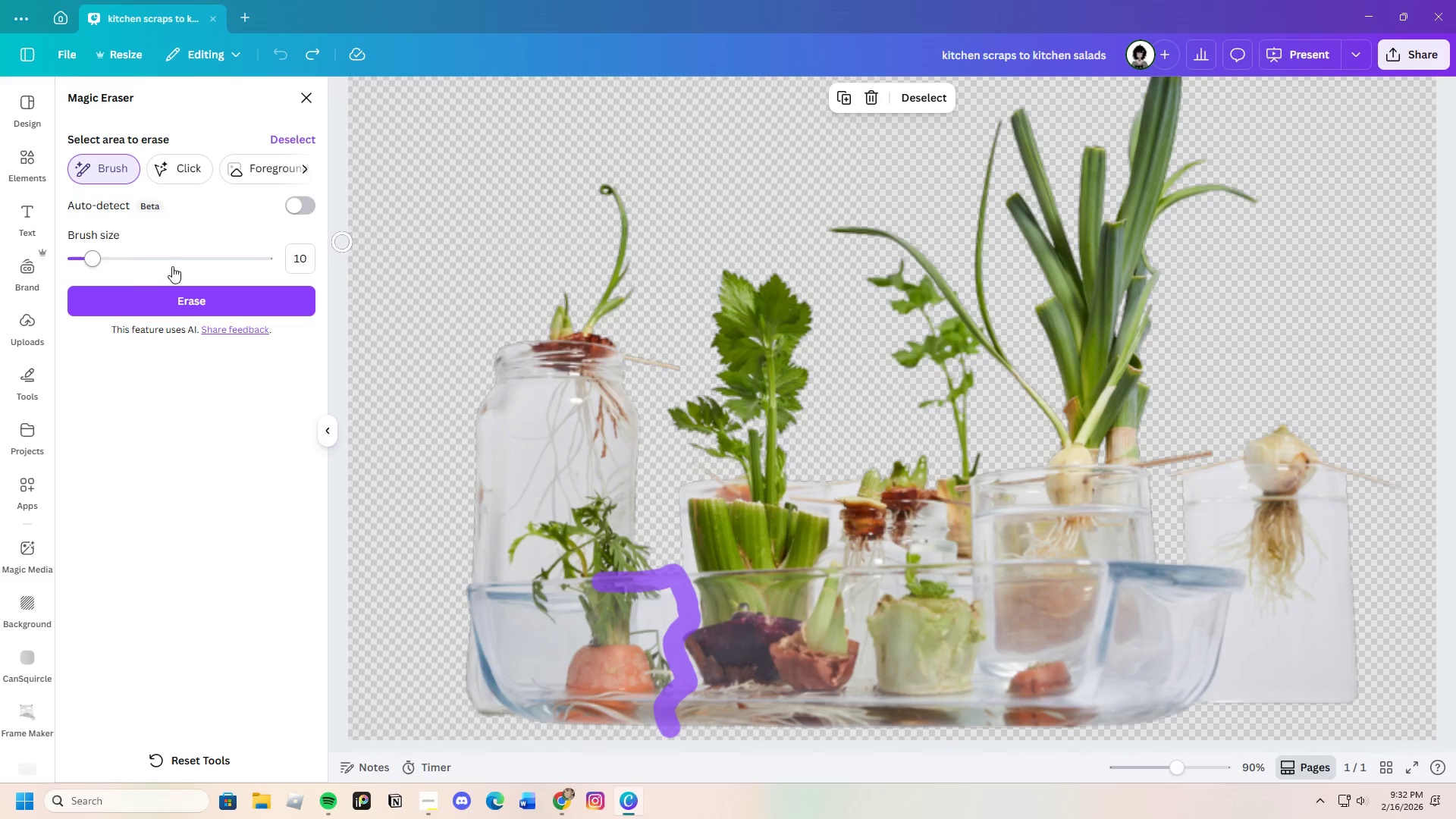 
left_click_drag(start_coordinate=[90, 259], to_coordinate=[110, 256])
 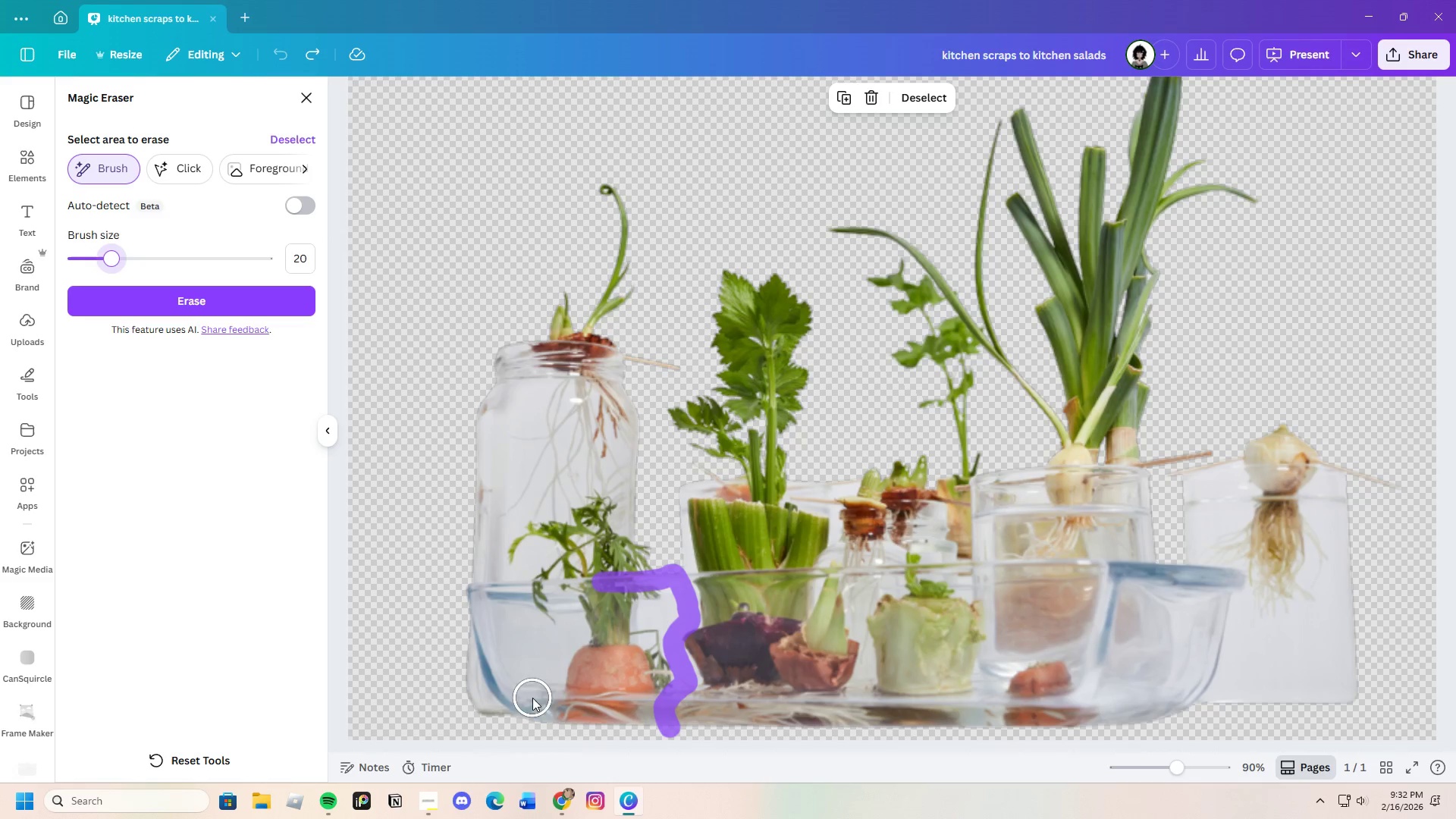 
left_click_drag(start_coordinate=[516, 686], to_coordinate=[548, 519])
 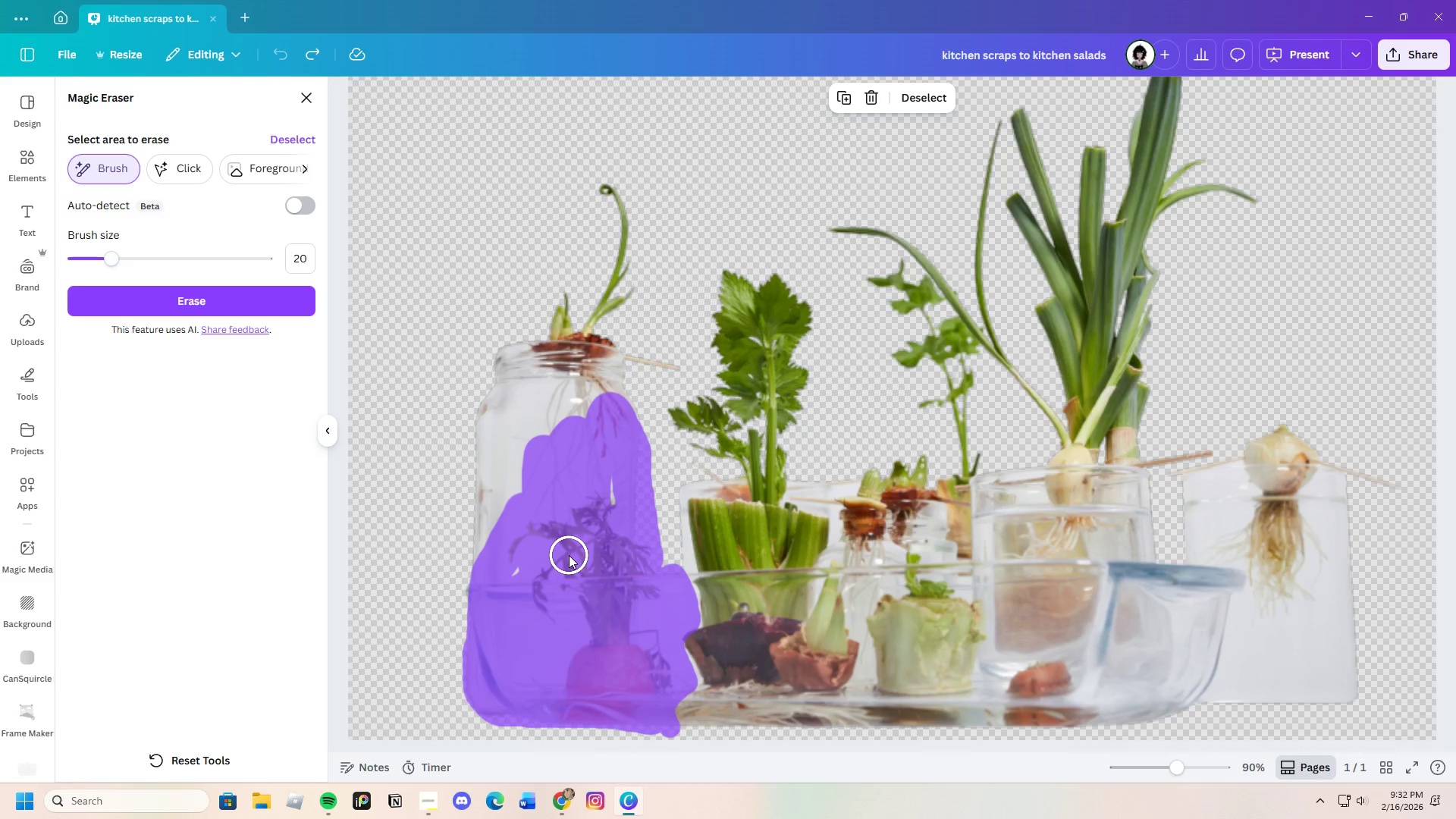 
left_click_drag(start_coordinate=[570, 552], to_coordinate=[603, 189])
 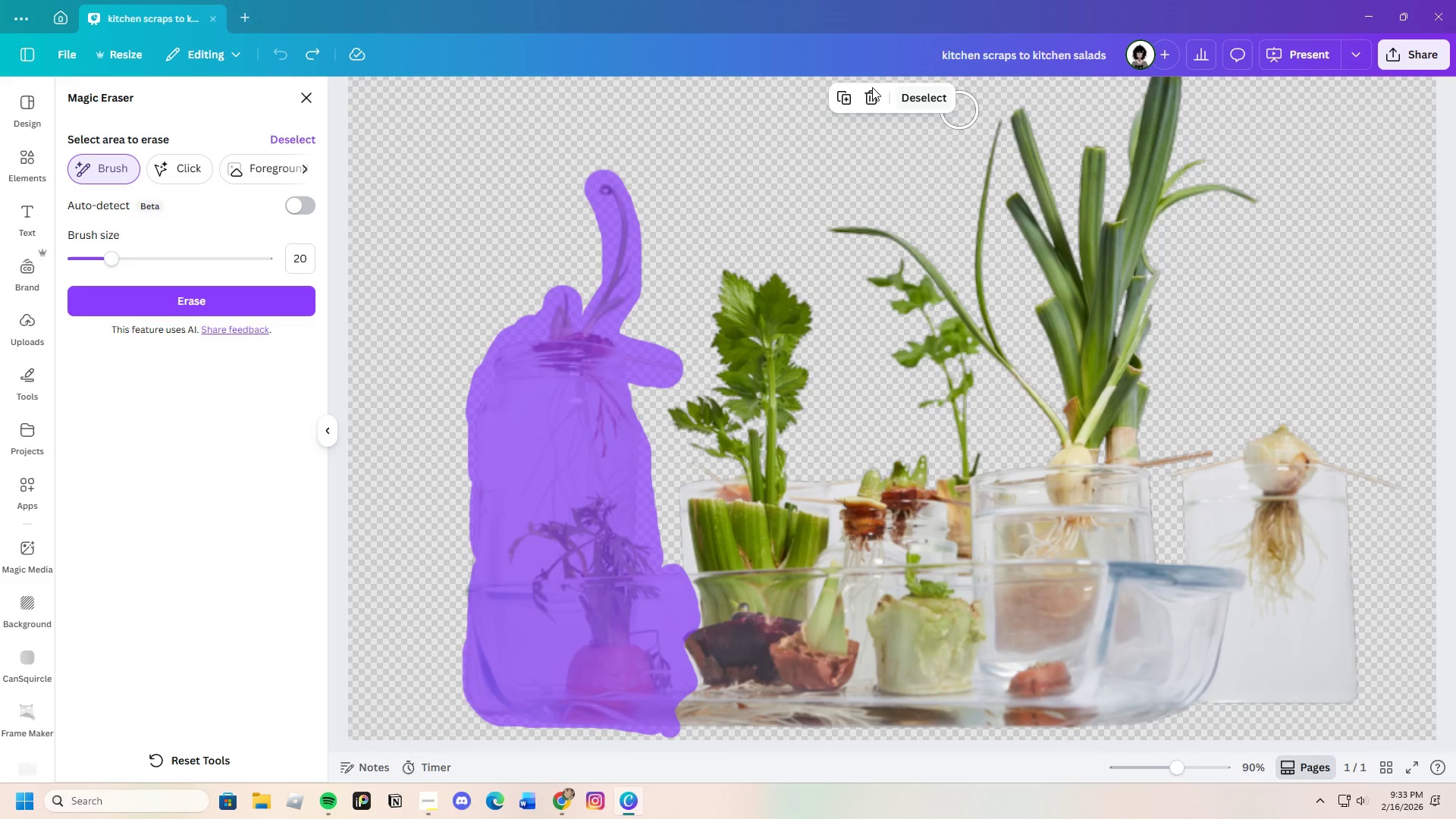 
left_click([871, 96])
 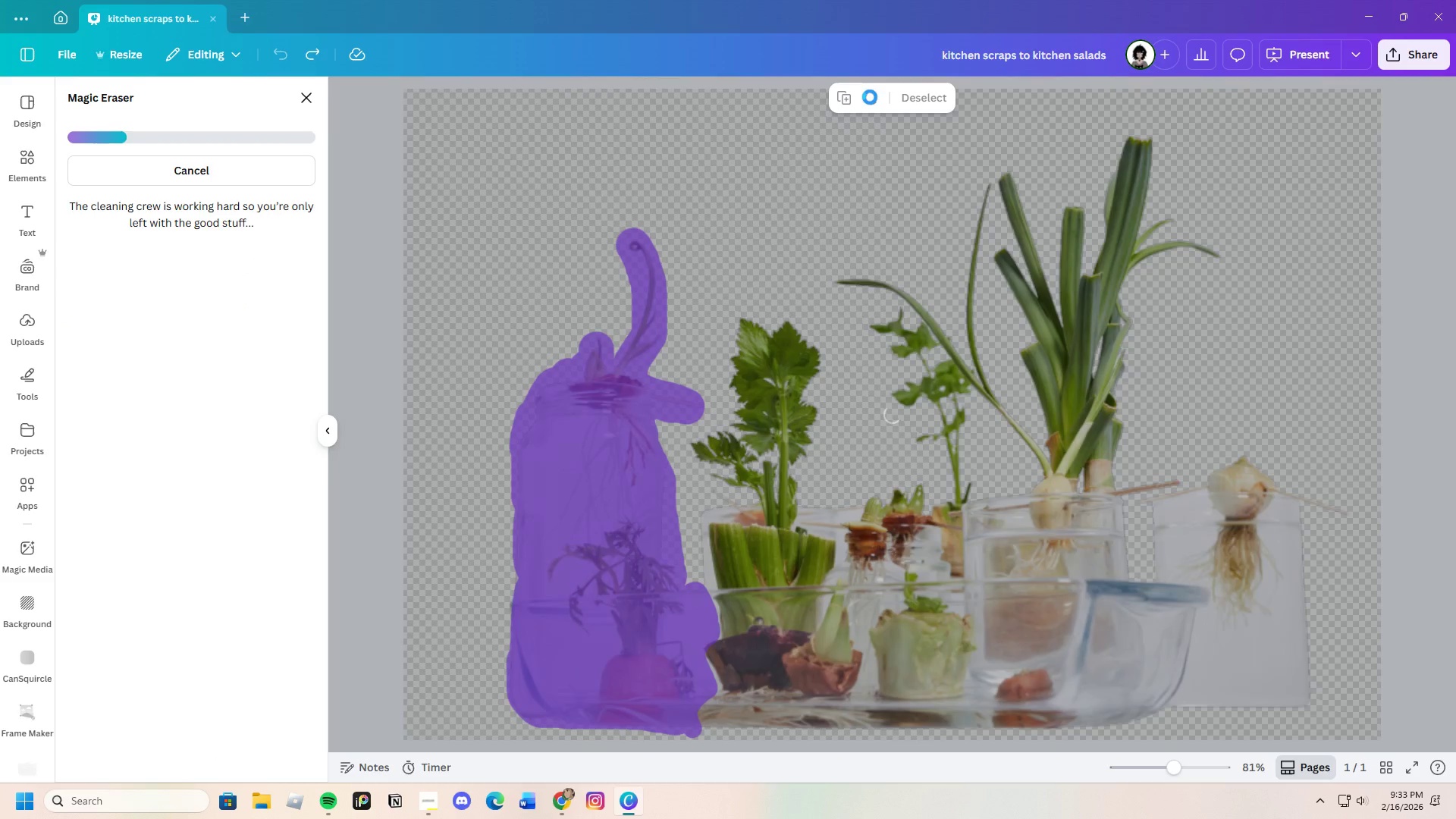 
wait(9.06)
 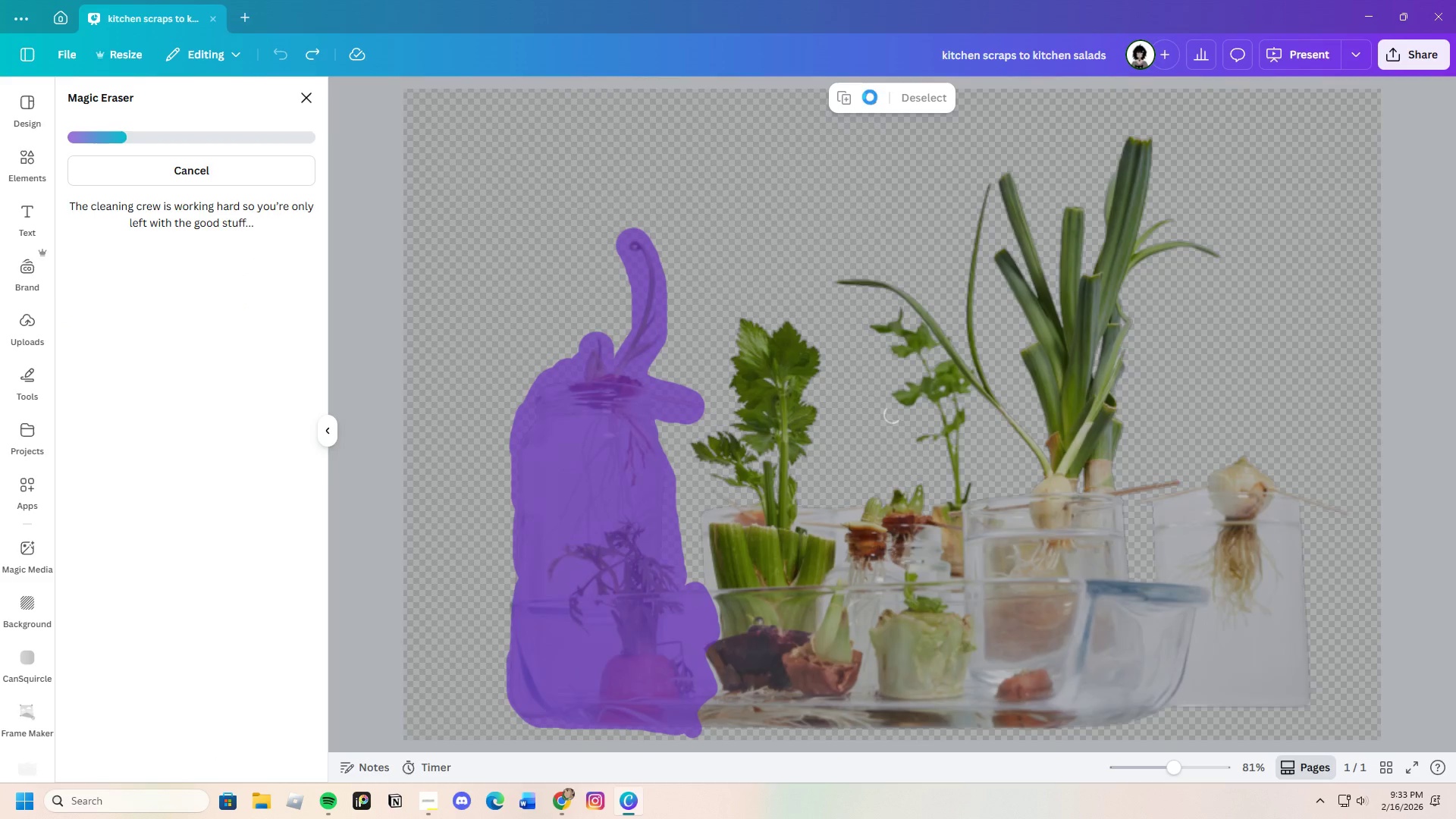 
left_click([306, 97])
 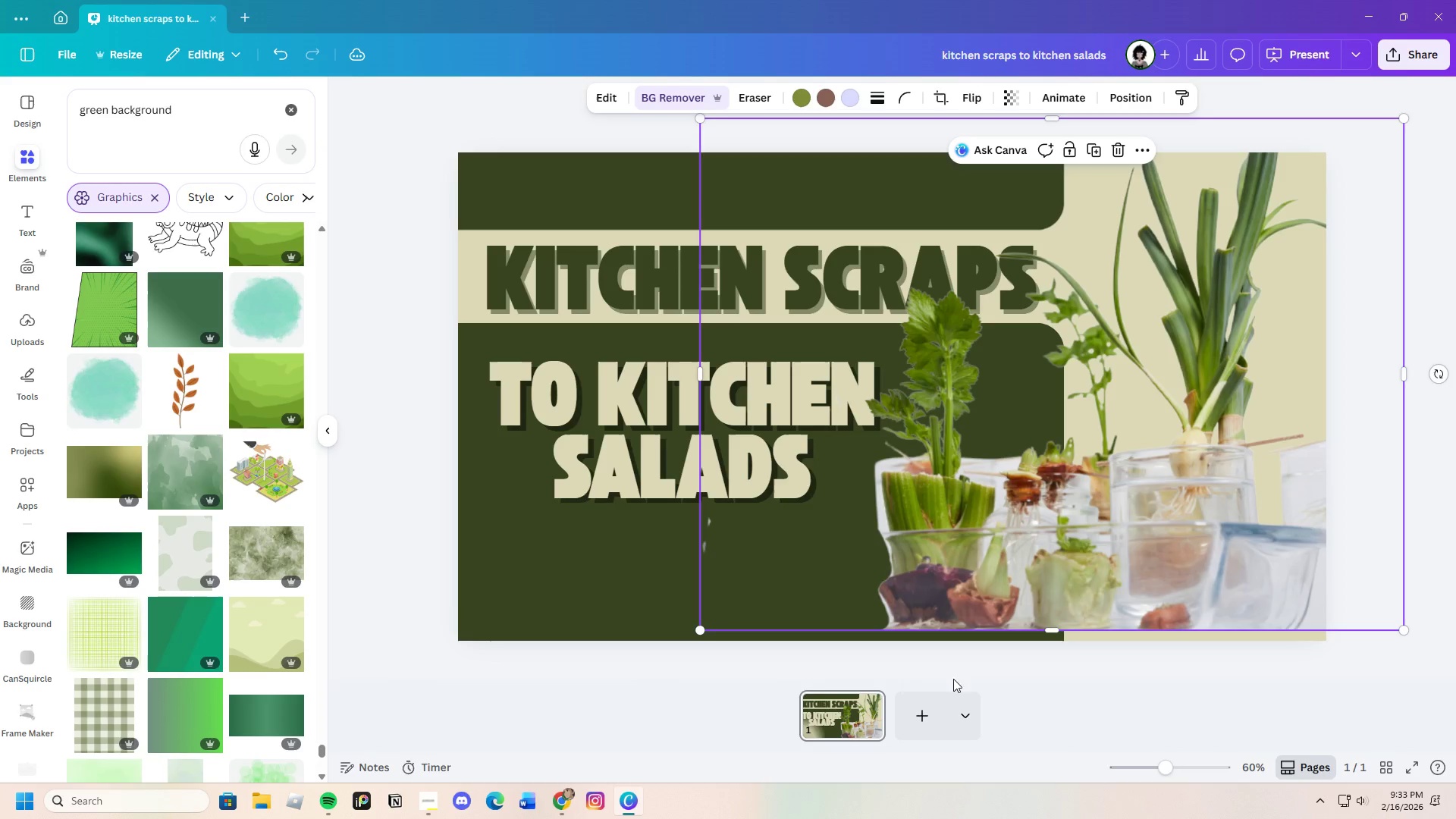 
left_click([1000, 687])
 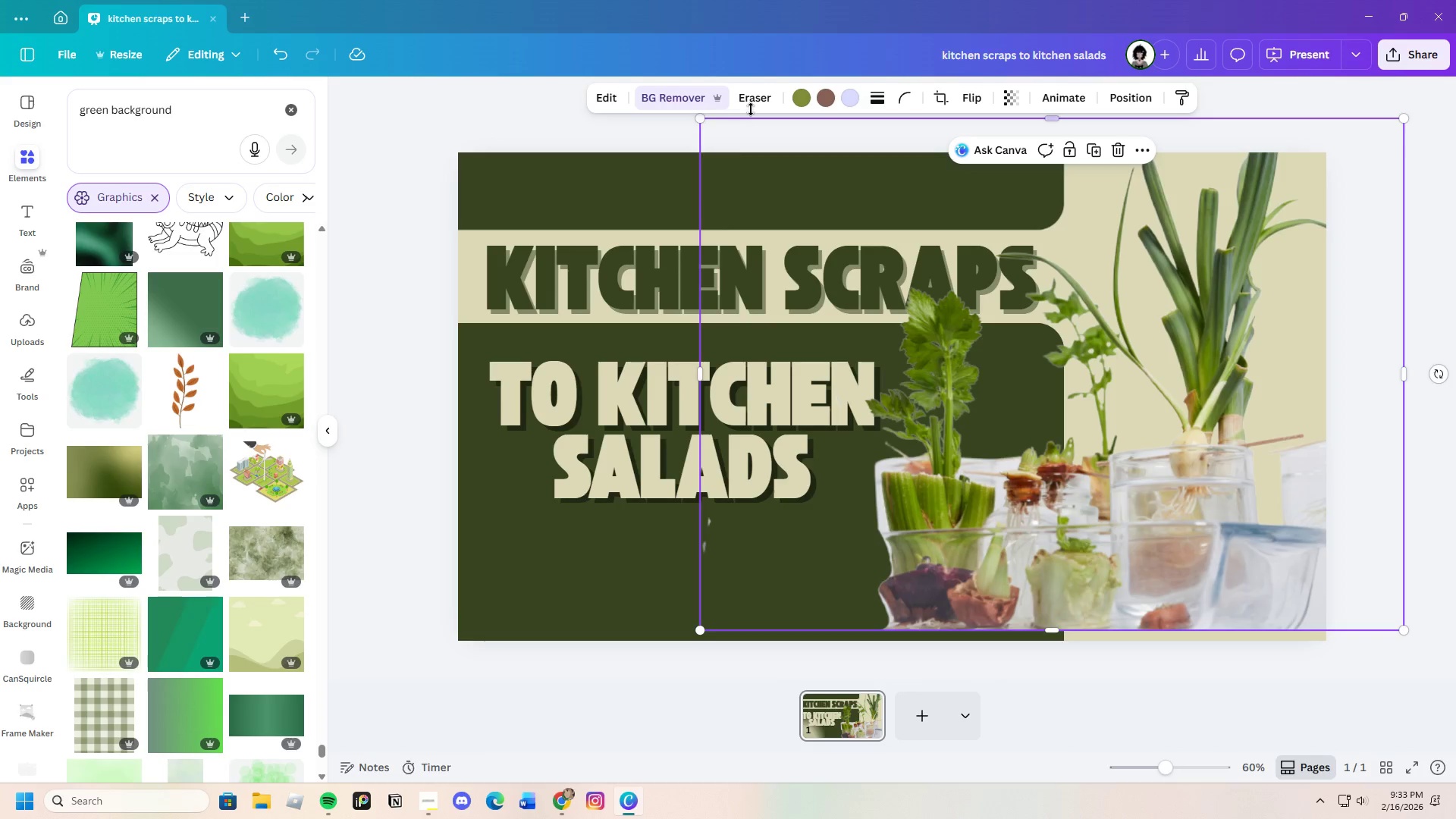 
left_click([752, 133])
 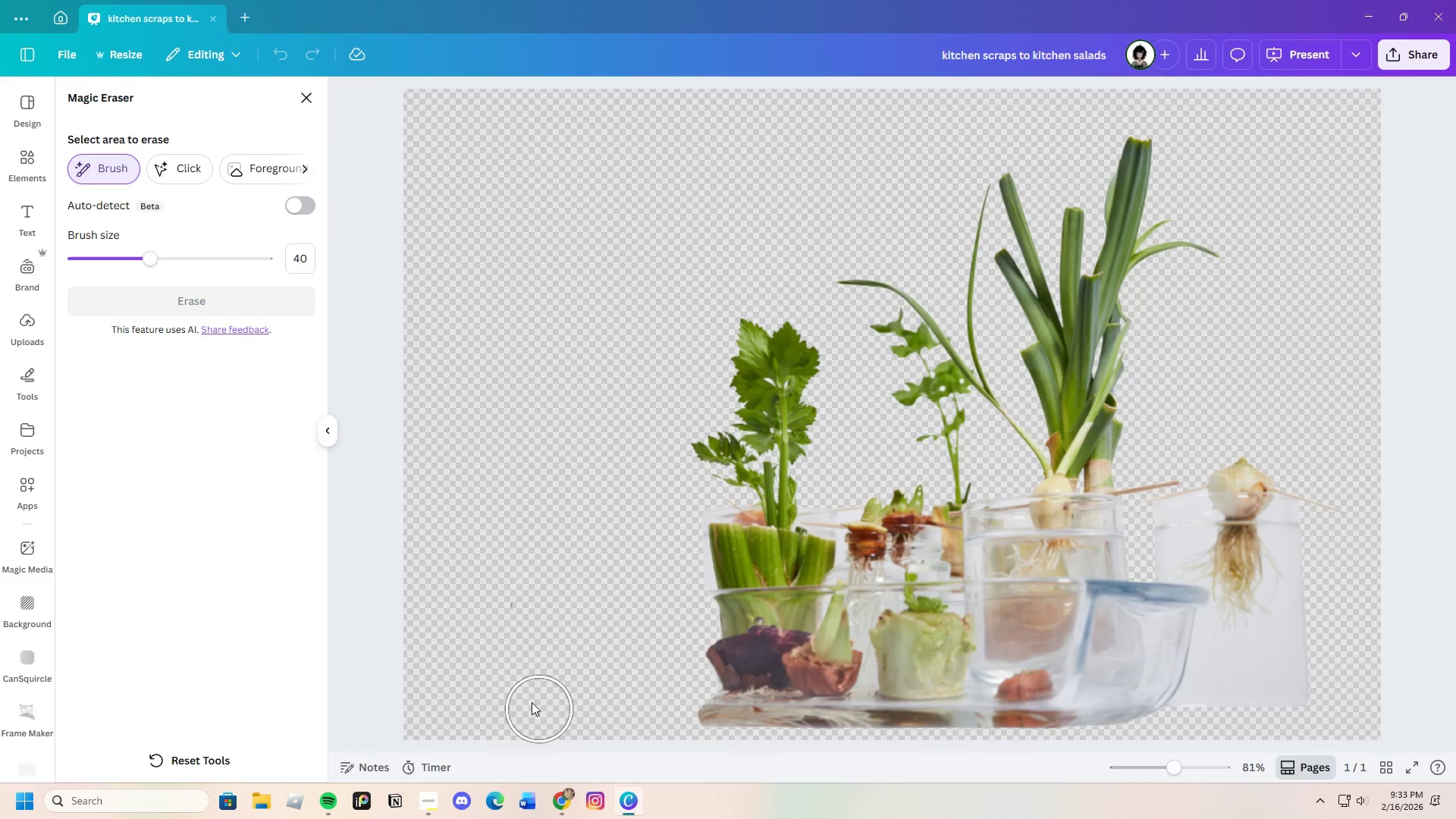 
left_click_drag(start_coordinate=[529, 573], to_coordinate=[510, 615])
 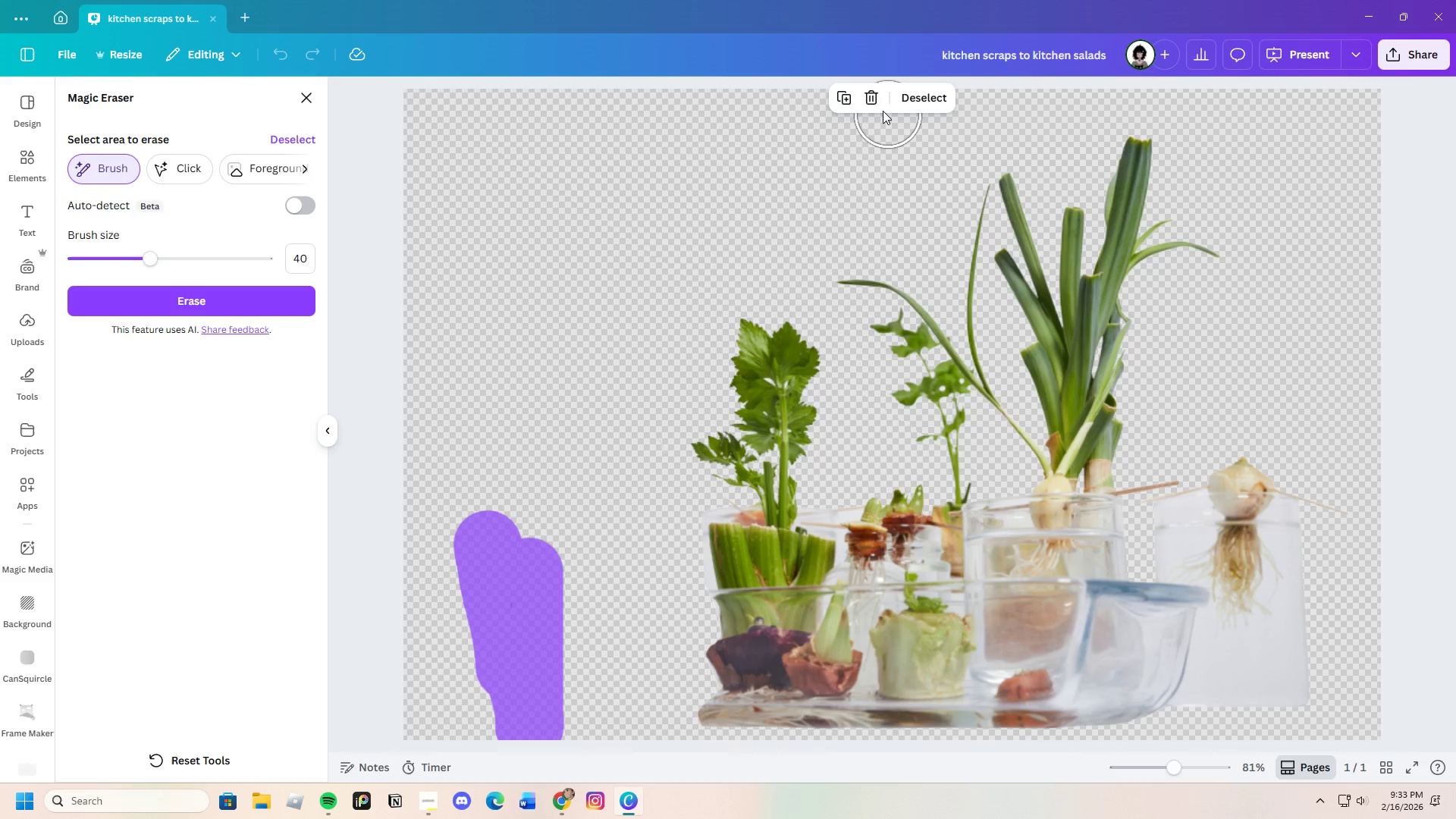 
left_click([869, 99])
 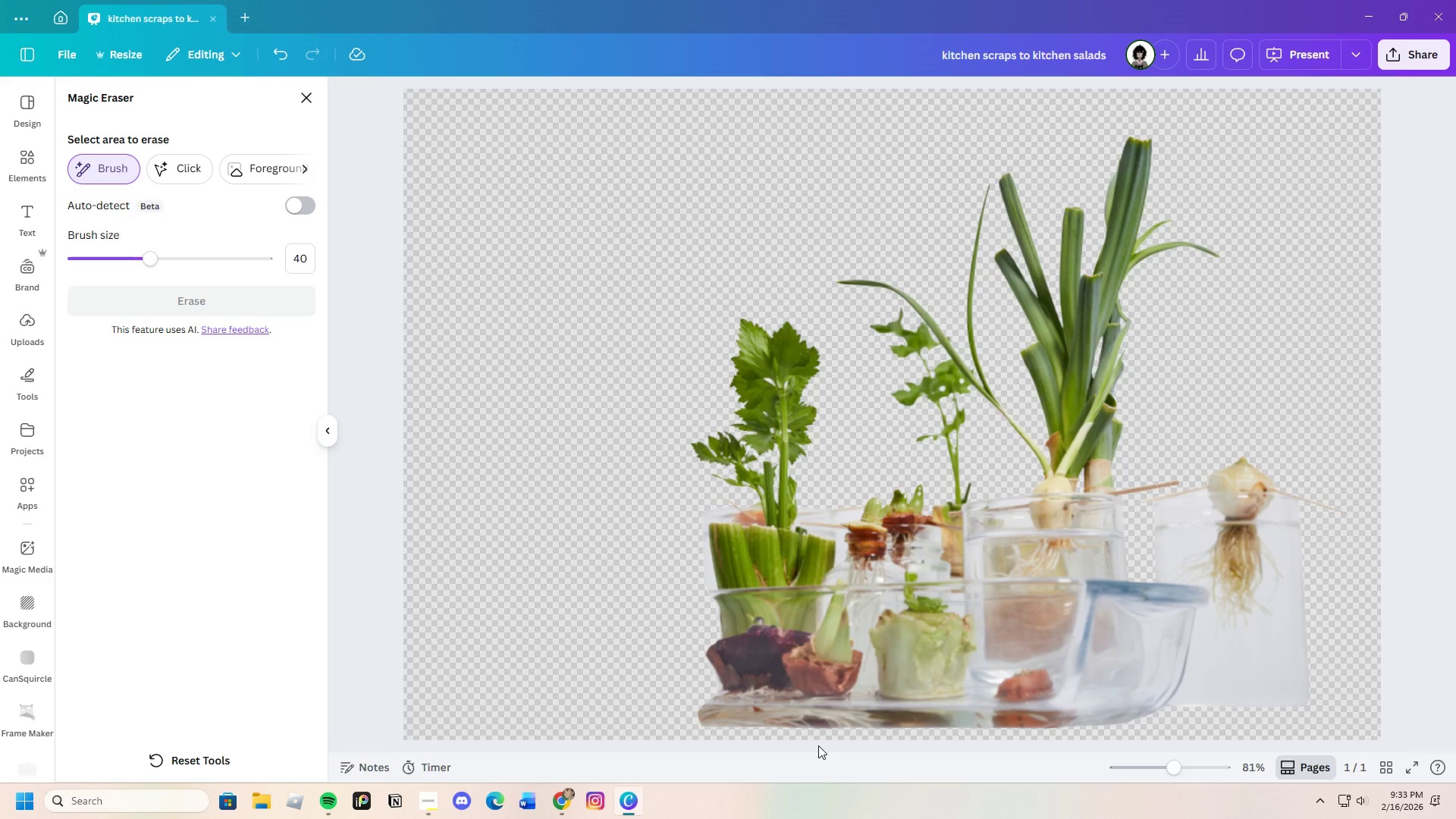 
wait(6.97)
 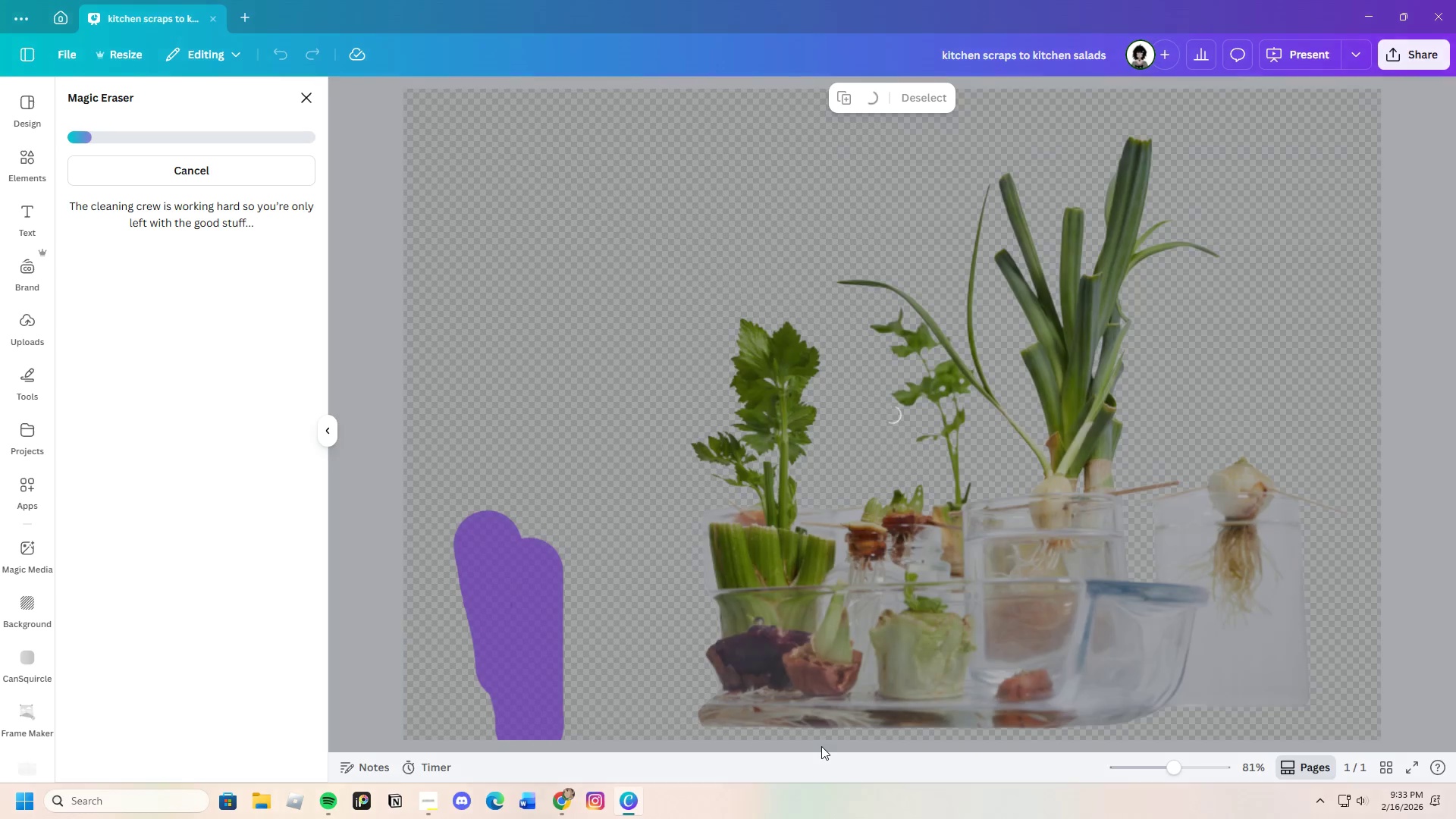 
left_click([306, 94])
 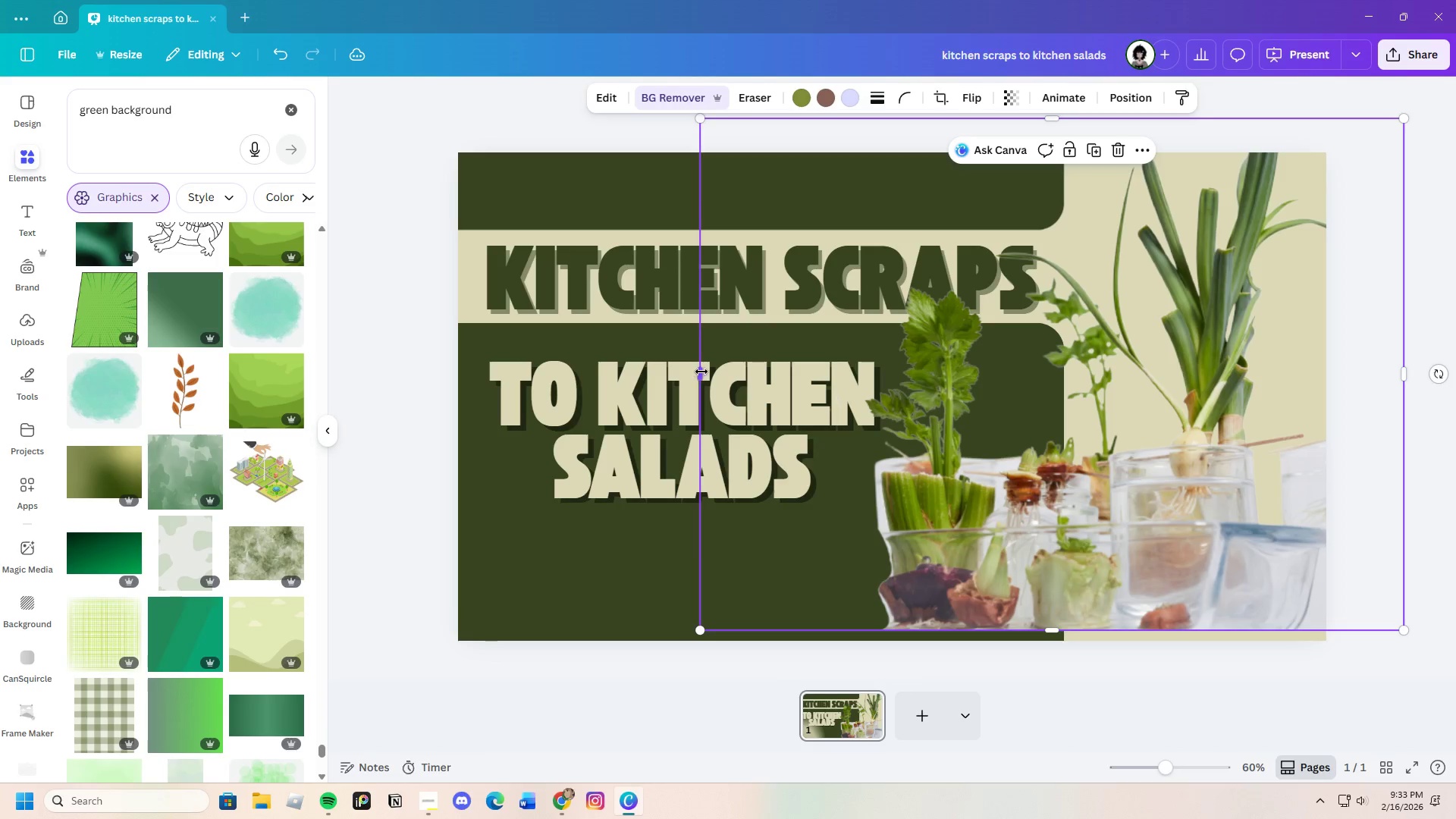 
left_click_drag(start_coordinate=[696, 372], to_coordinate=[868, 419])
 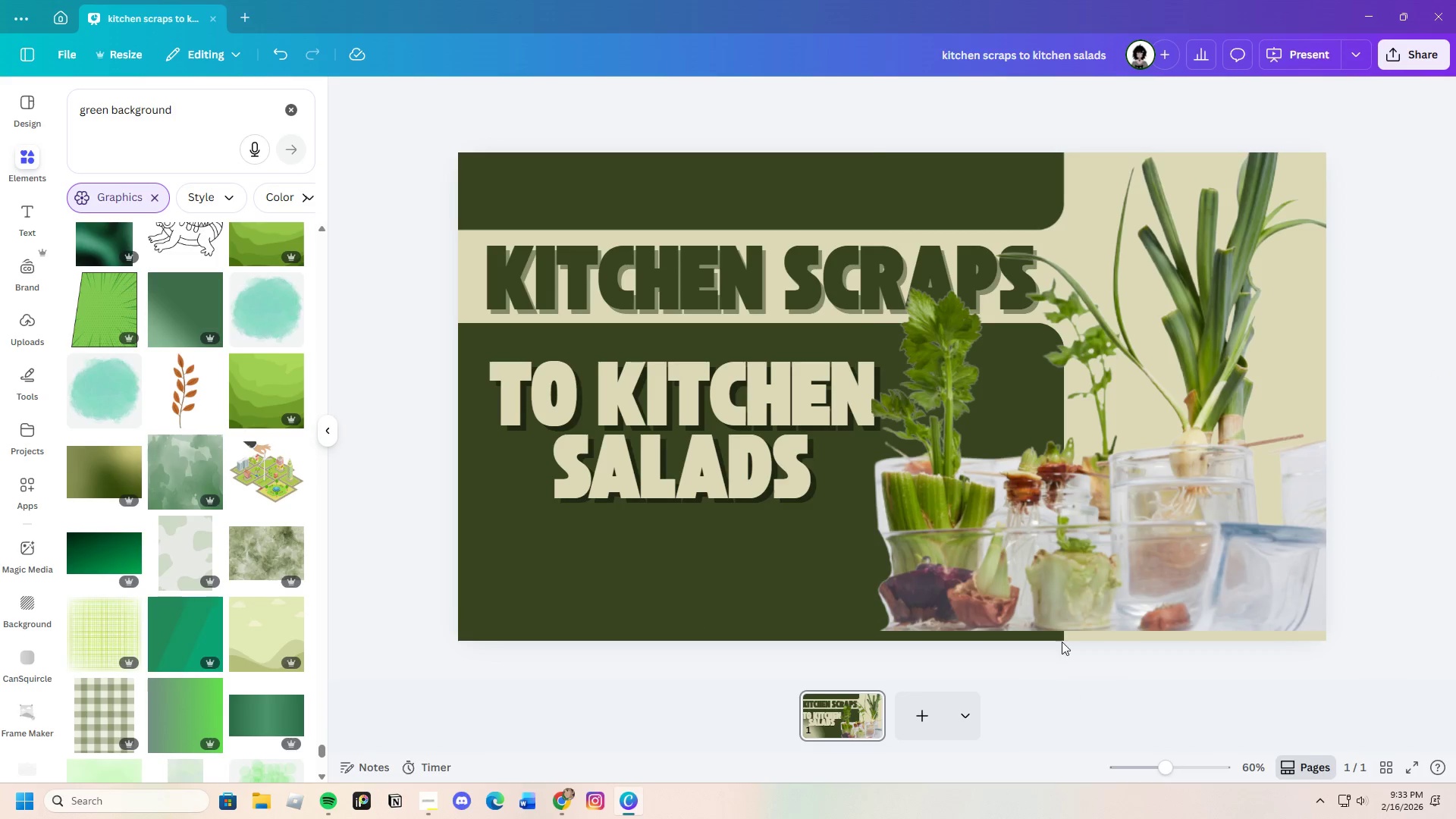 
left_click_drag(start_coordinate=[1095, 518], to_coordinate=[1078, 537])
 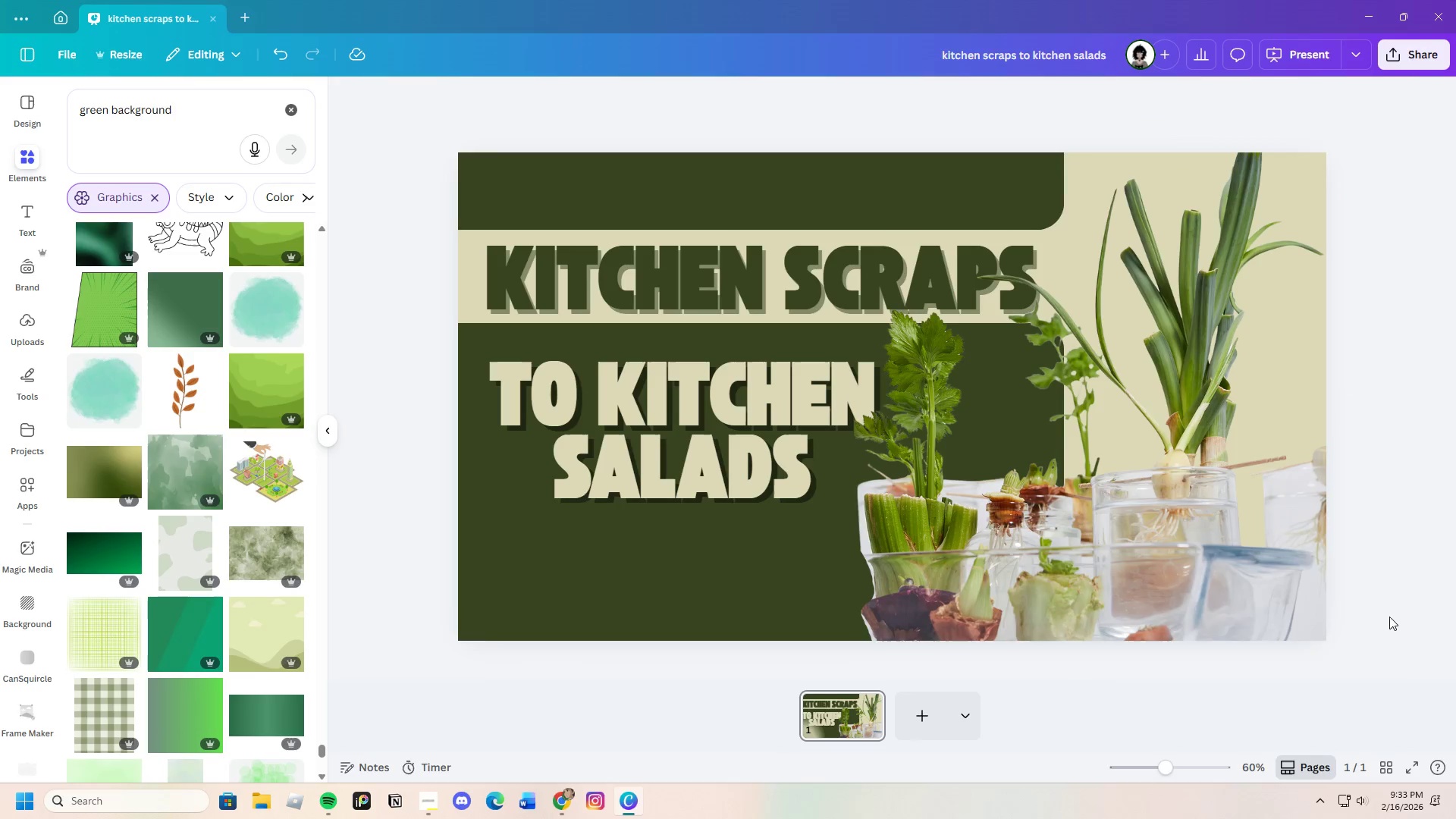 
wait(5.31)
 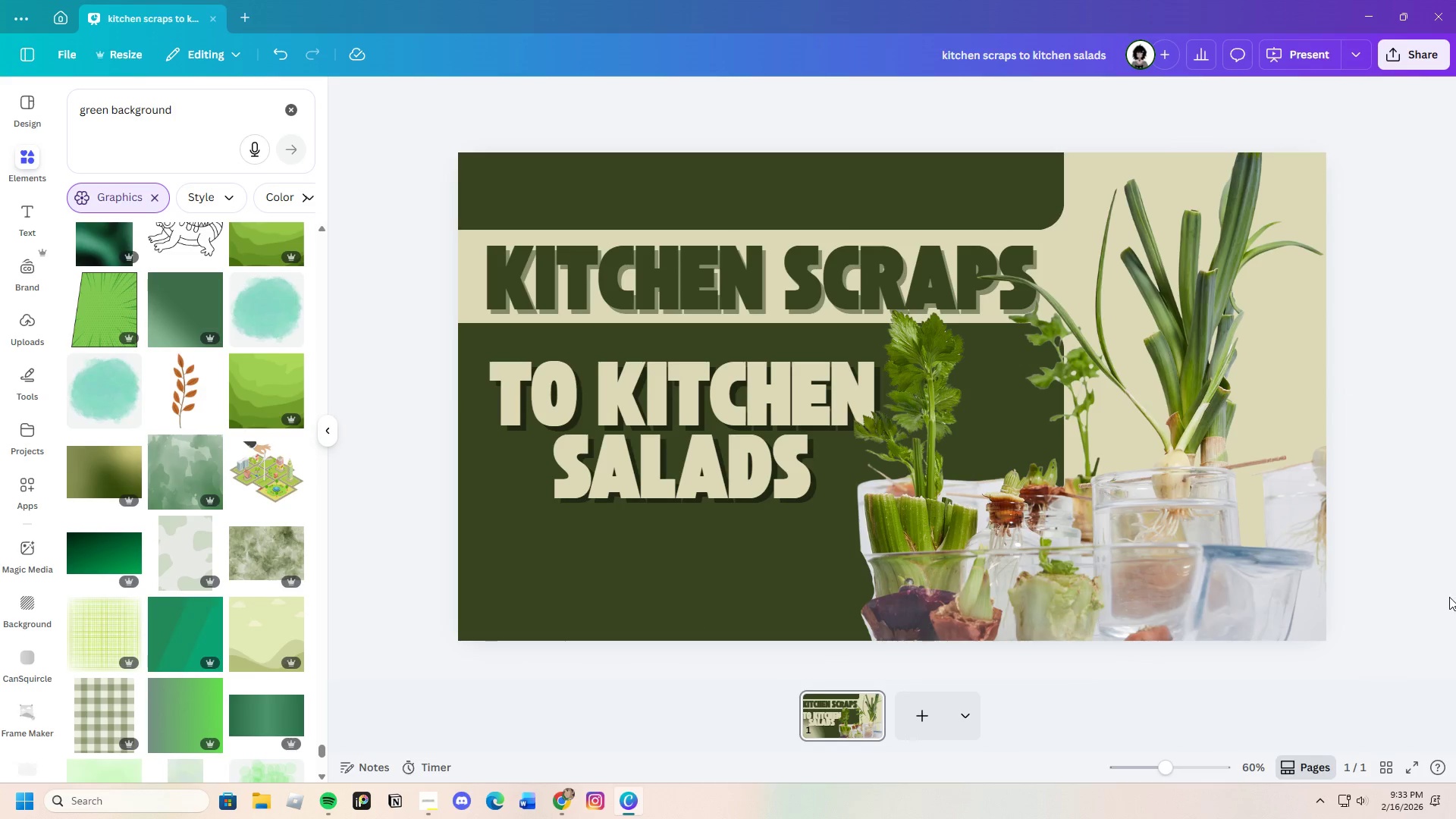 
left_click_drag(start_coordinate=[1164, 774], to_coordinate=[1182, 780])
 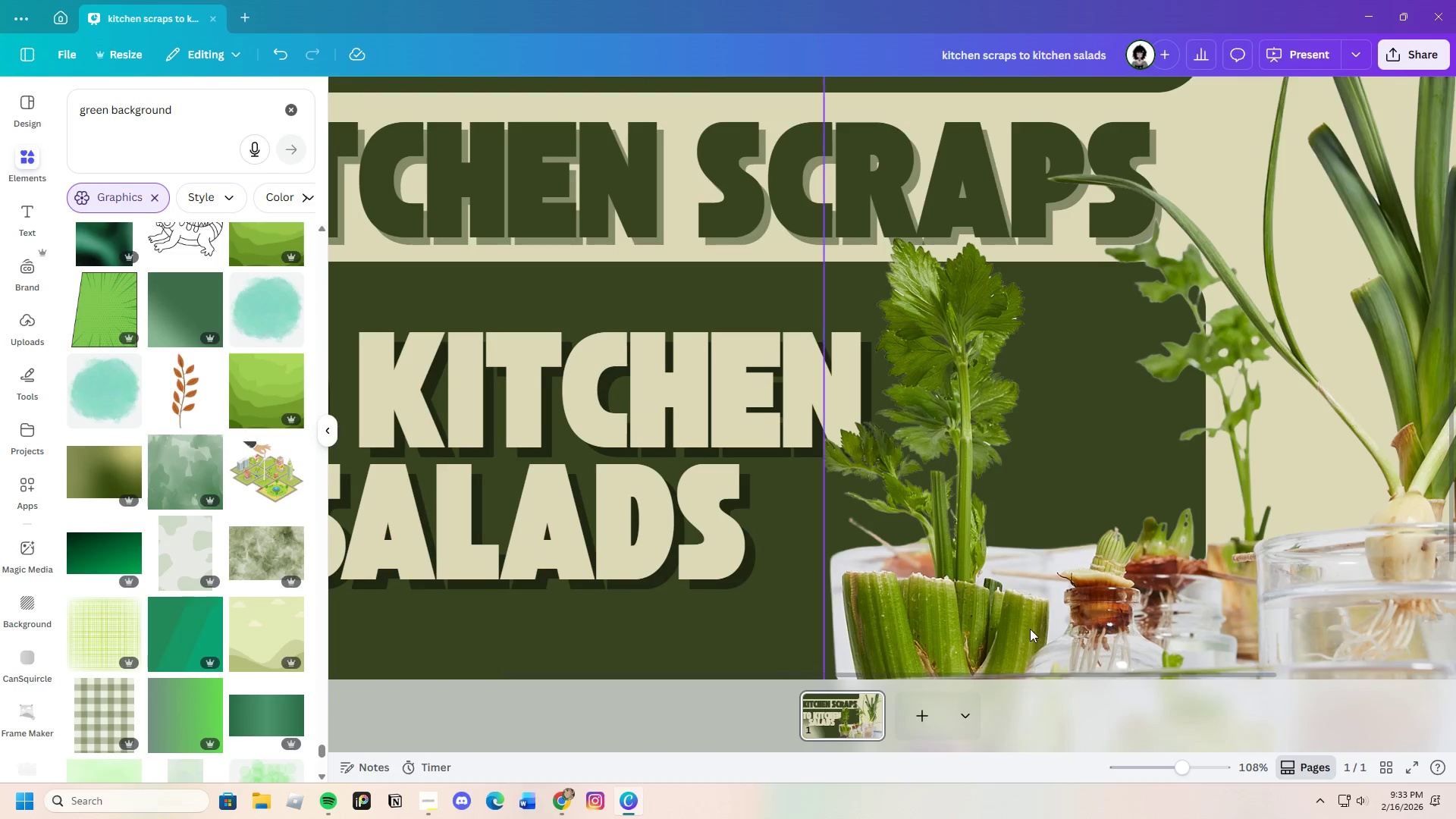 
scroll: coordinate [1014, 620], scroll_direction: down, amount: 6.0
 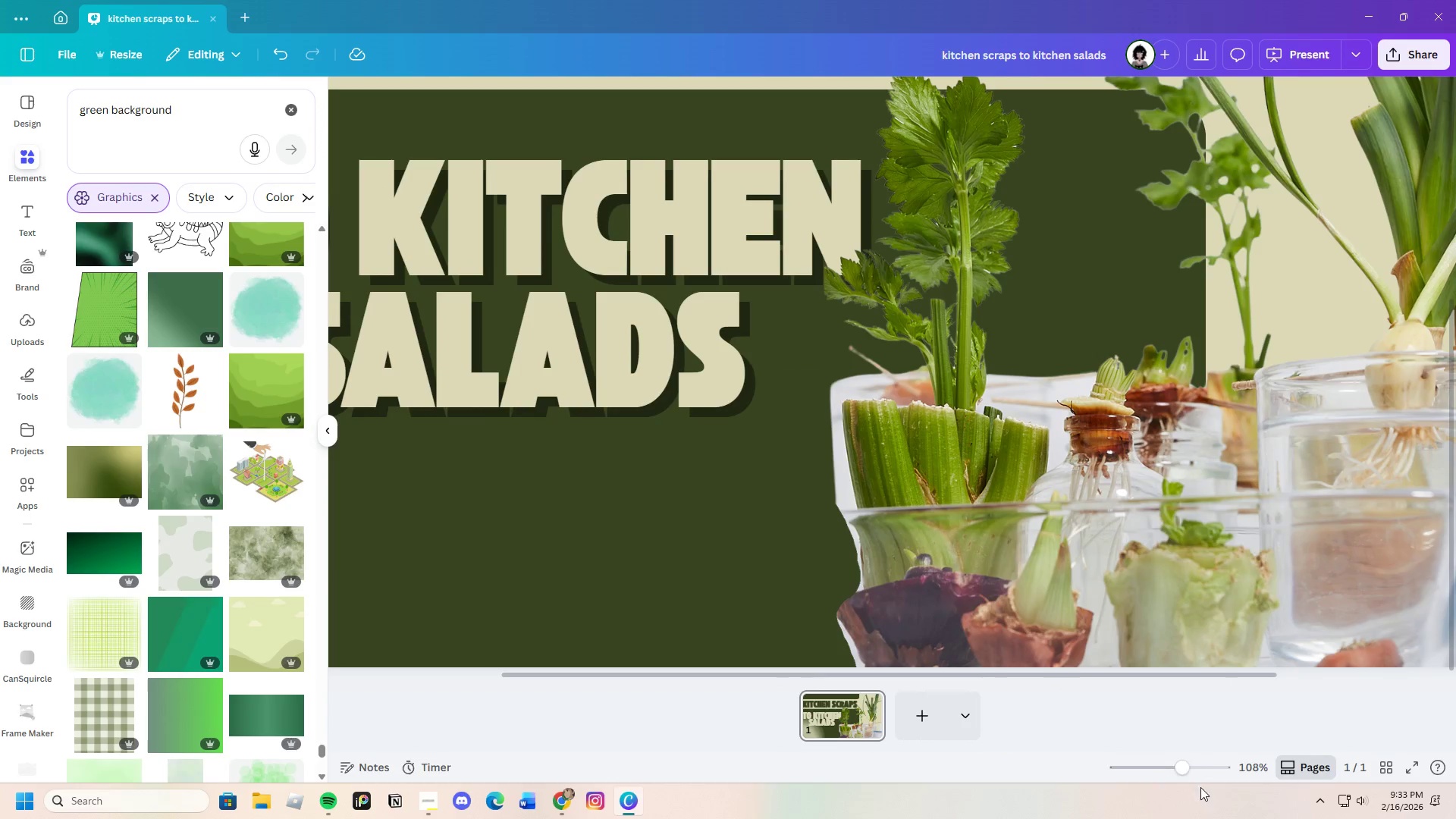 
left_click_drag(start_coordinate=[1173, 764], to_coordinate=[1166, 766])
 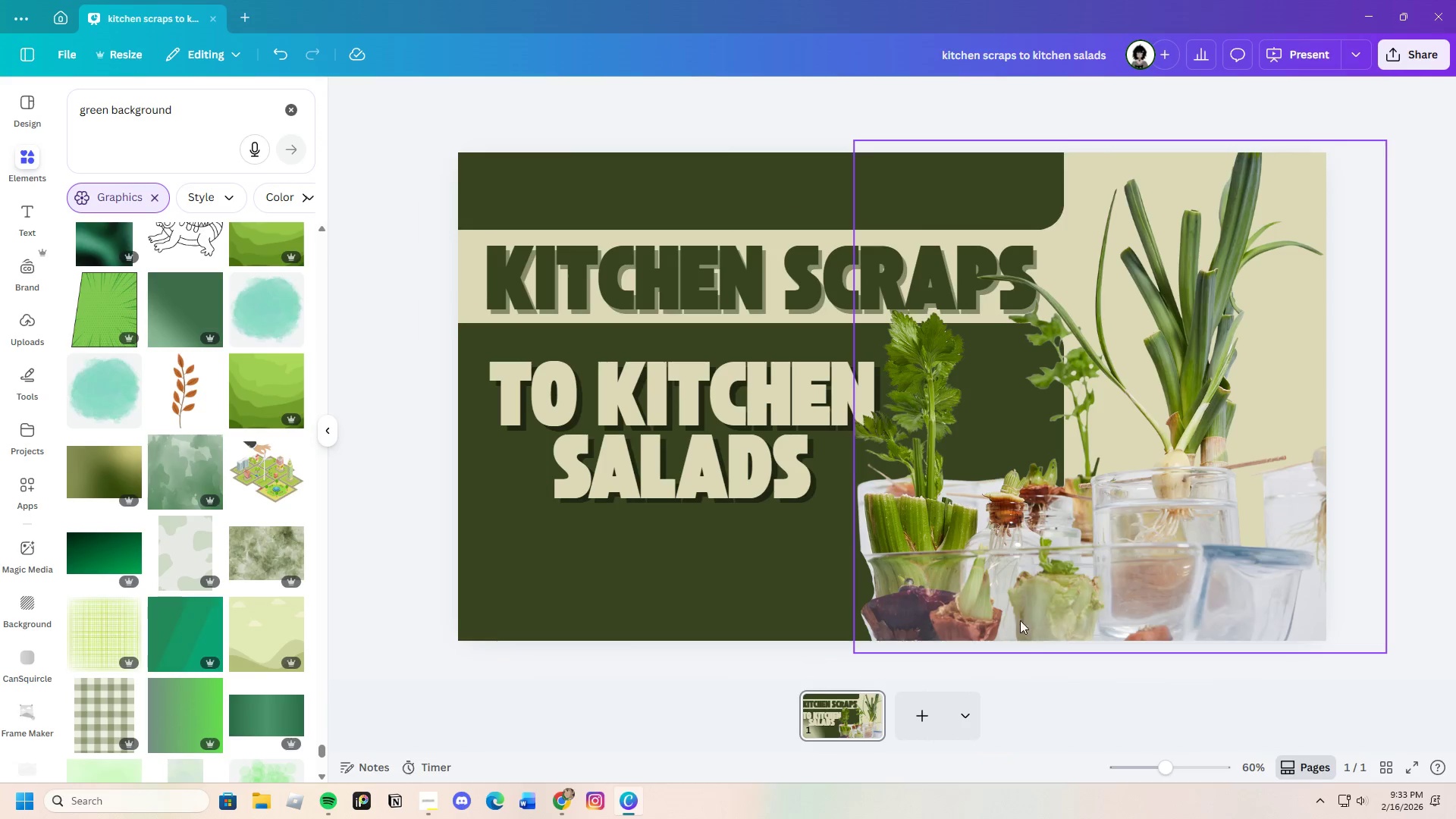 
scroll: coordinate [1028, 628], scroll_direction: down, amount: 1.0
 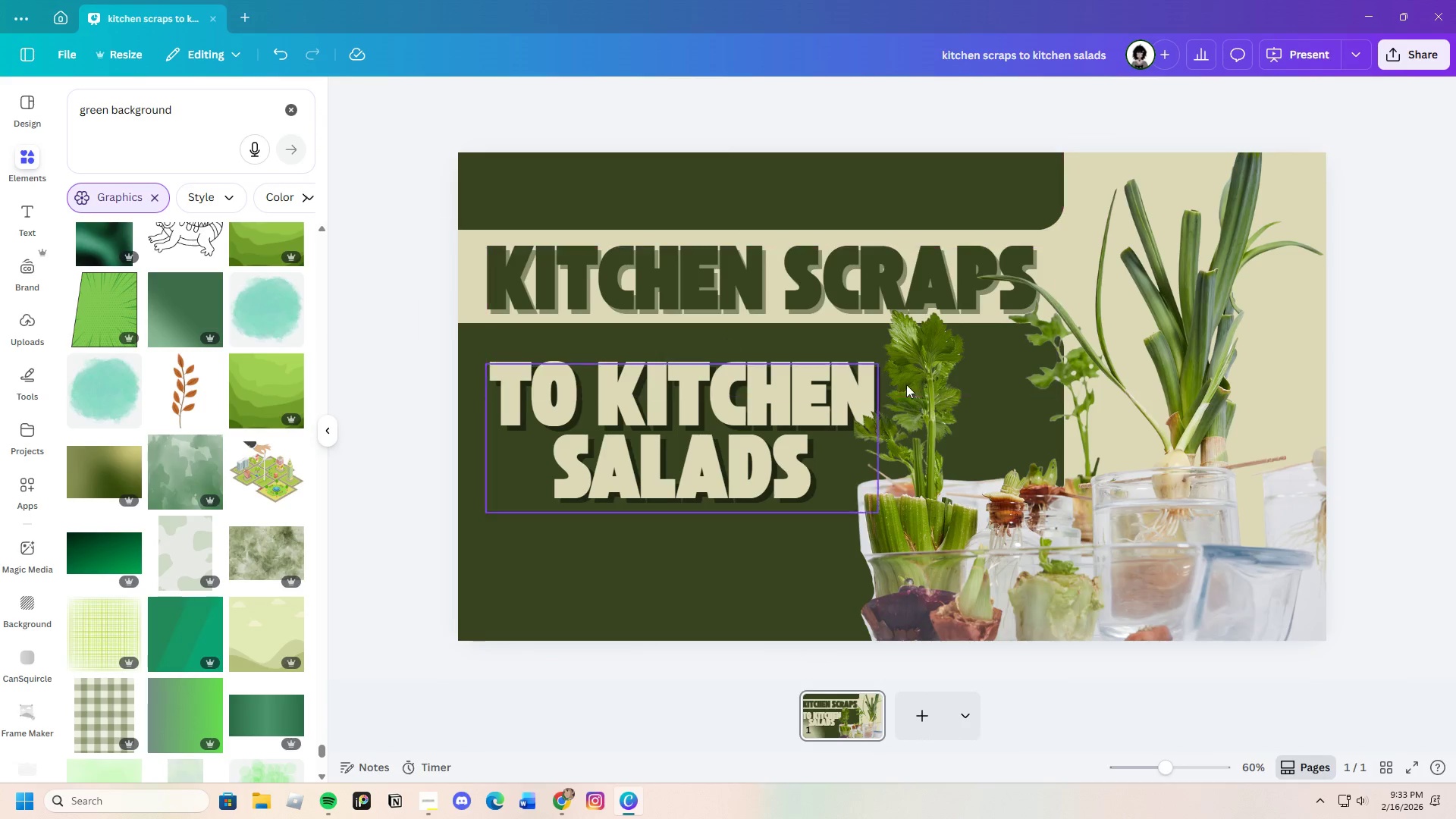 
left_click([1009, 418])
 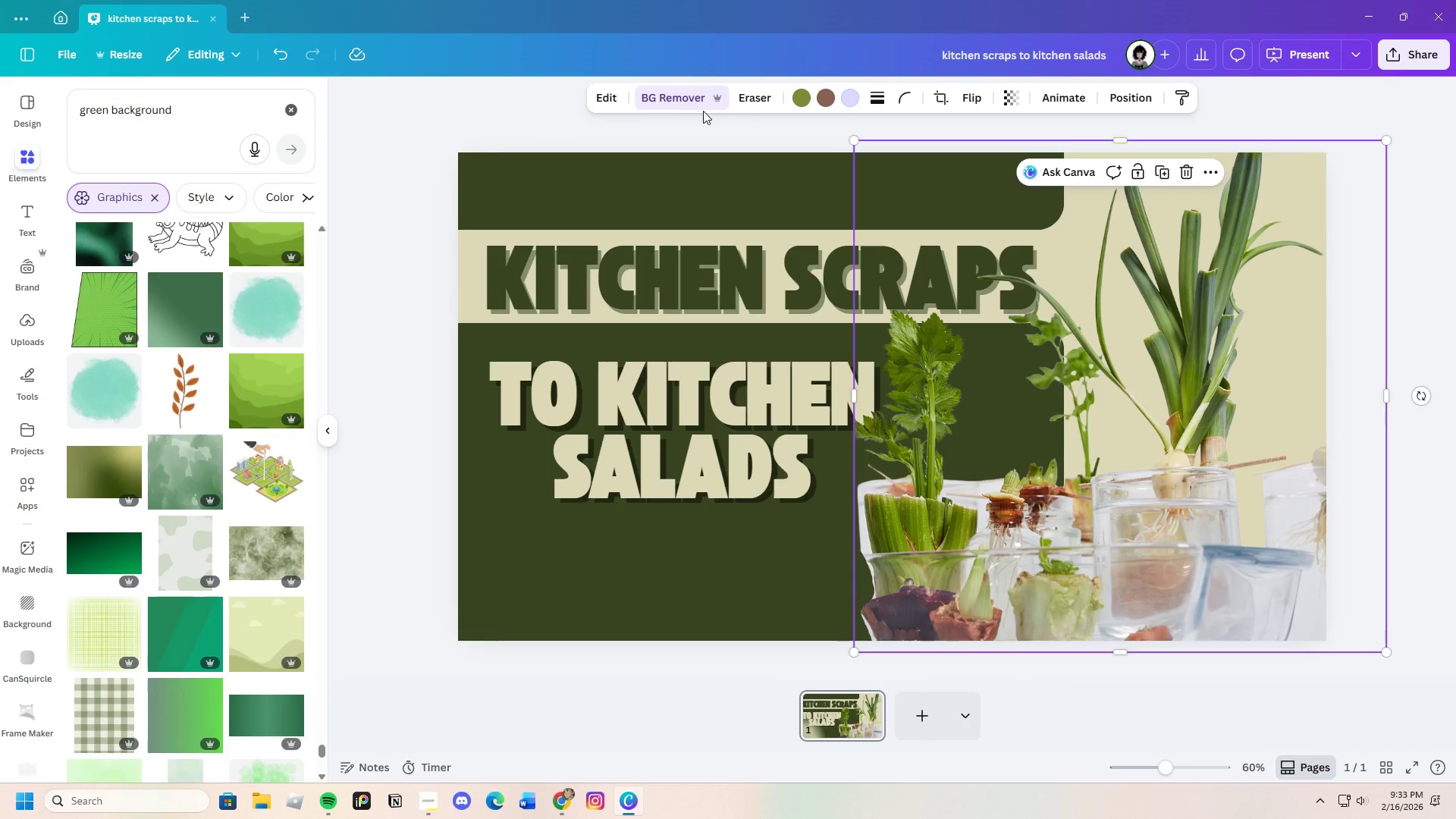 
left_click([755, 89])
 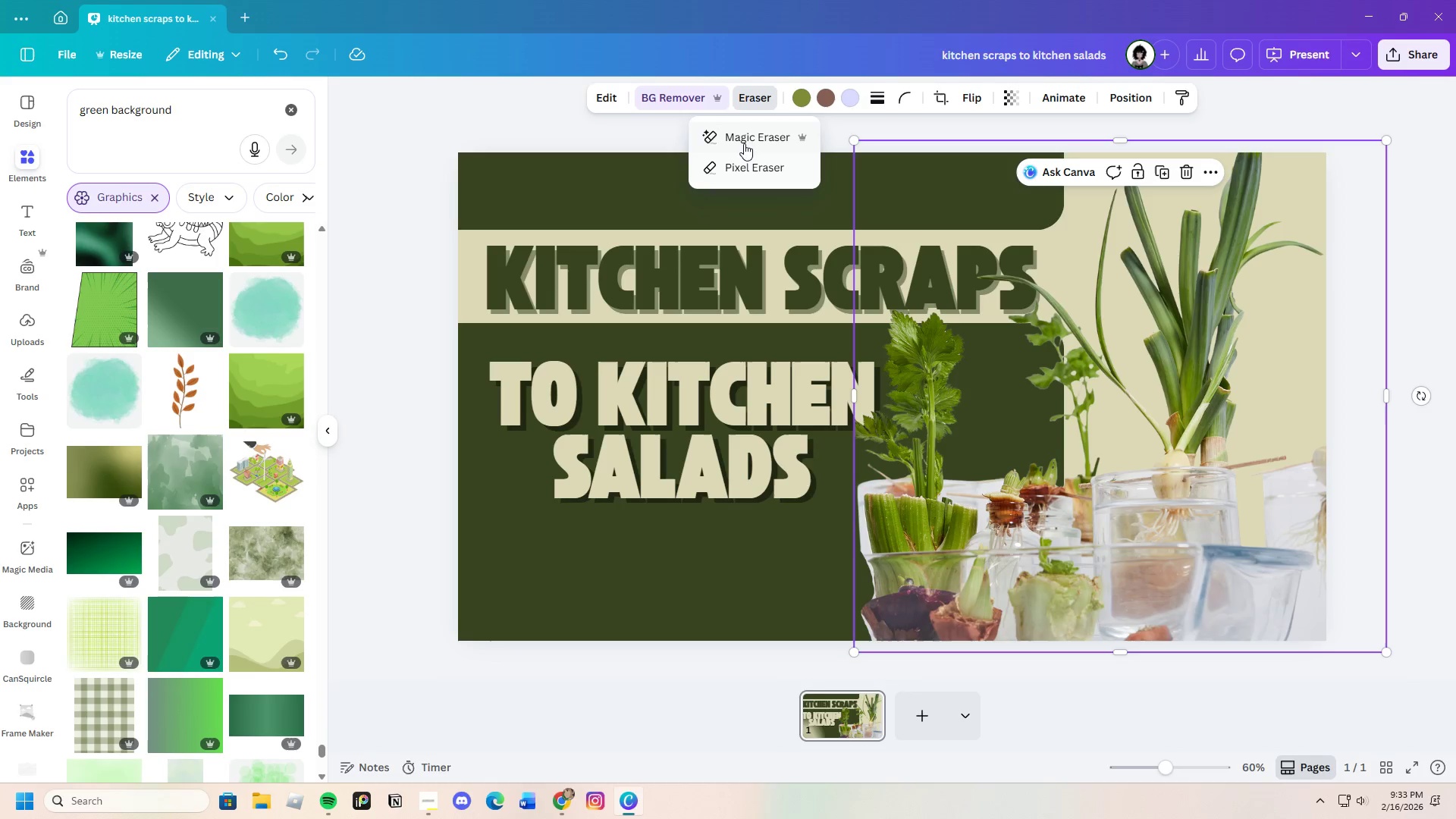 
left_click([745, 140])
 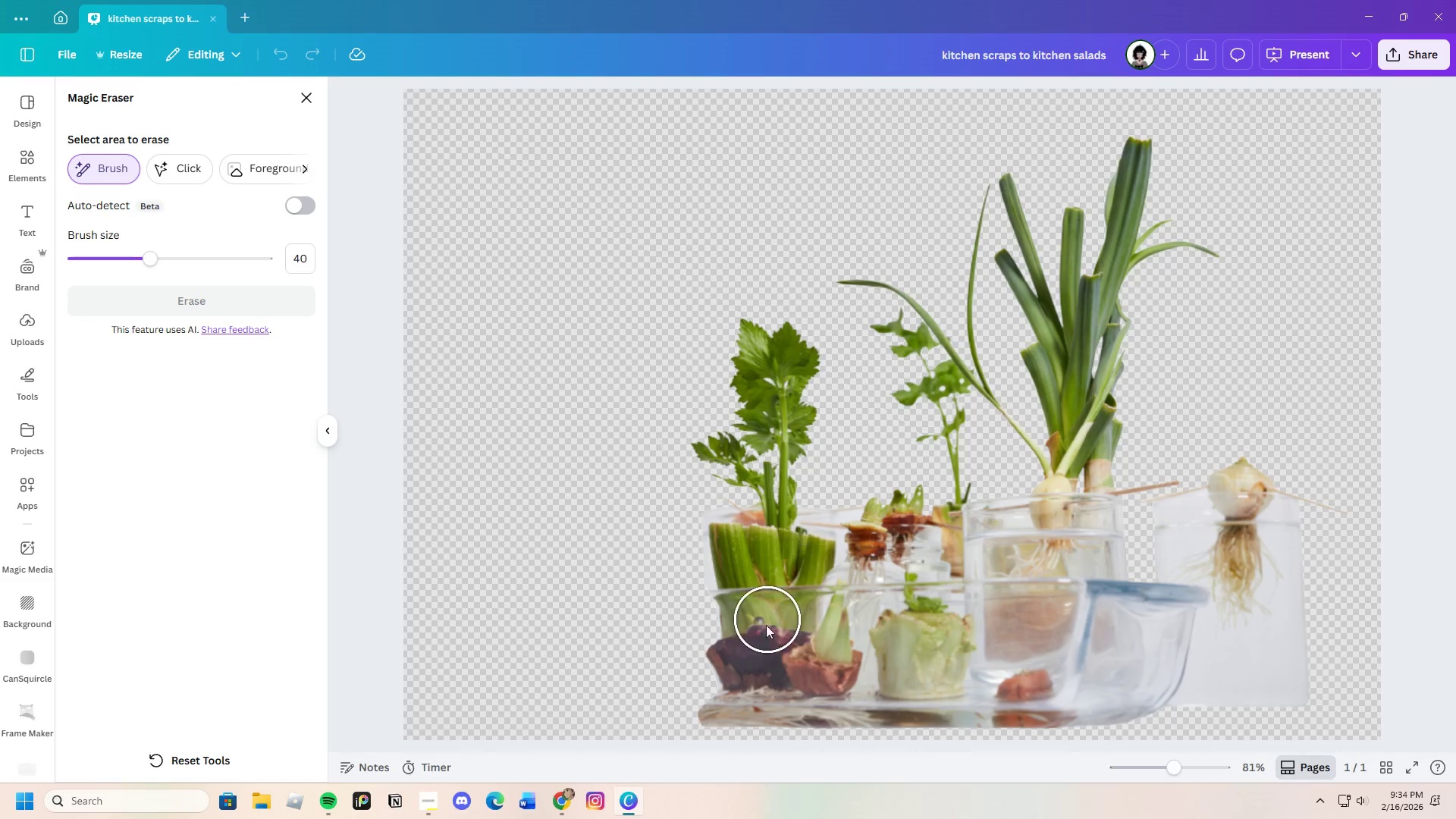 
scroll: coordinate [705, 663], scroll_direction: up, amount: 3.0
 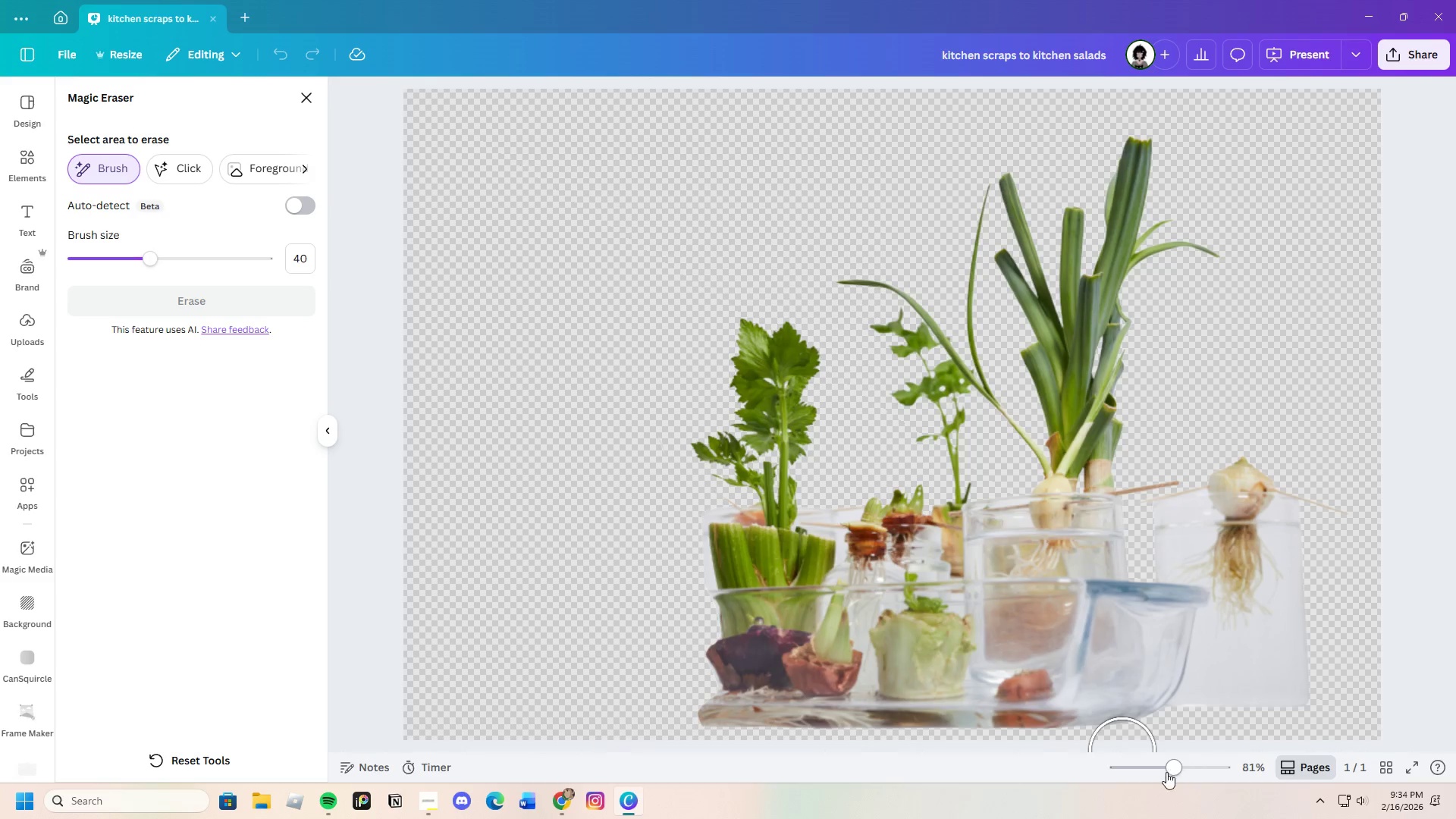 
left_click_drag(start_coordinate=[1166, 771], to_coordinate=[1194, 766])
 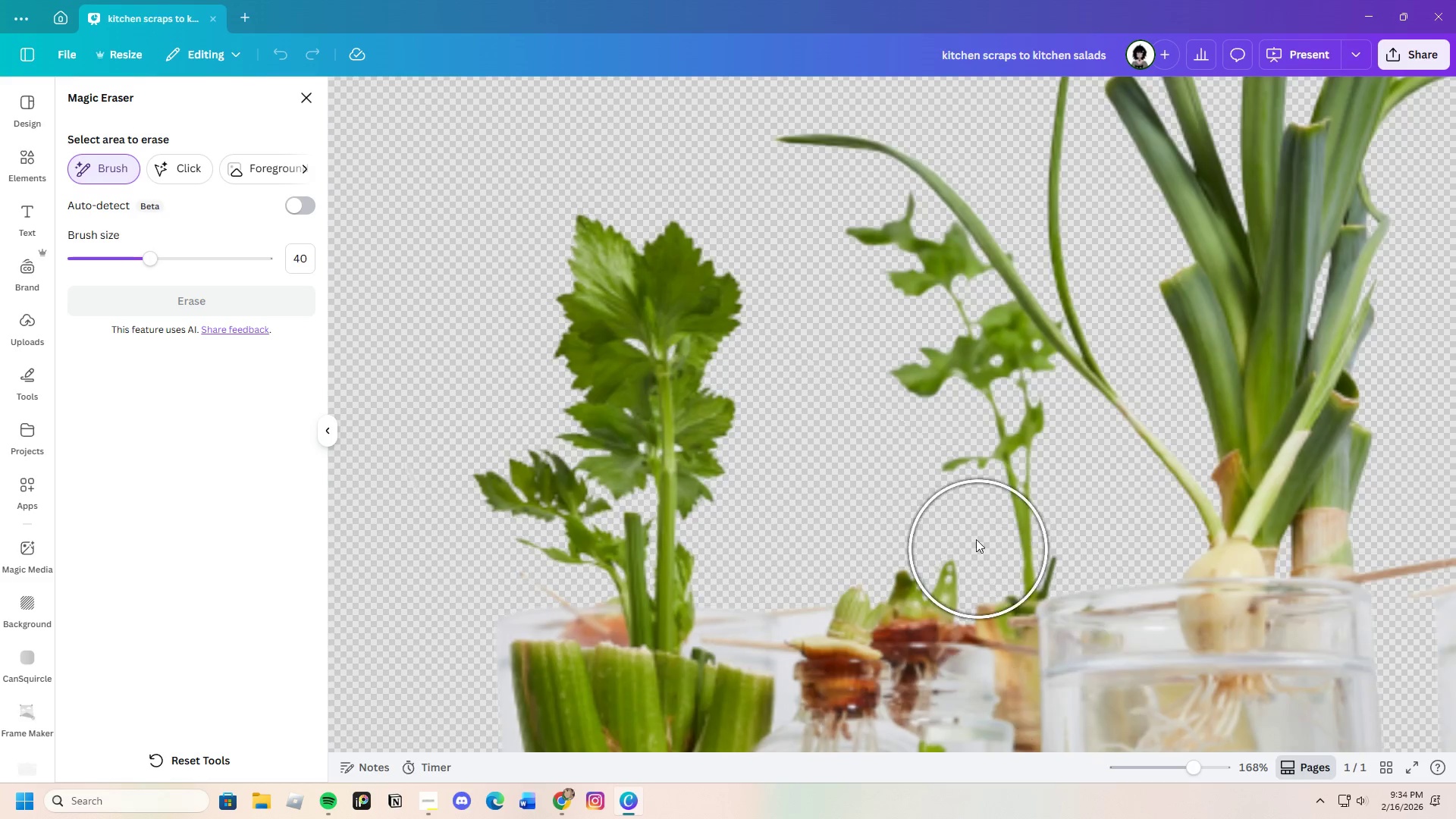 
scroll: coordinate [975, 537], scroll_direction: down, amount: 3.0
 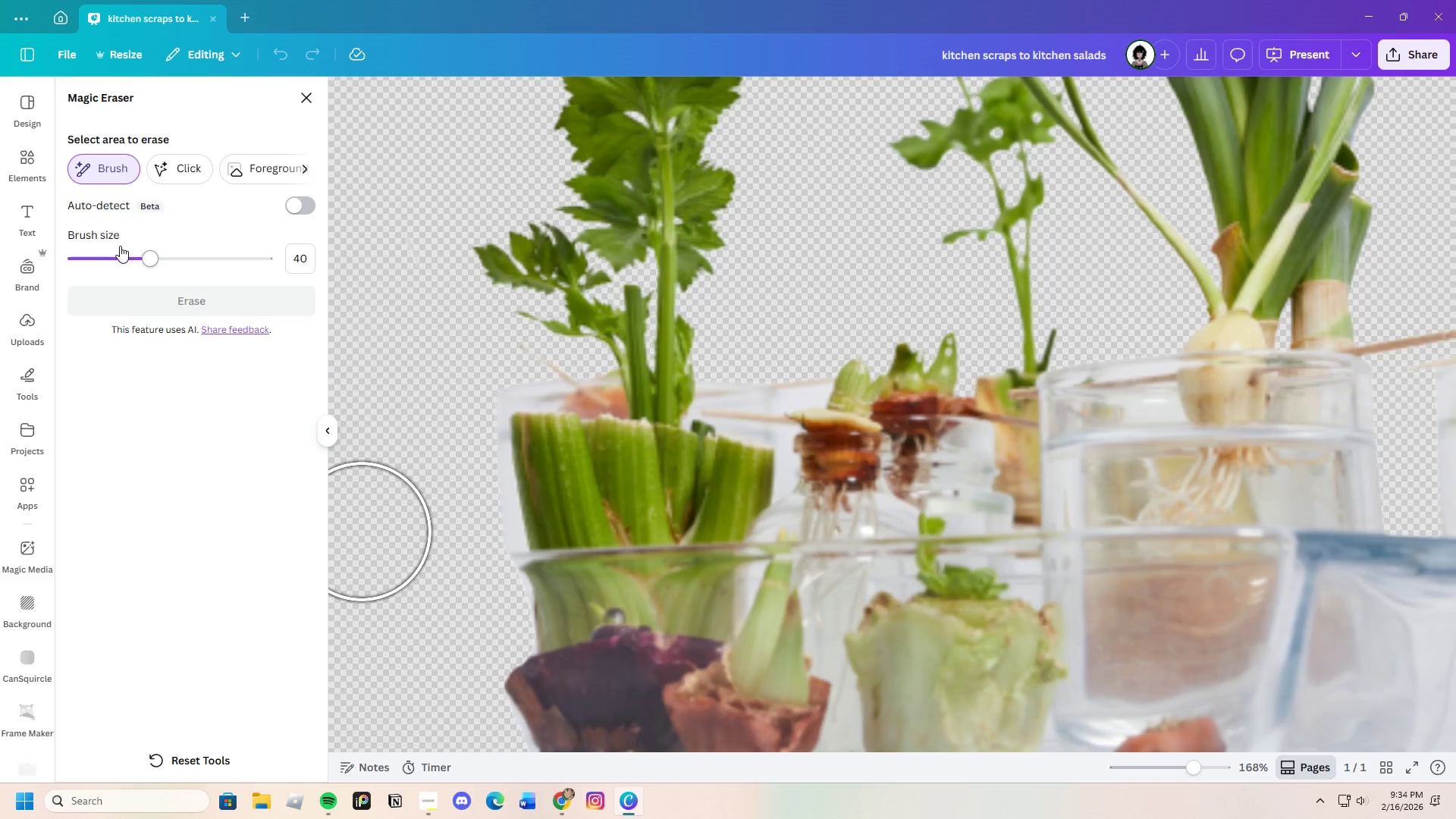 
left_click_drag(start_coordinate=[140, 261], to_coordinate=[108, 270])
 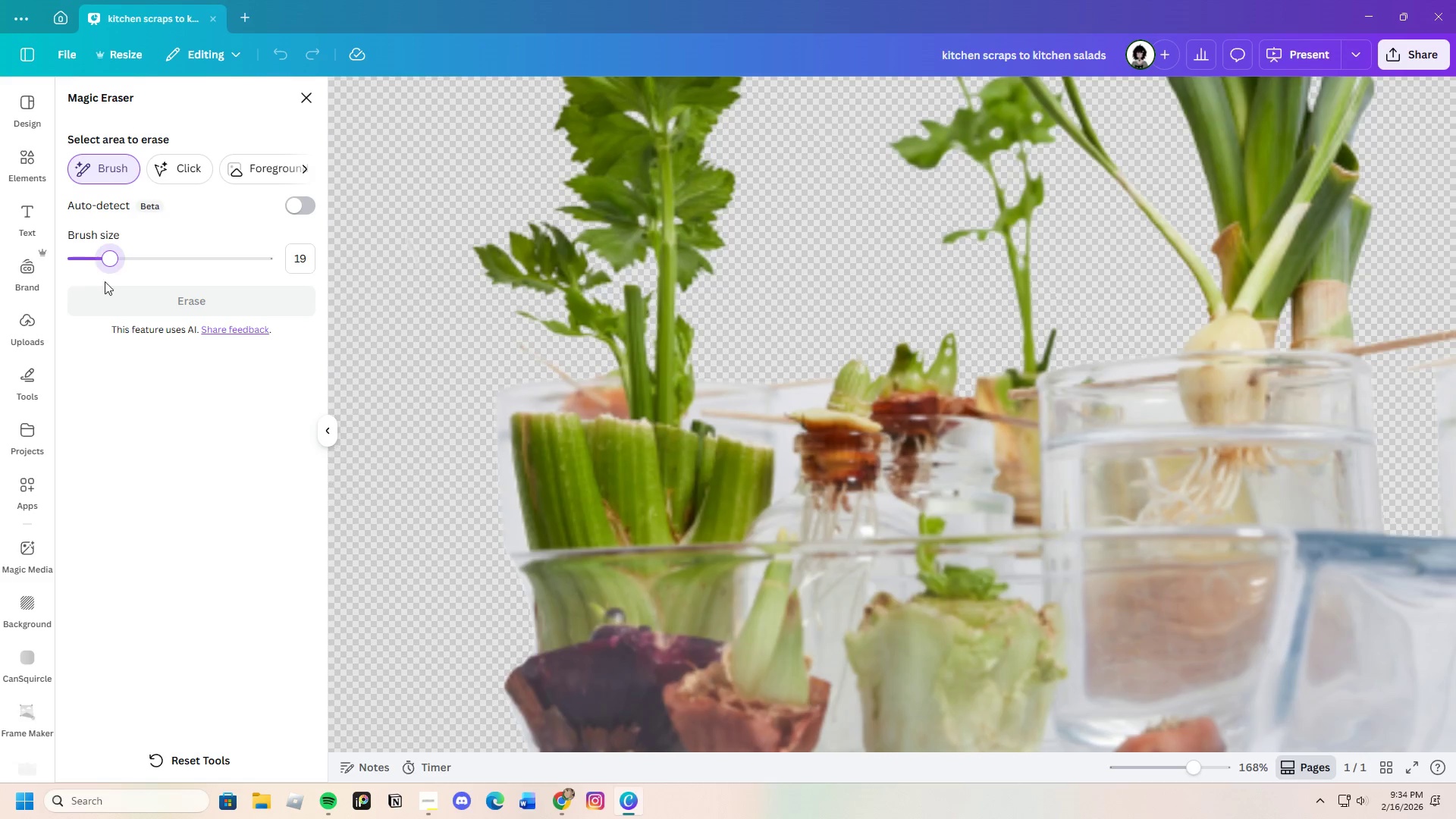 
left_click_drag(start_coordinate=[101, 262], to_coordinate=[86, 268])
 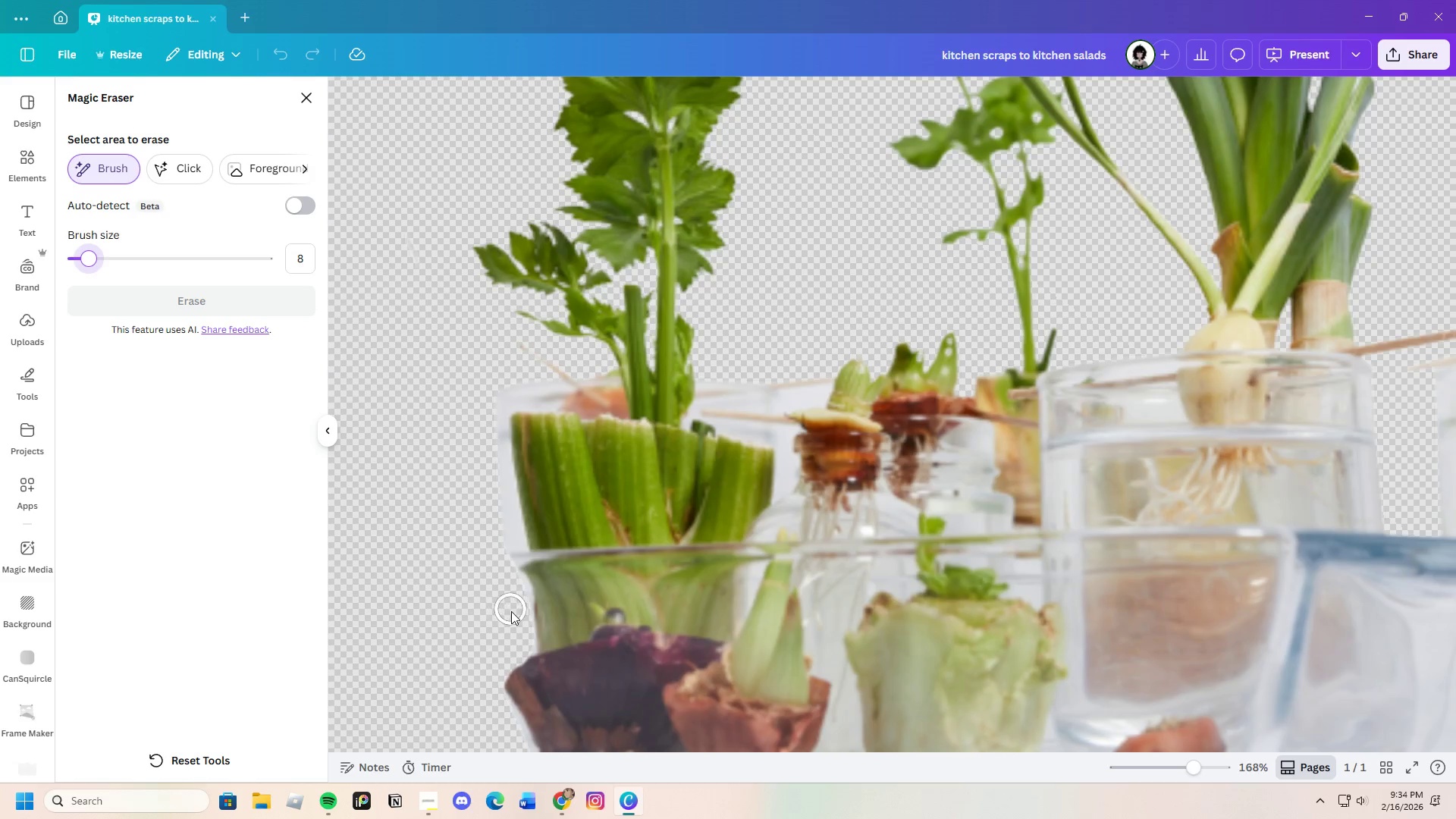 
left_click_drag(start_coordinate=[513, 615], to_coordinate=[507, 378])
 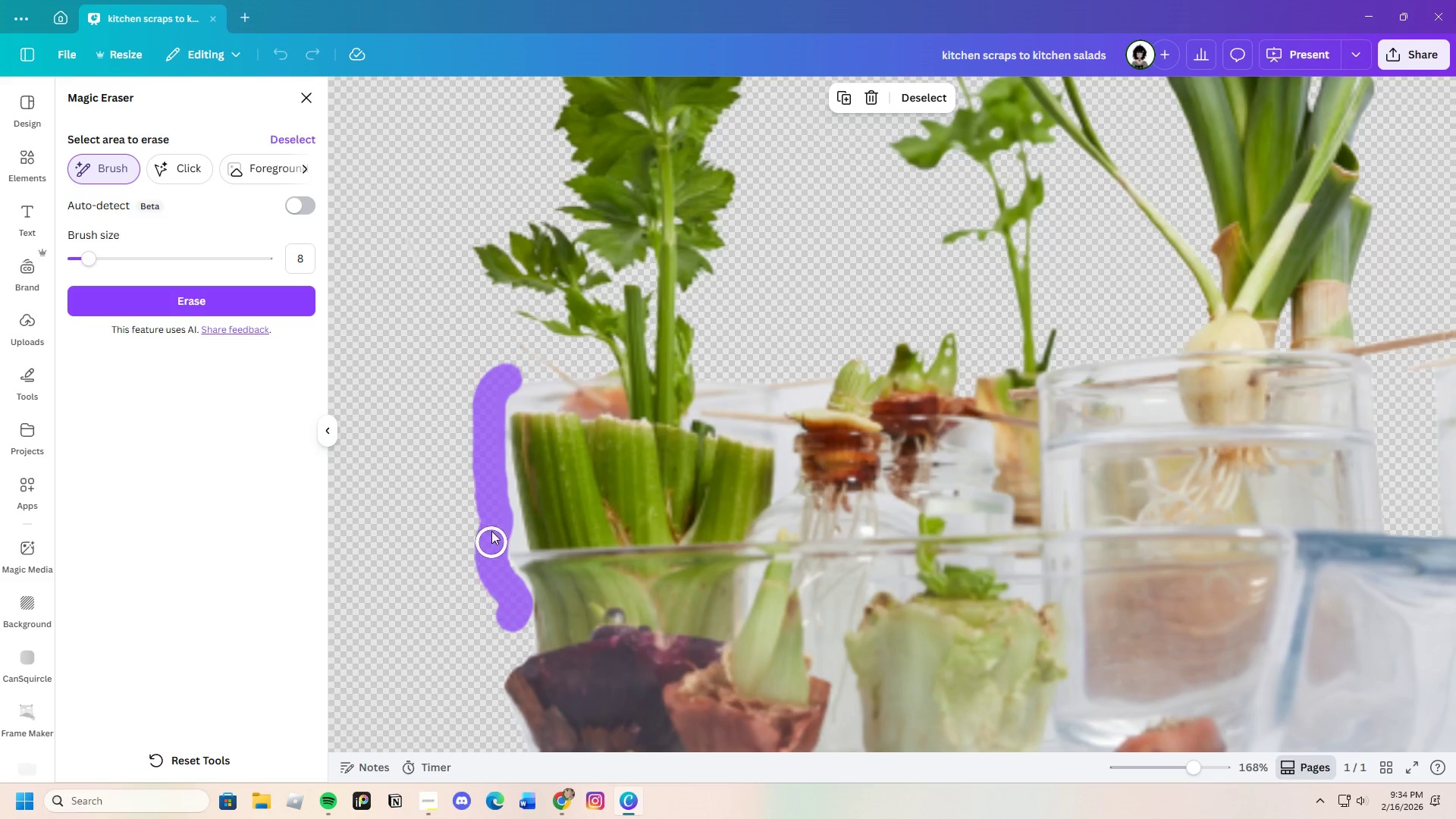 
left_click_drag(start_coordinate=[491, 501], to_coordinate=[494, 574])
 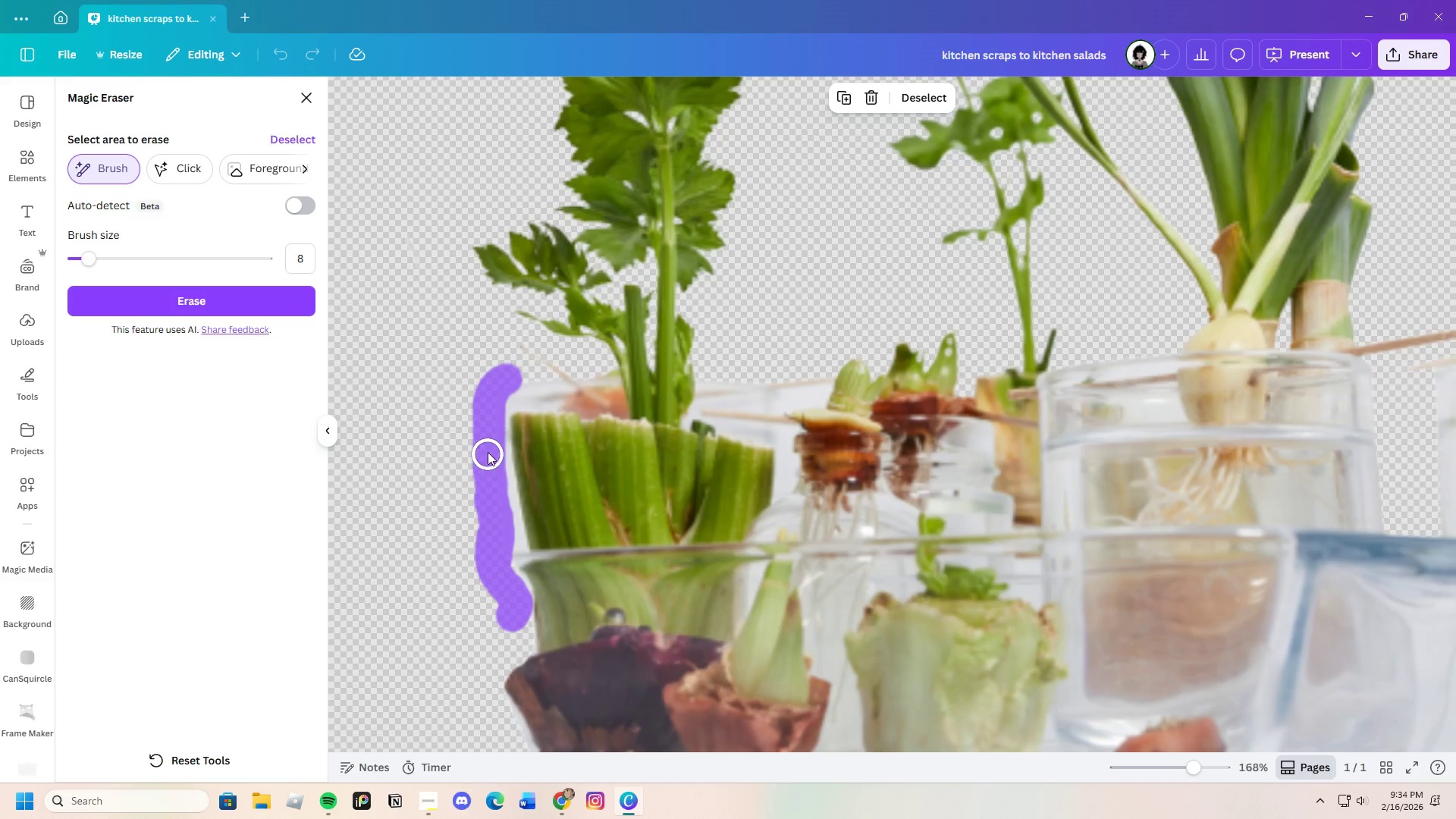 
left_click_drag(start_coordinate=[488, 449], to_coordinate=[498, 470])
 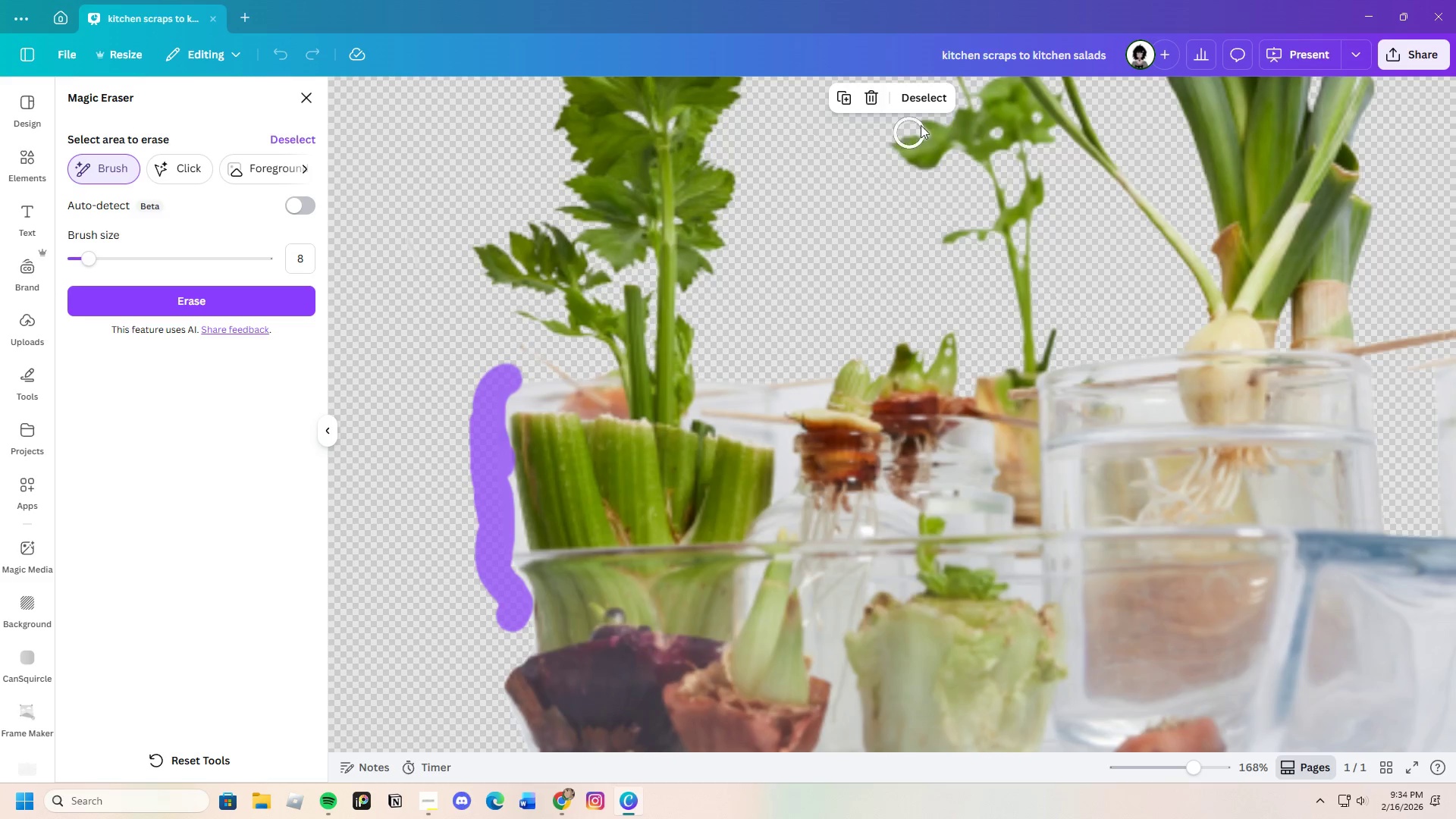 
left_click([930, 97])
 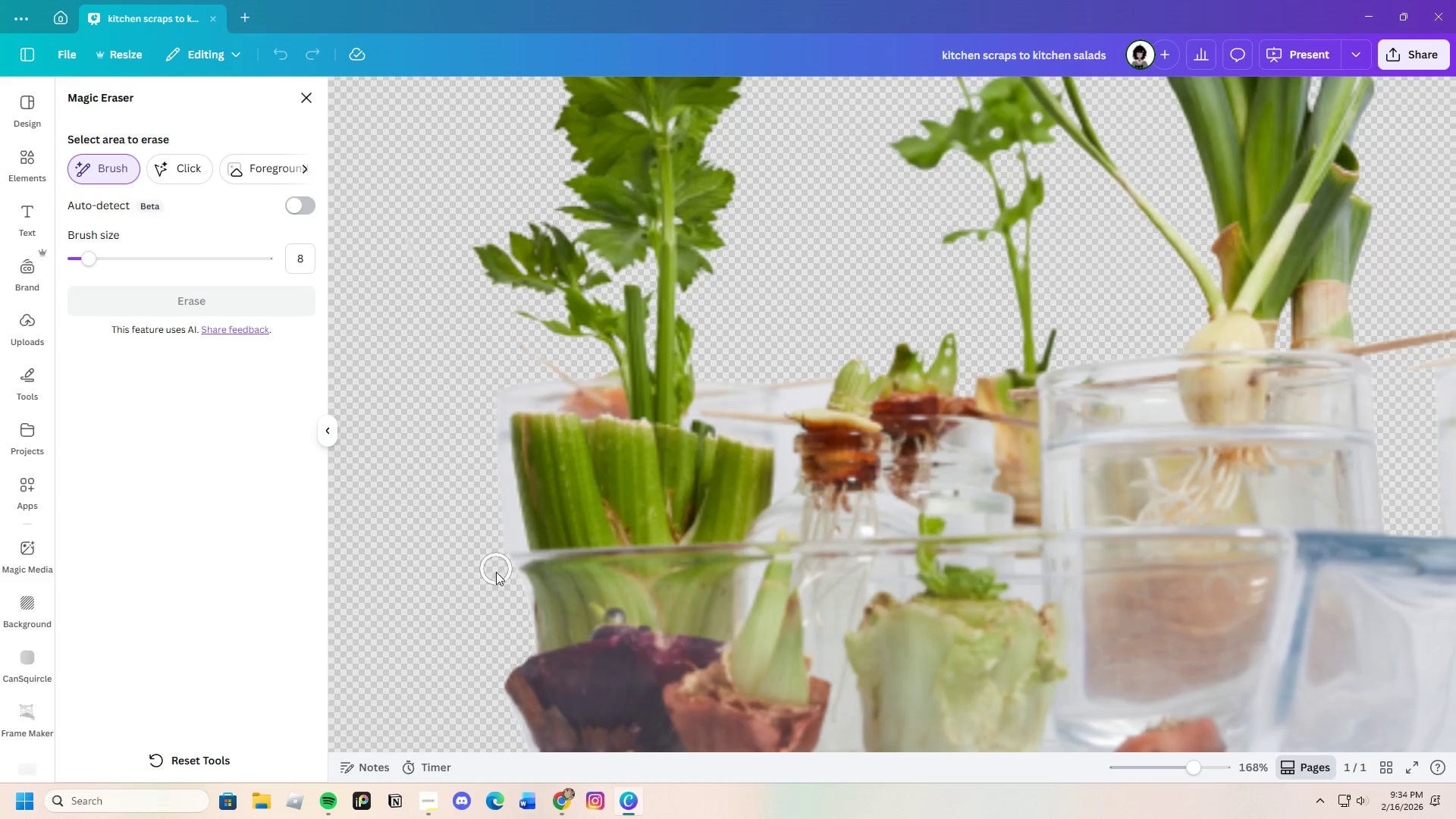 
left_click_drag(start_coordinate=[490, 556], to_coordinate=[488, 386])
 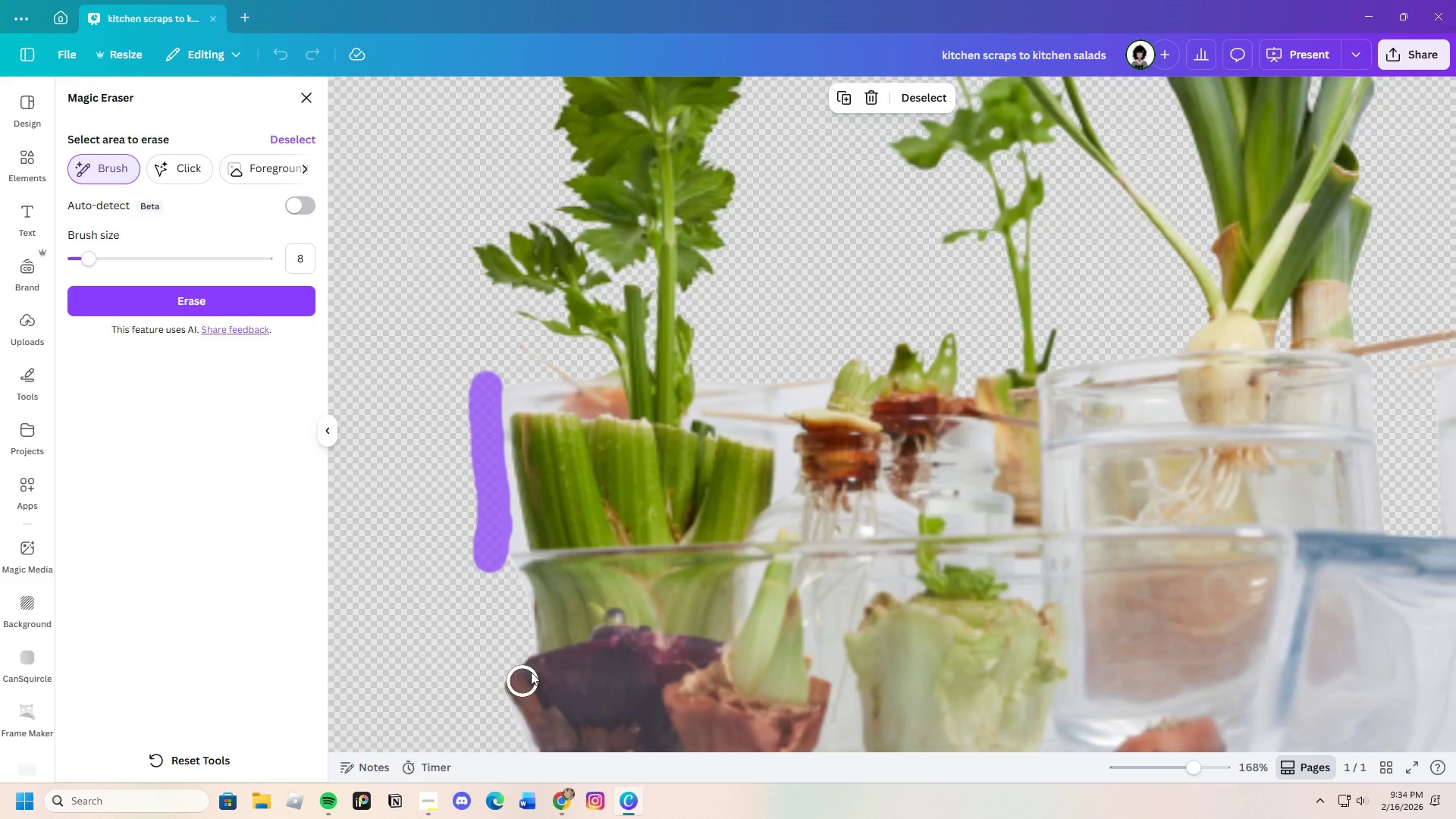 
scroll: coordinate [566, 600], scroll_direction: down, amount: 3.0
 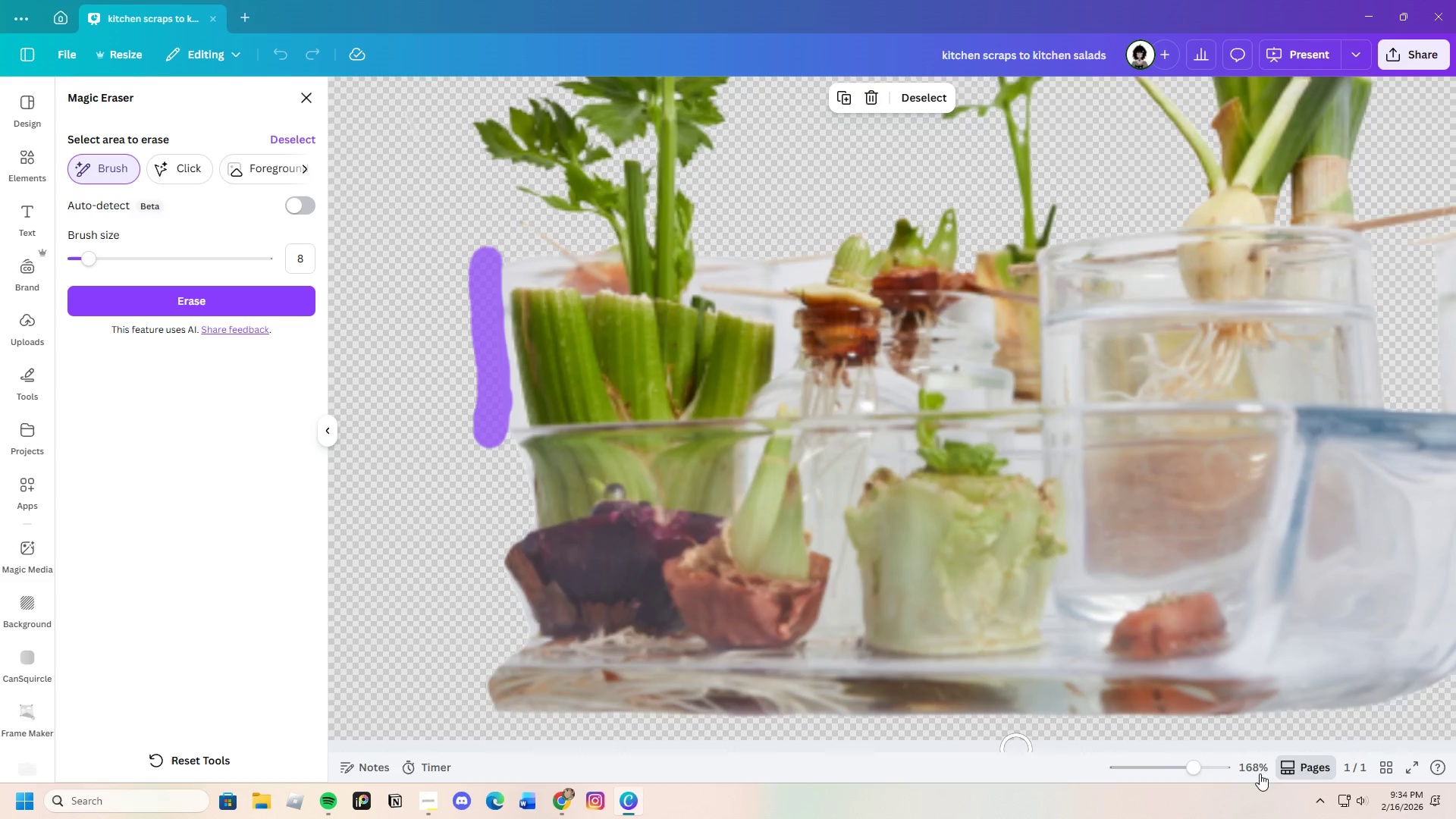 
left_click([874, 102])
 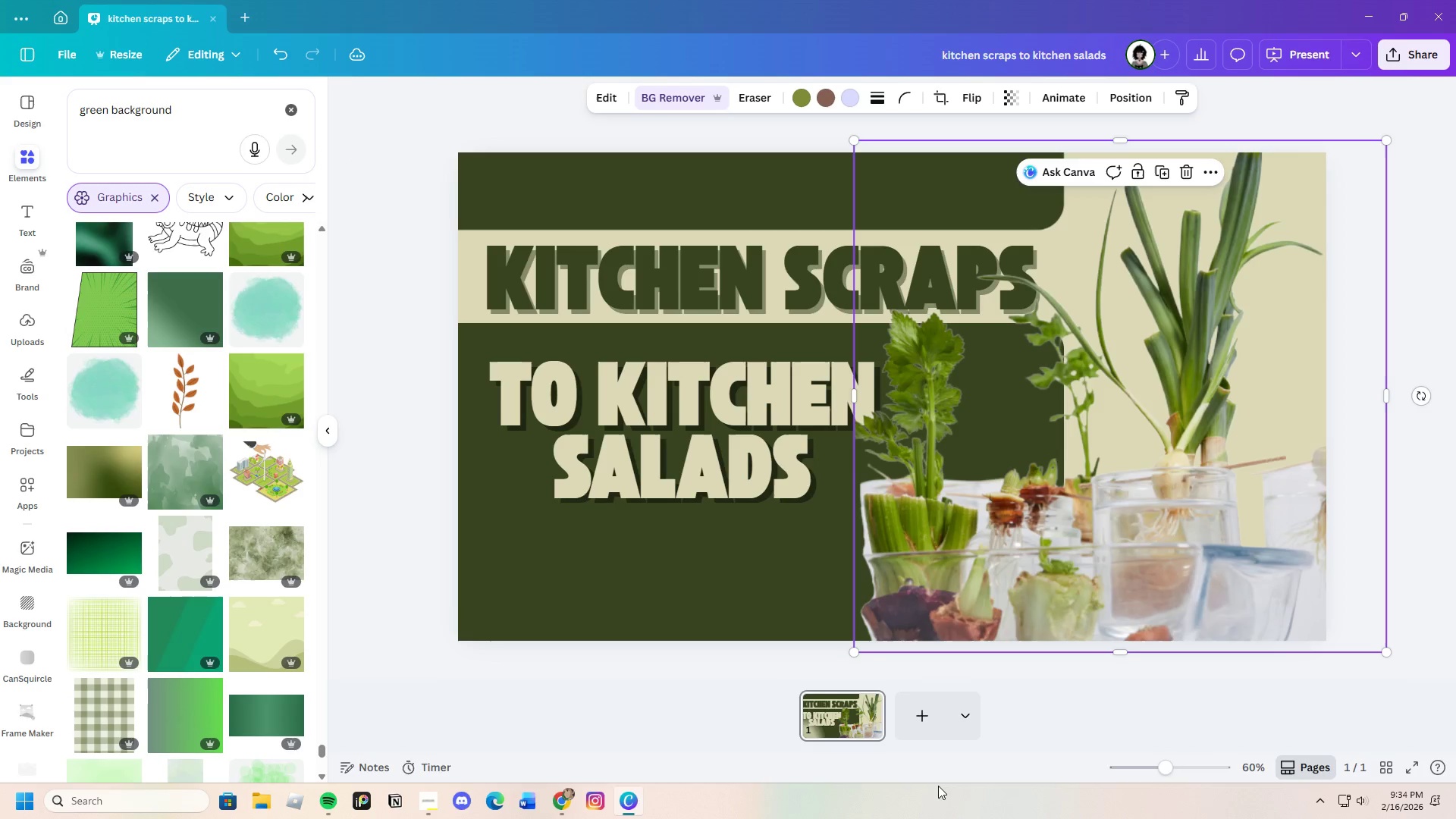 
wait(6.88)
 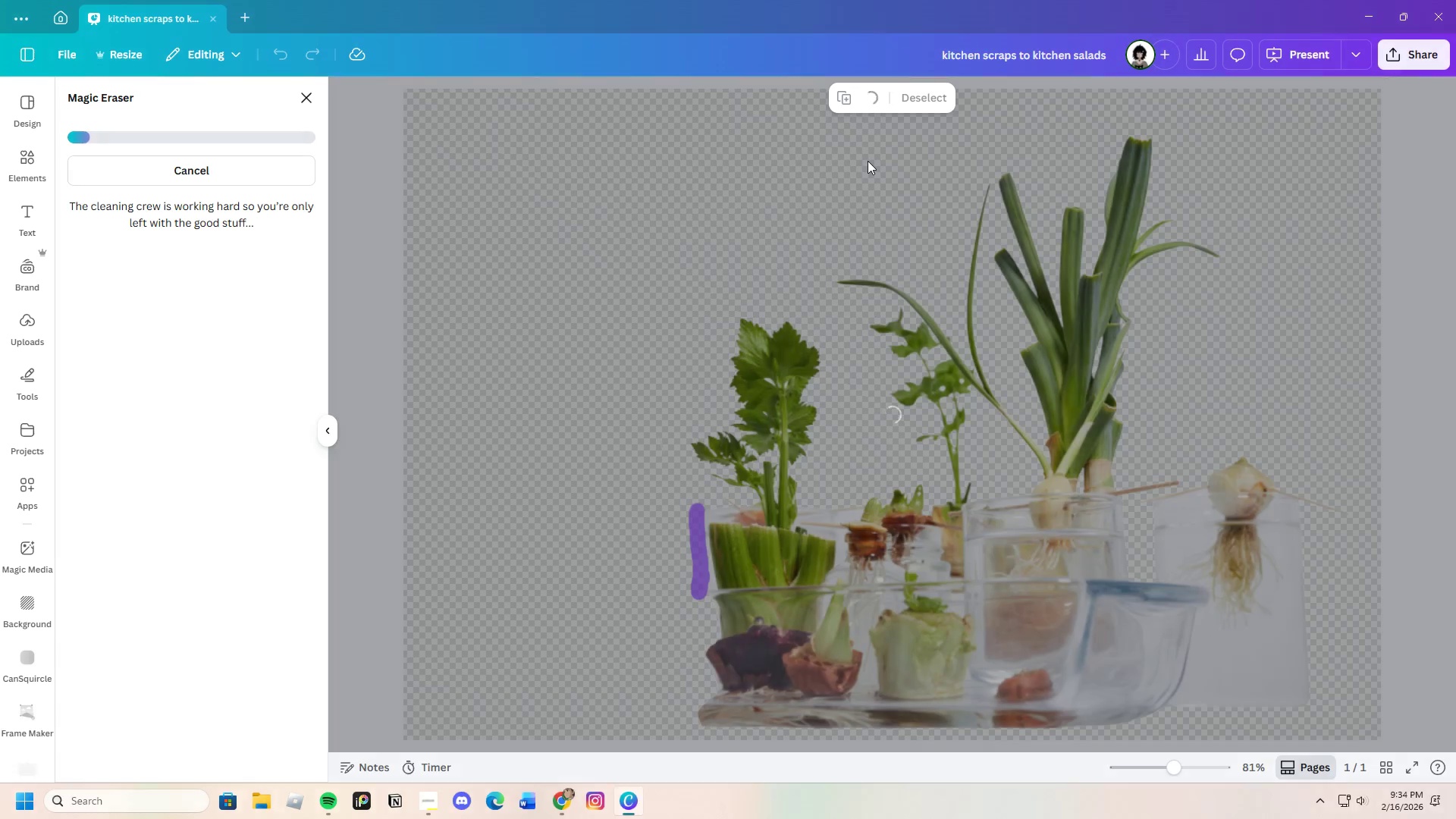 
left_click_drag(start_coordinate=[803, 665], to_coordinate=[799, 665])
 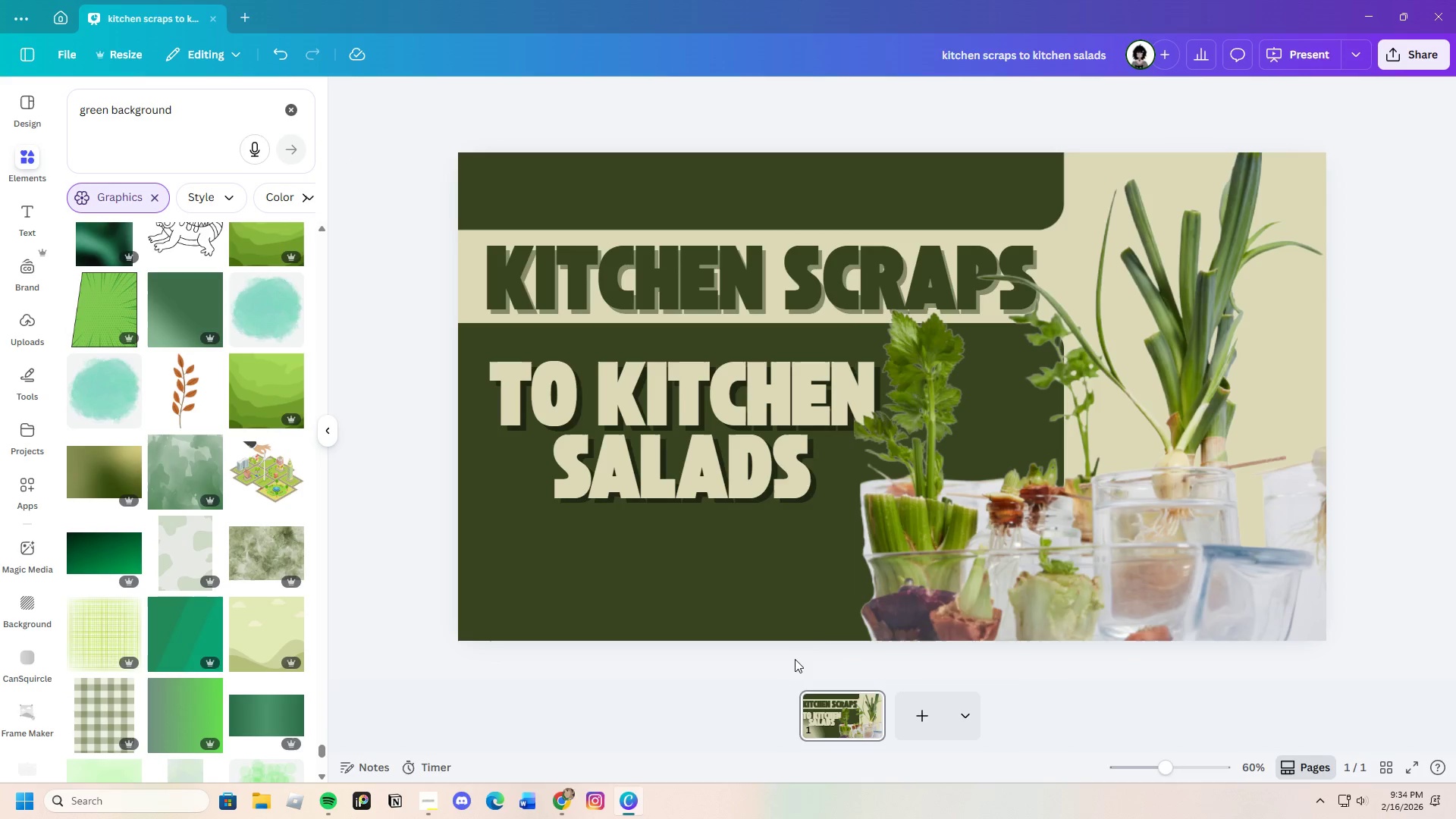 
scroll: coordinate [1033, 646], scroll_direction: up, amount: 3.0
 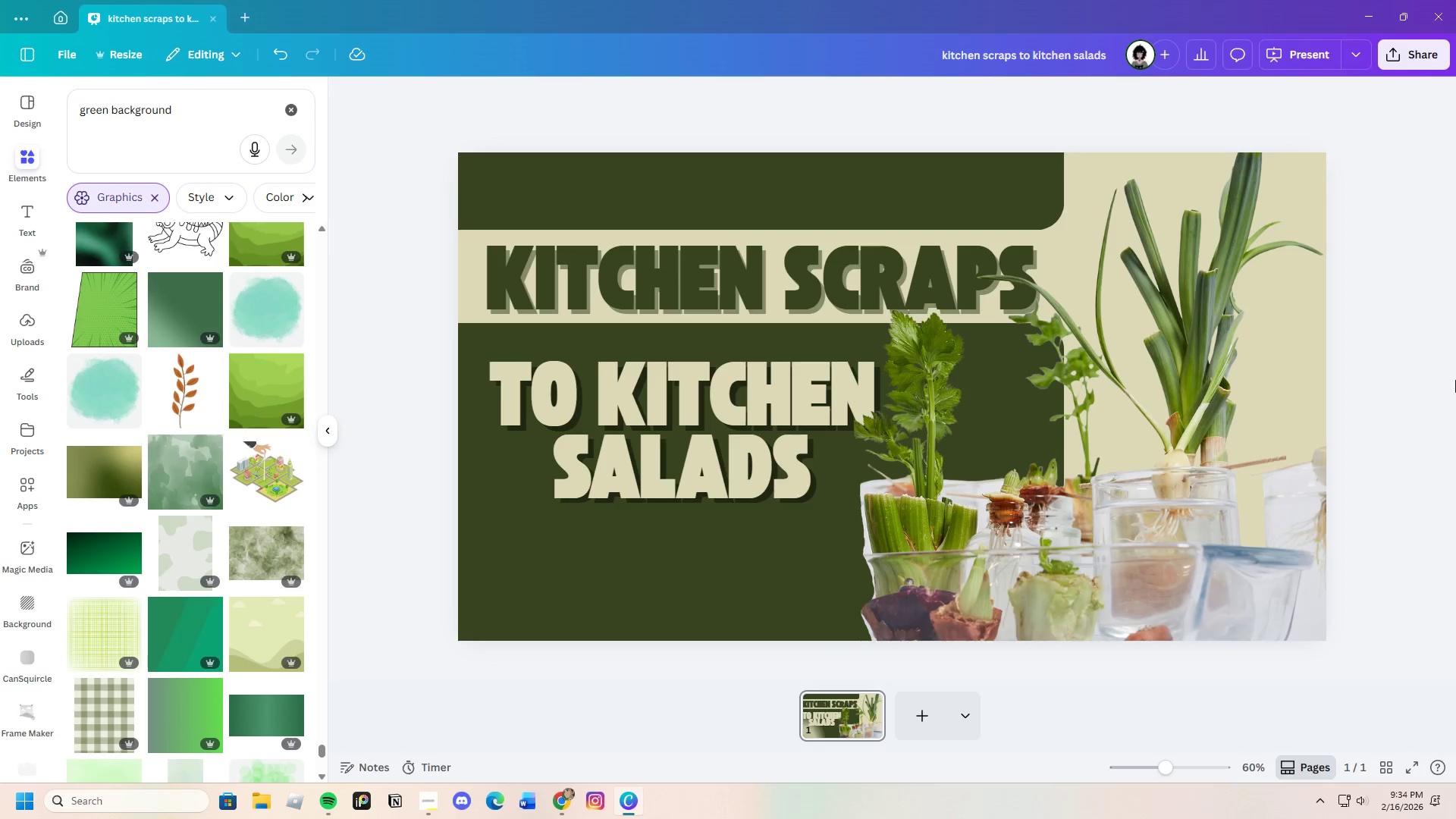 
left_click([1435, 397])
 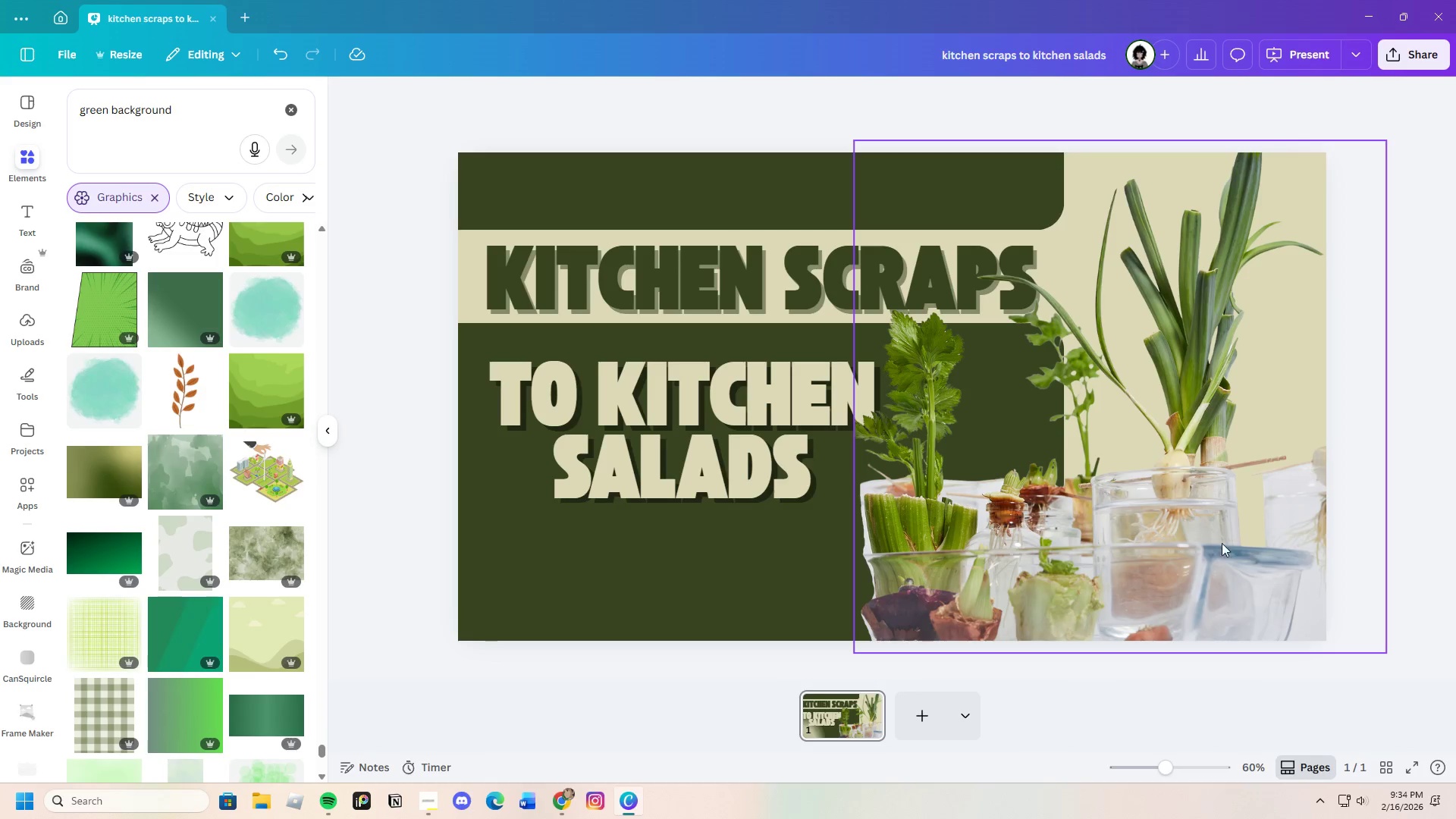 
scroll: coordinate [1234, 605], scroll_direction: up, amount: 1.0
 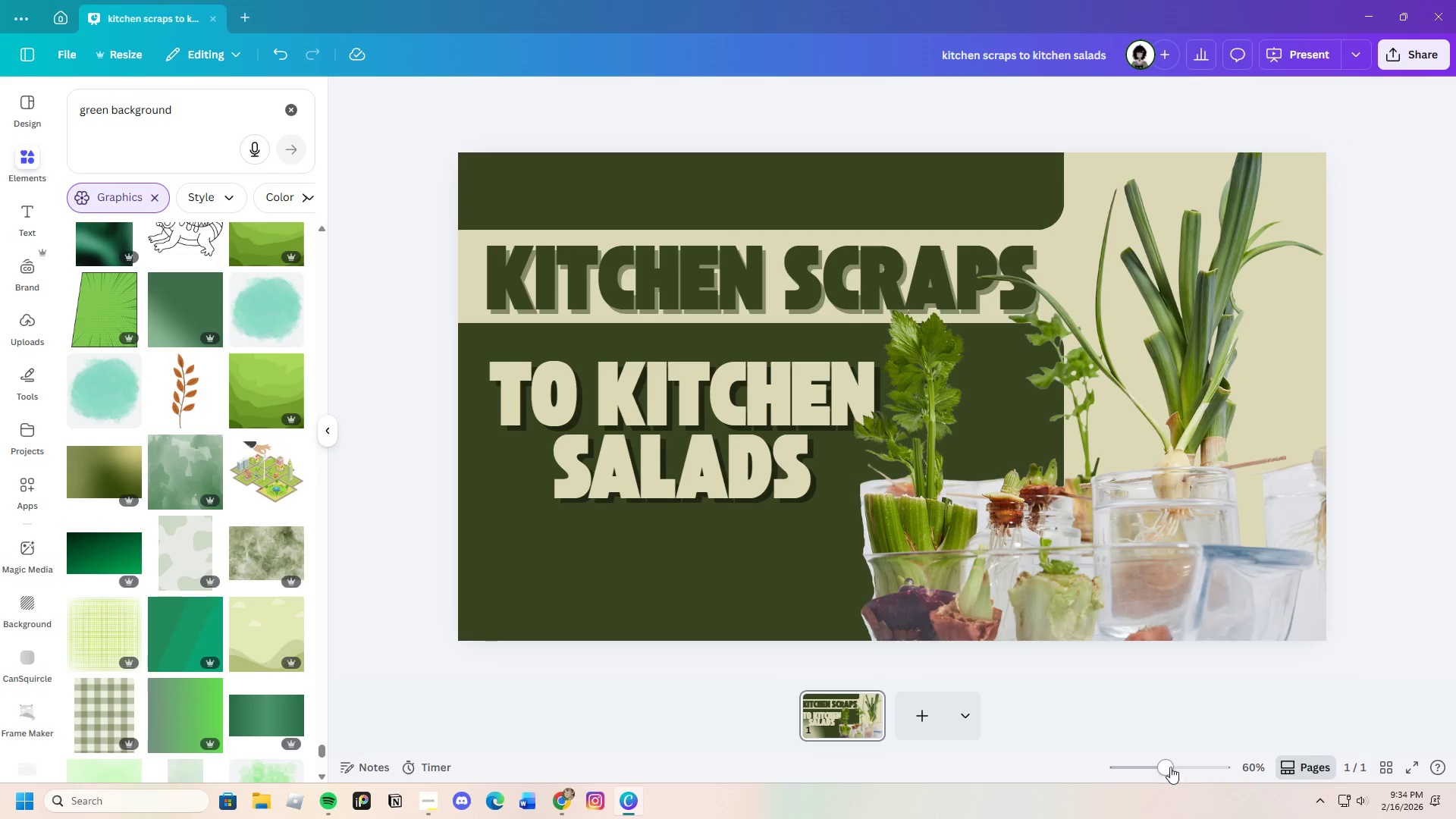 
left_click_drag(start_coordinate=[1170, 766], to_coordinate=[1168, 777])
 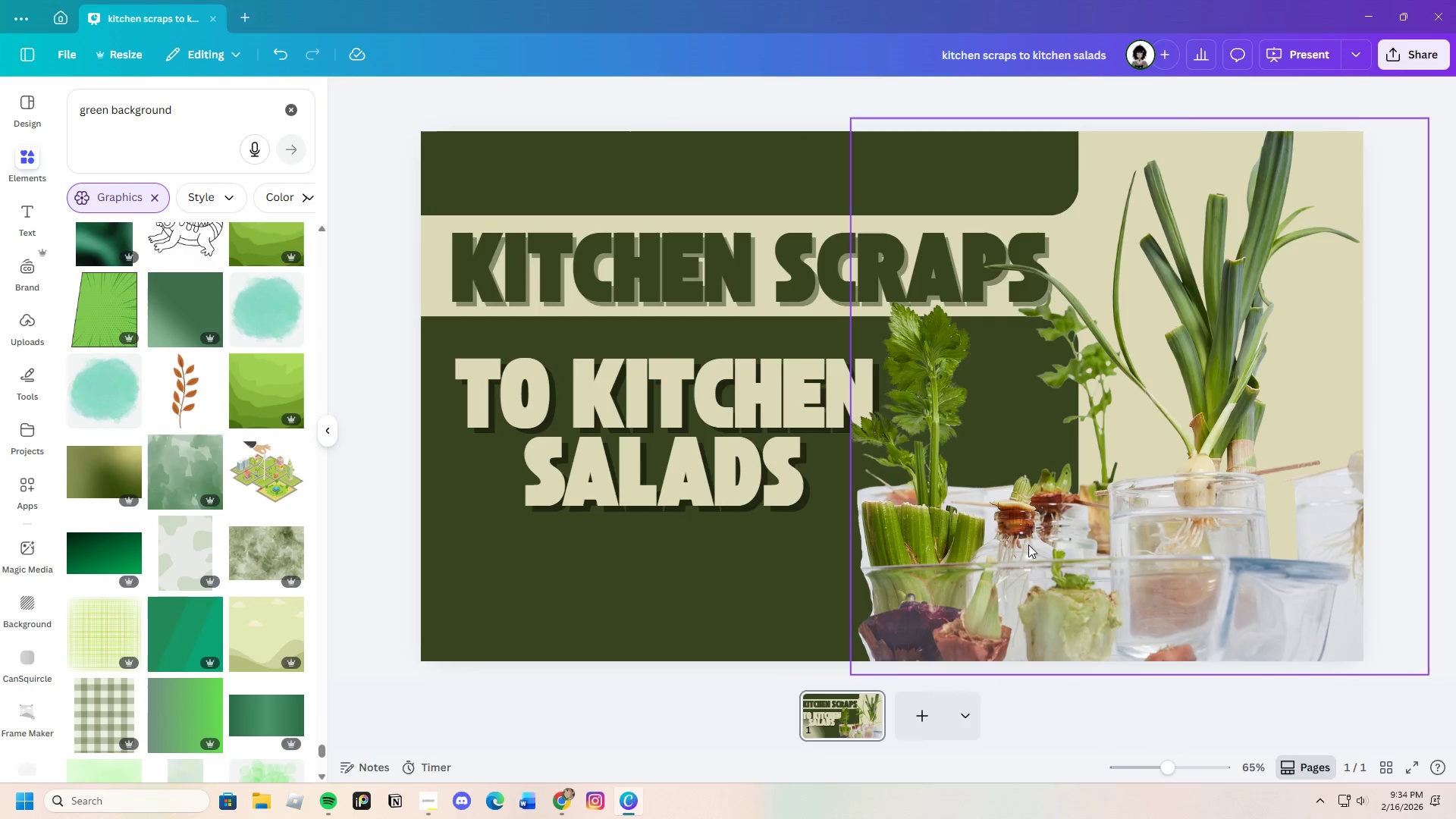 
left_click([1028, 544])
 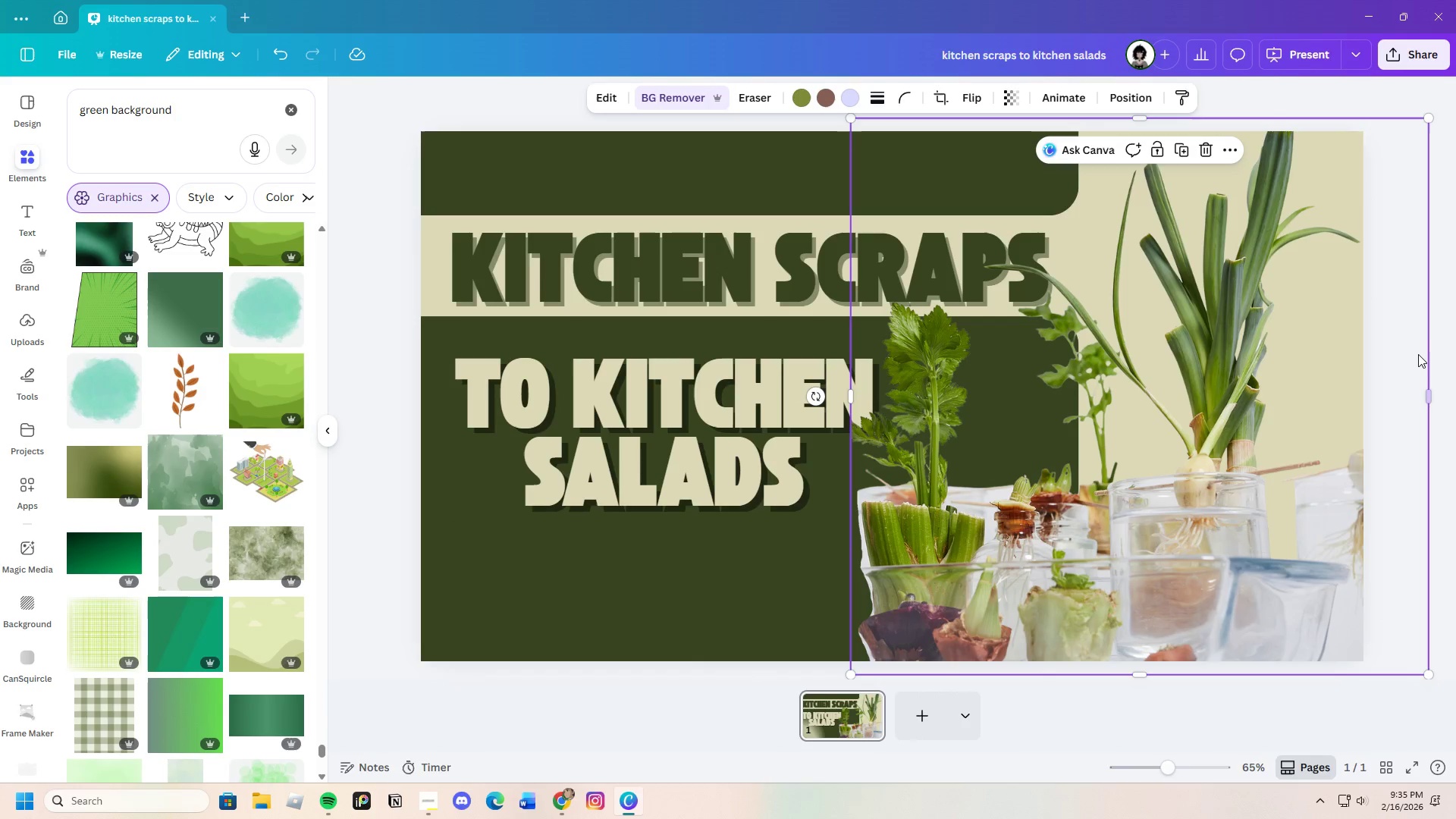 
left_click_drag(start_coordinate=[1429, 395], to_coordinate=[1396, 402])
 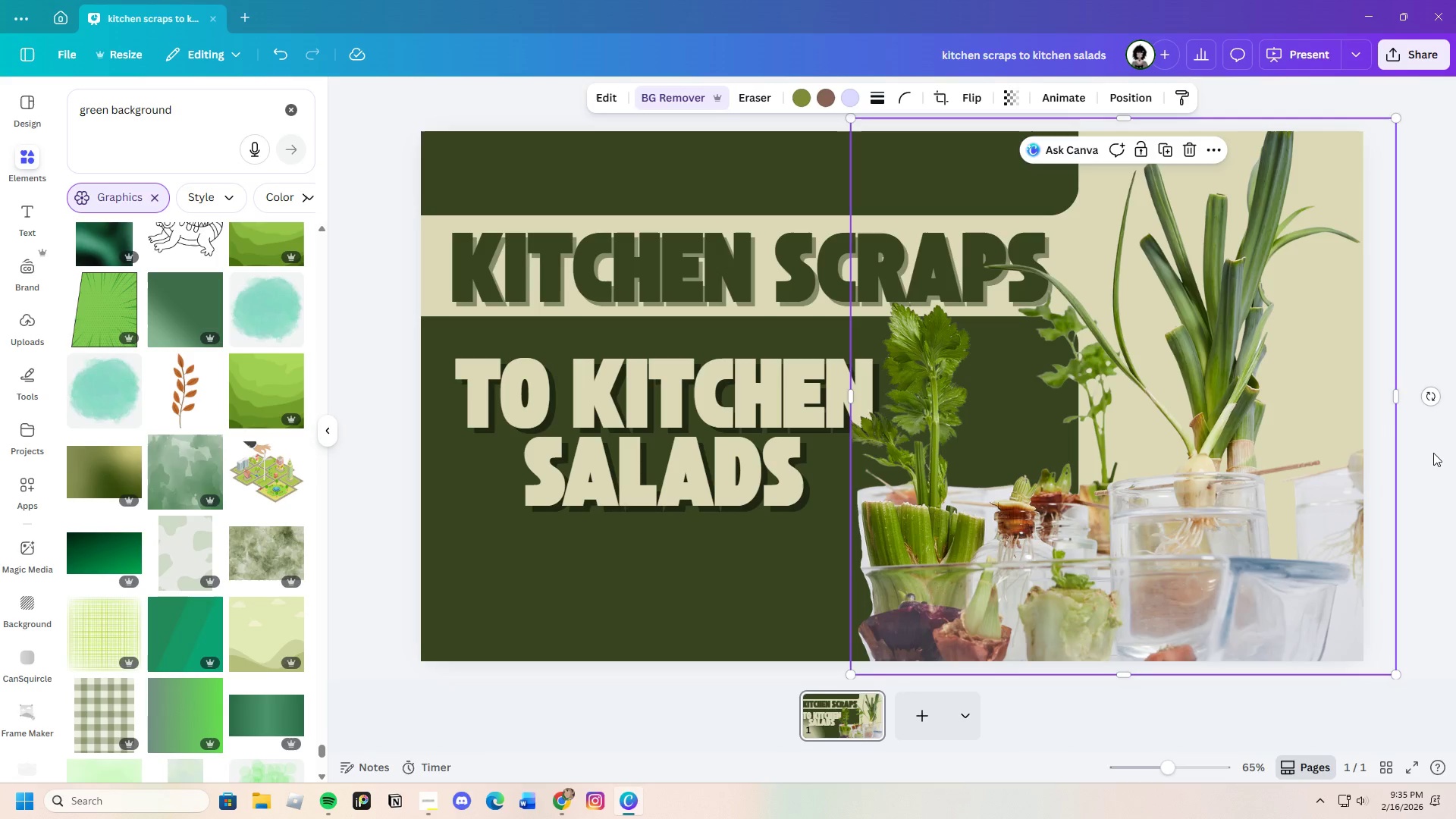 
left_click([1433, 453])
 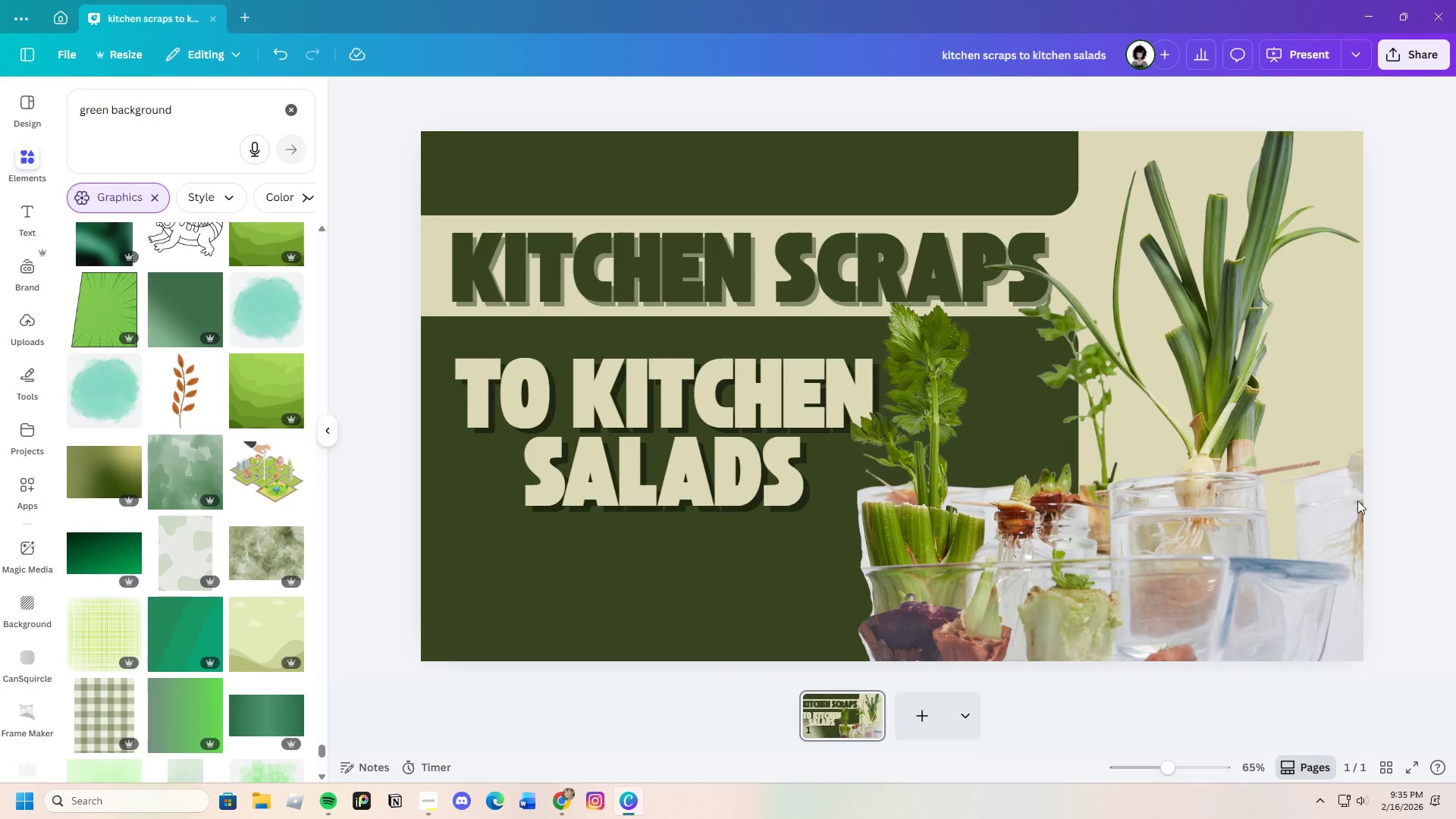 
scroll: coordinate [580, 562], scroll_direction: up, amount: 5.0
 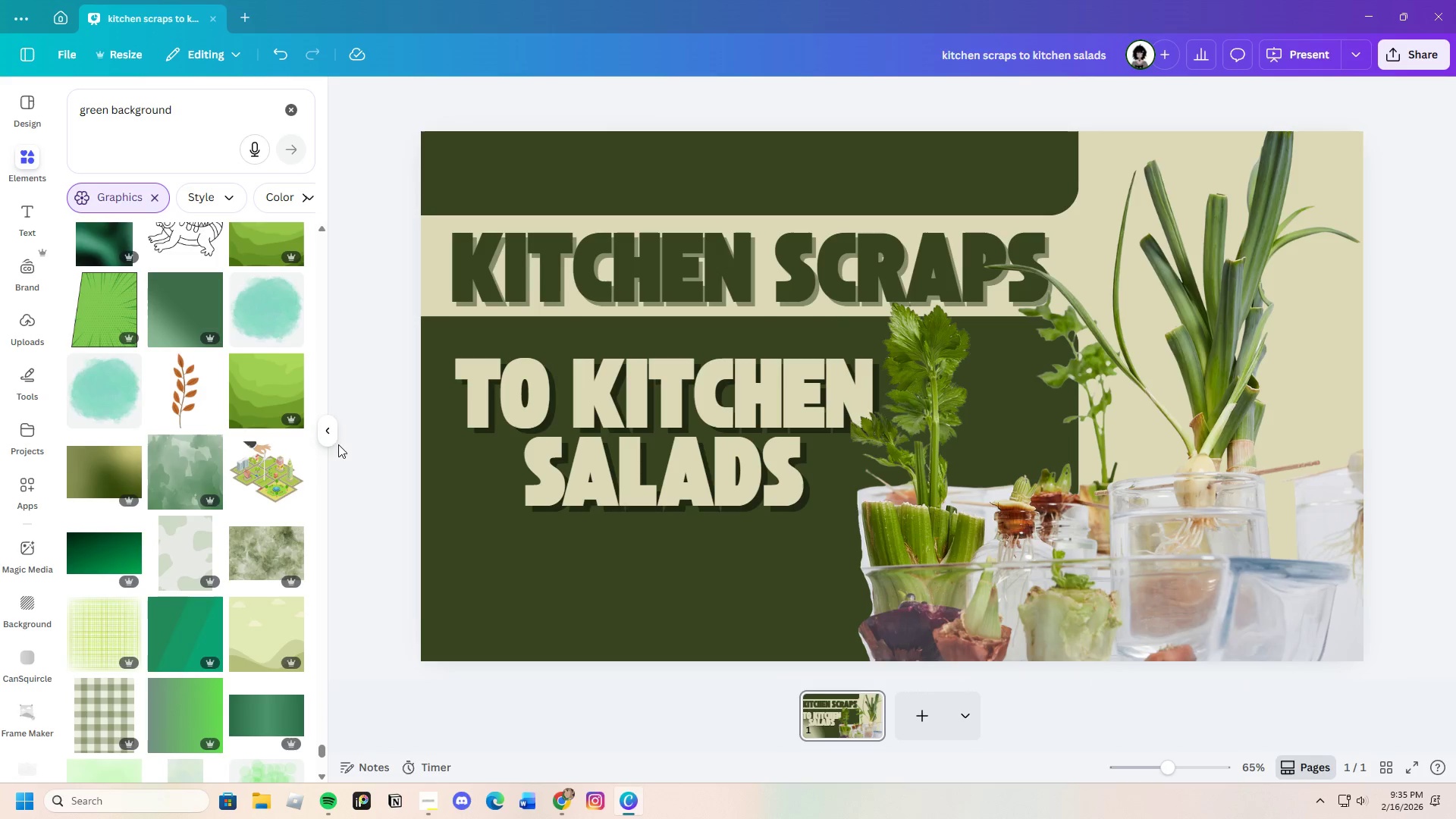 
left_click([372, 441])
 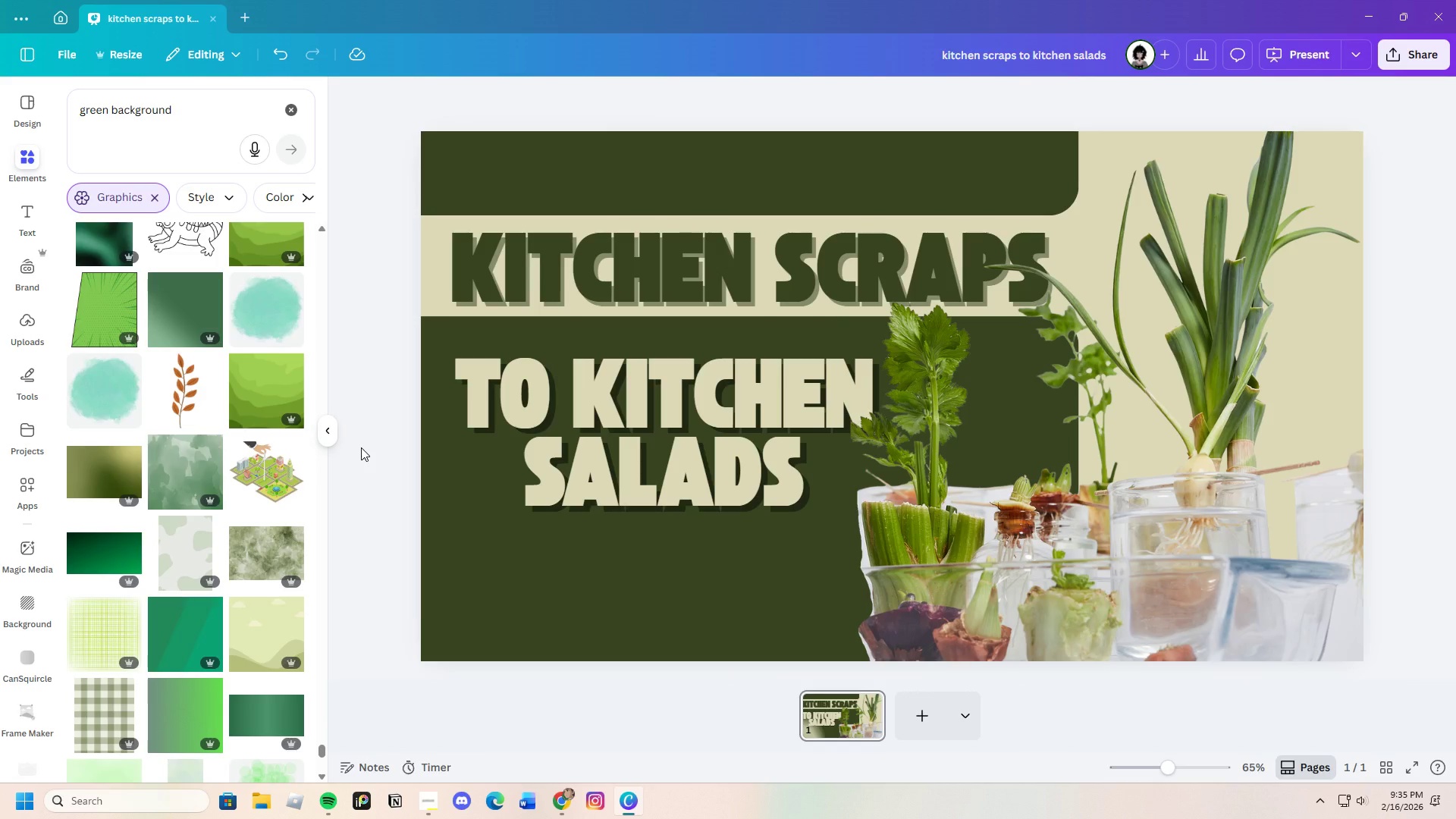 
wait(9.25)
 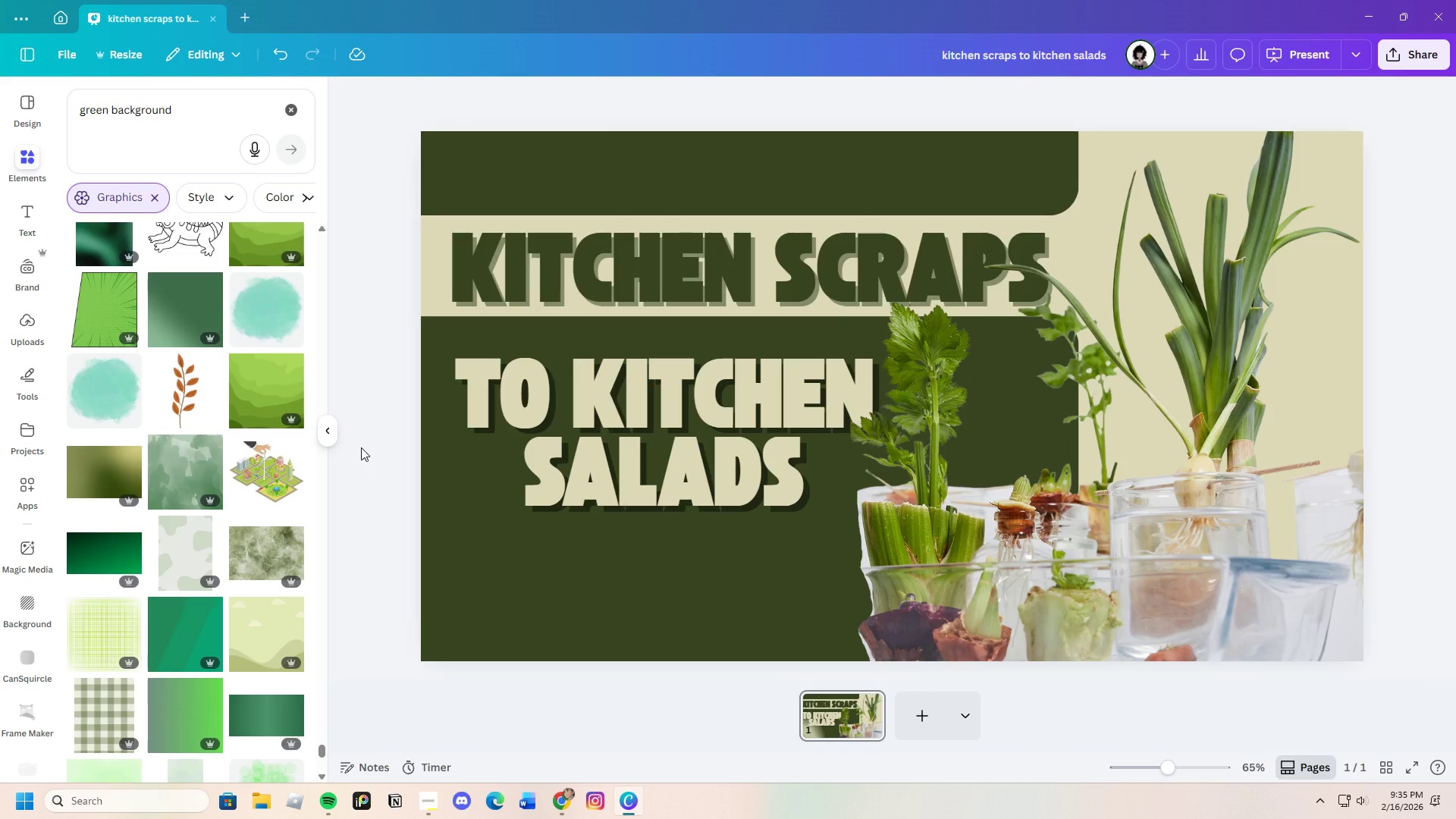 
left_click([956, 576])
 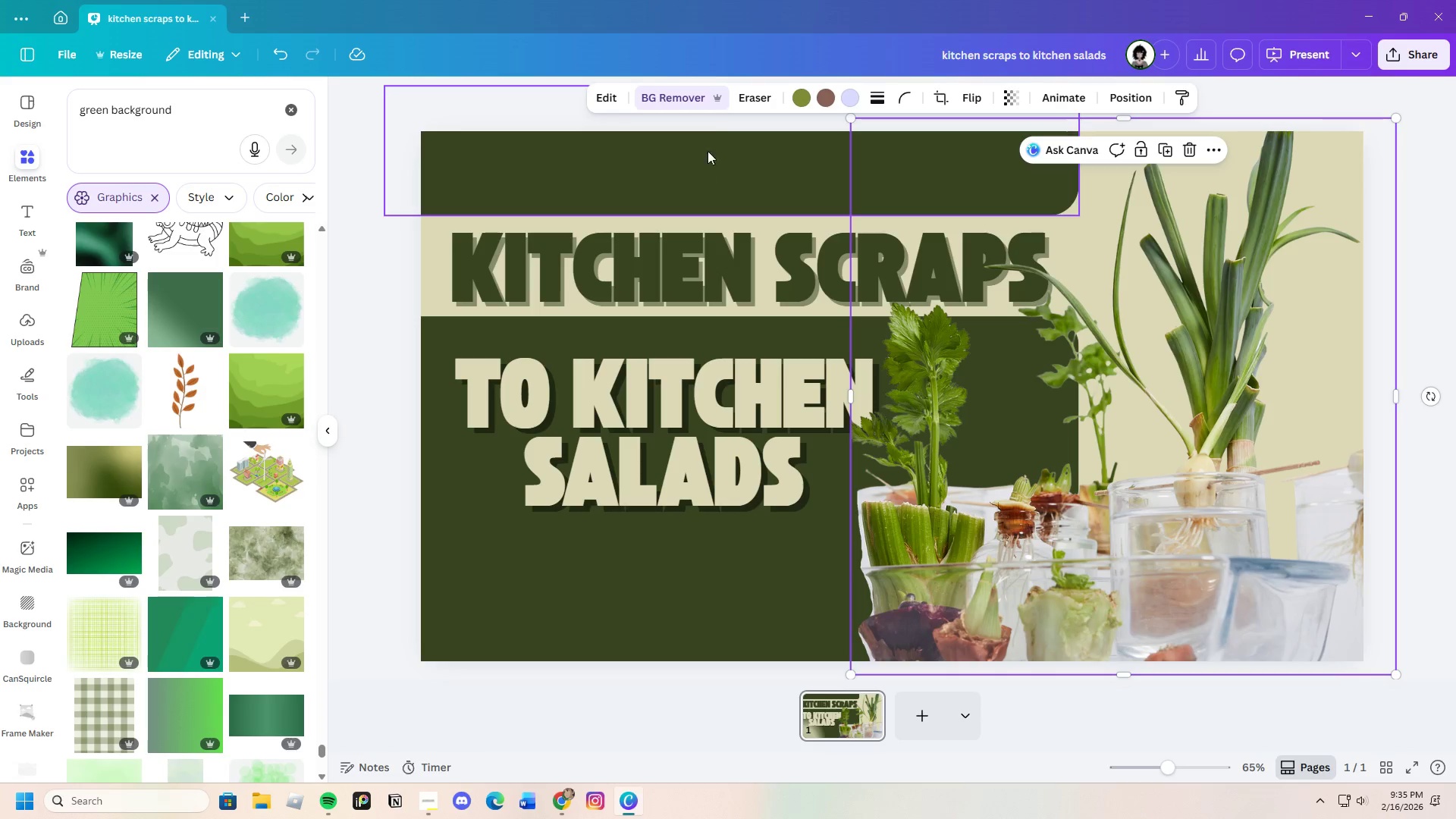 
left_click([754, 99])
 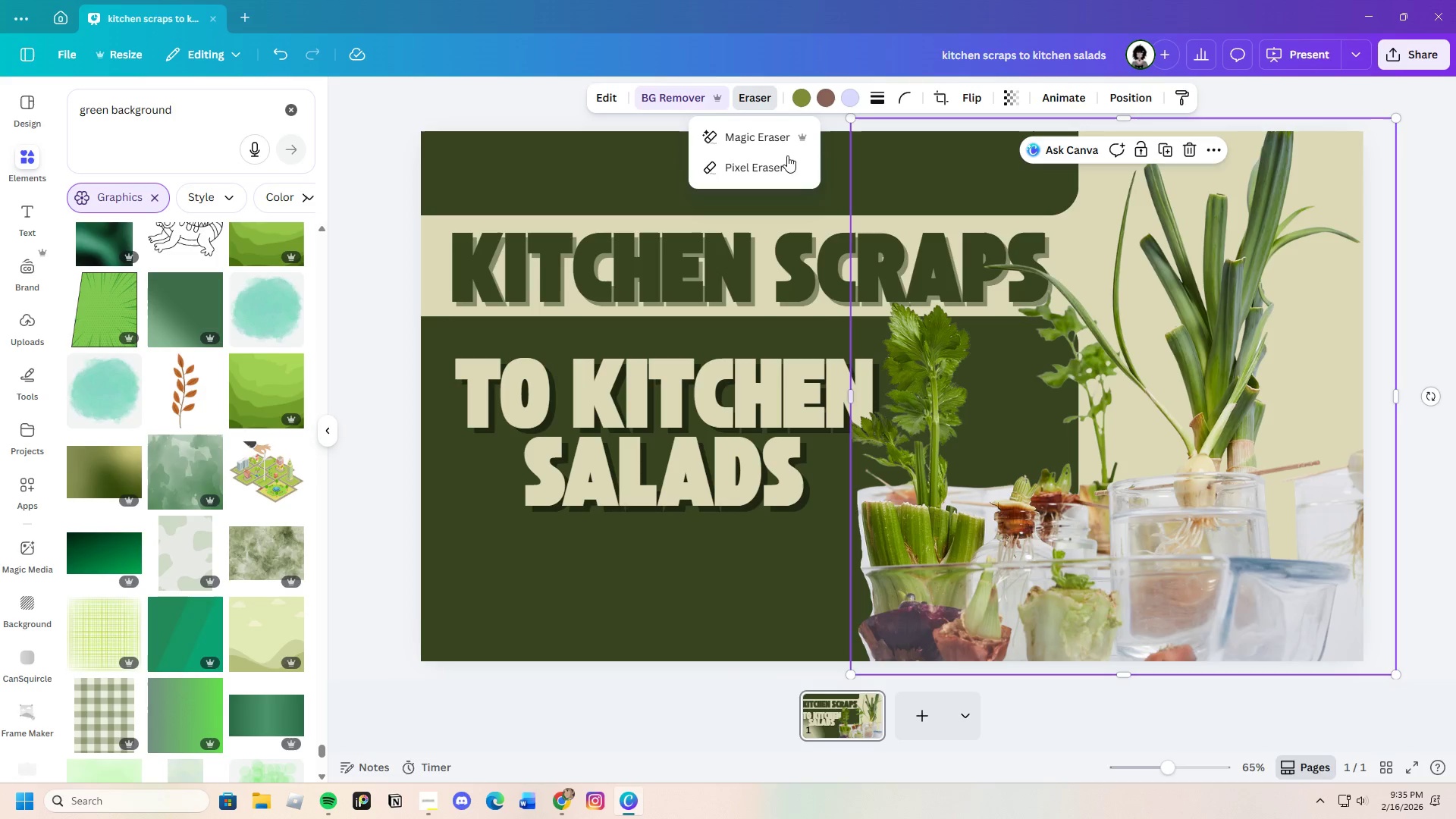 
left_click([749, 142])
 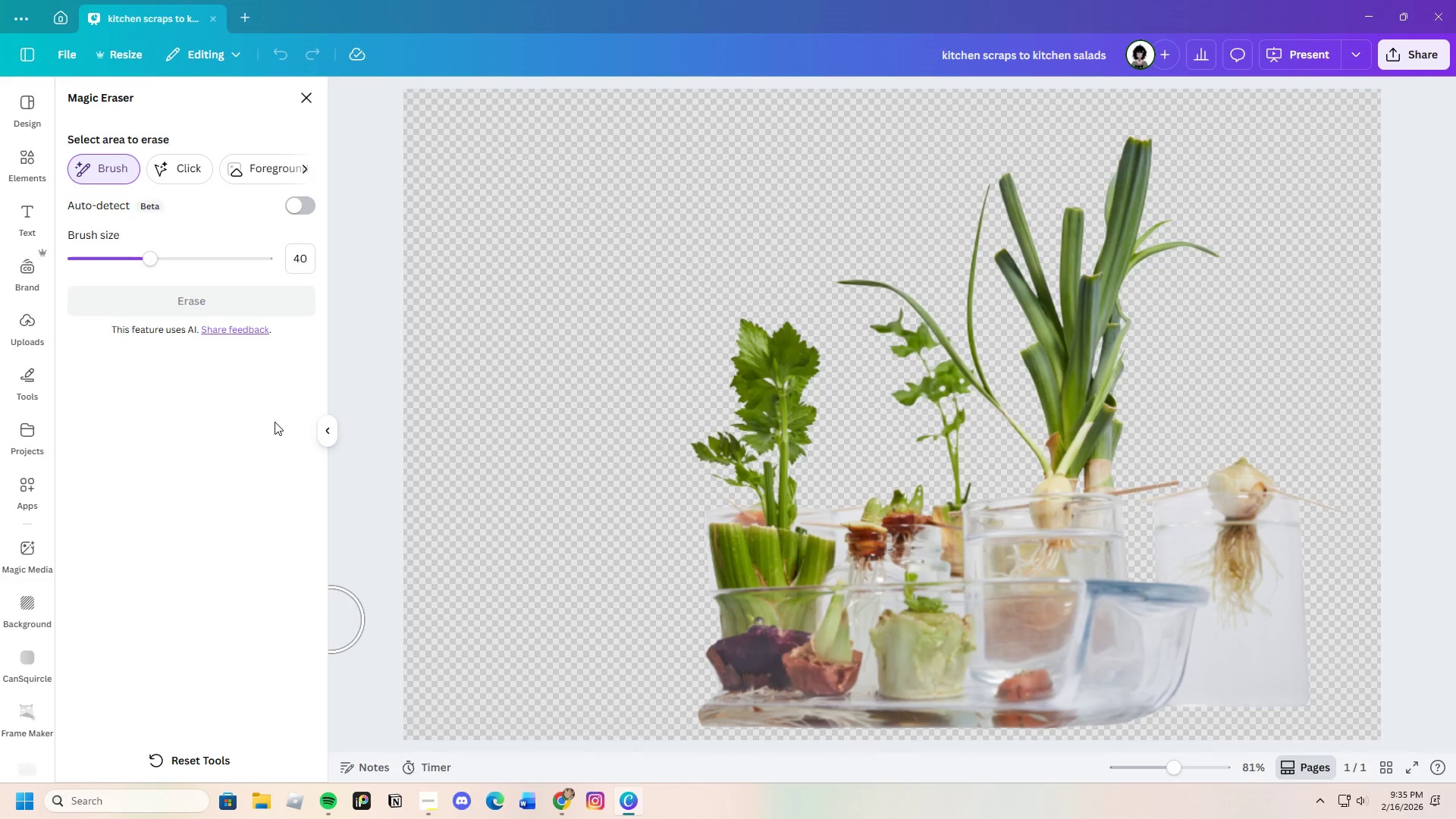 
left_click([171, 160])
 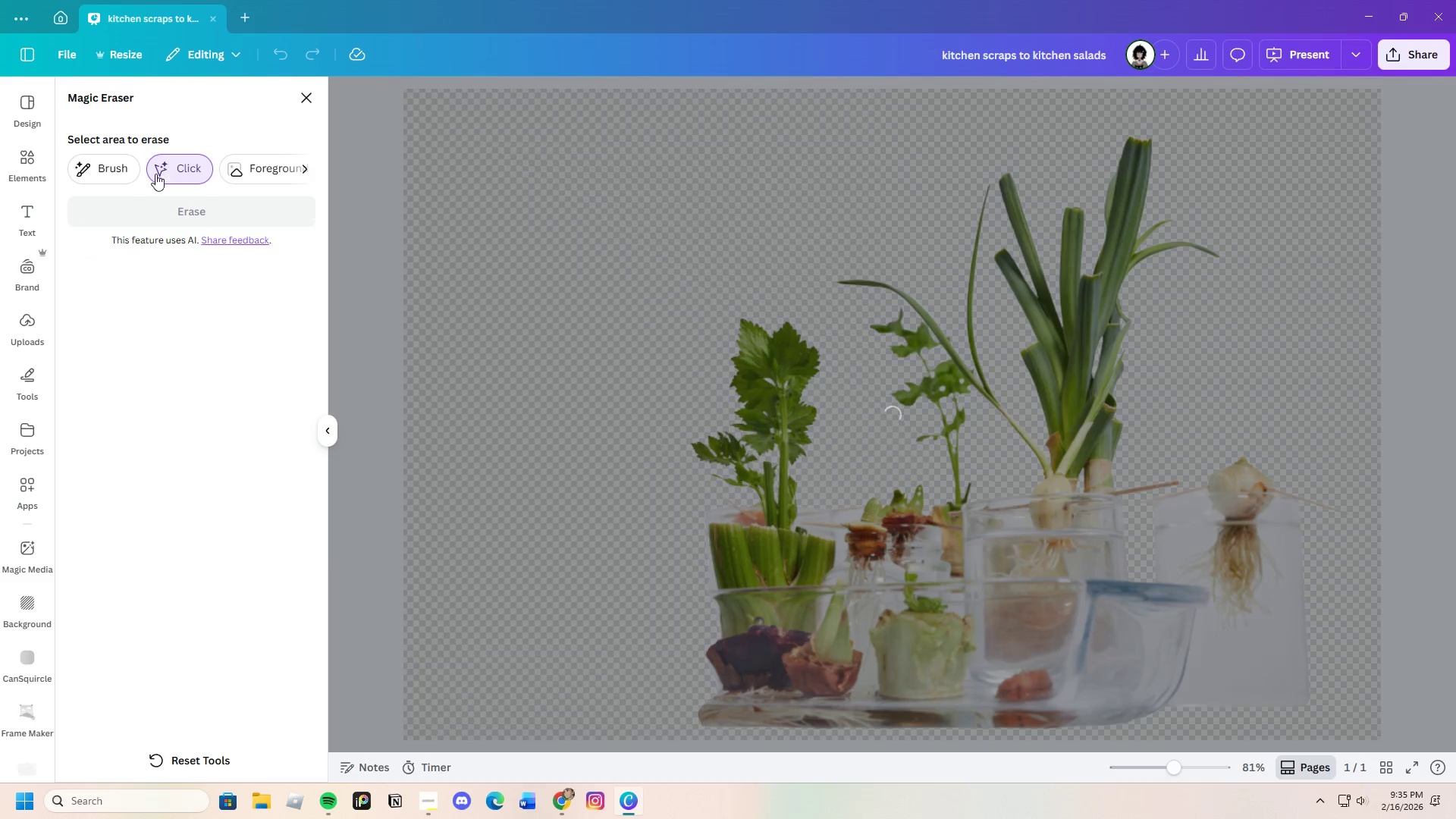 
left_click([101, 172])
 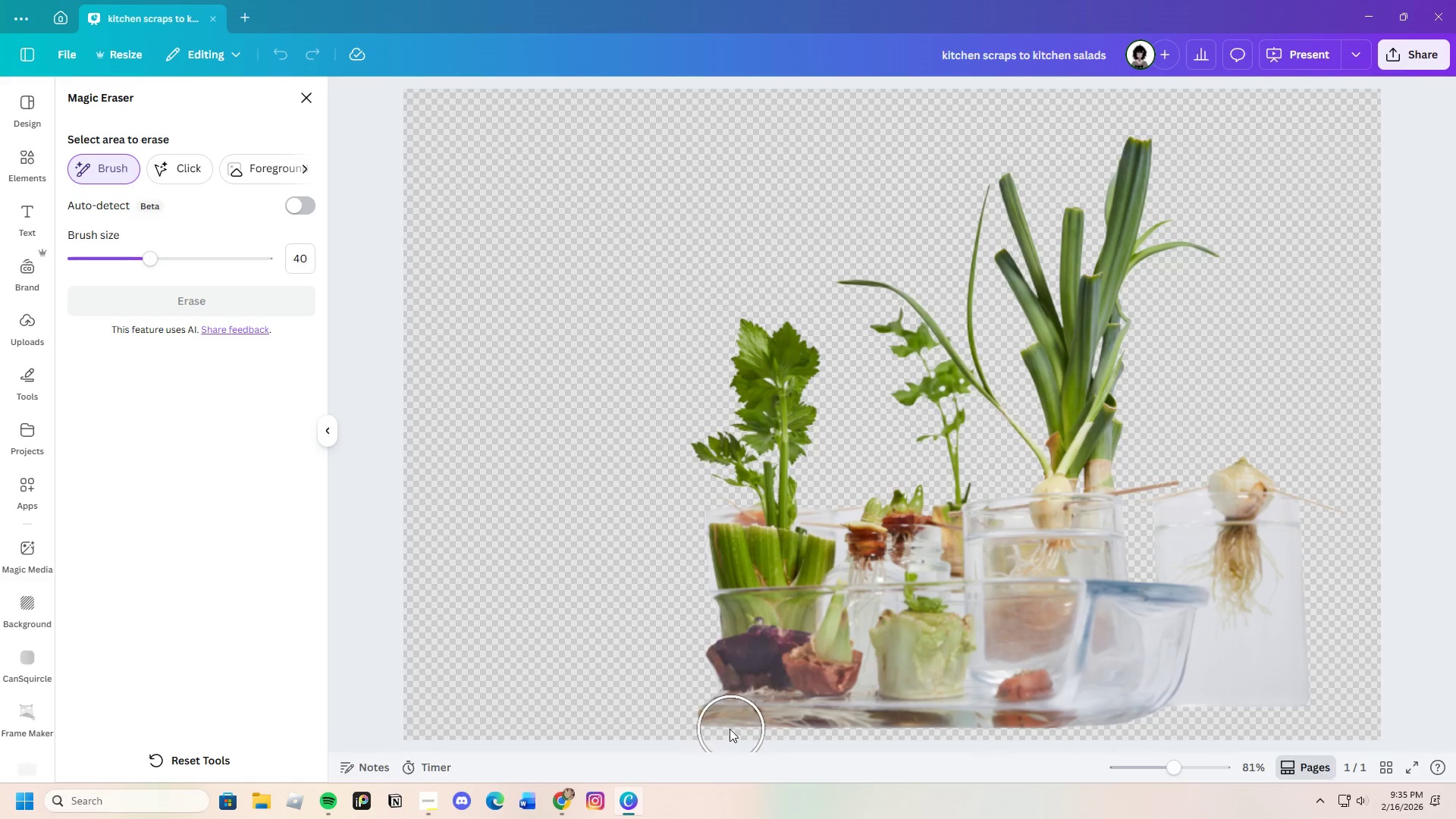 
left_click_drag(start_coordinate=[677, 506], to_coordinate=[670, 695])
 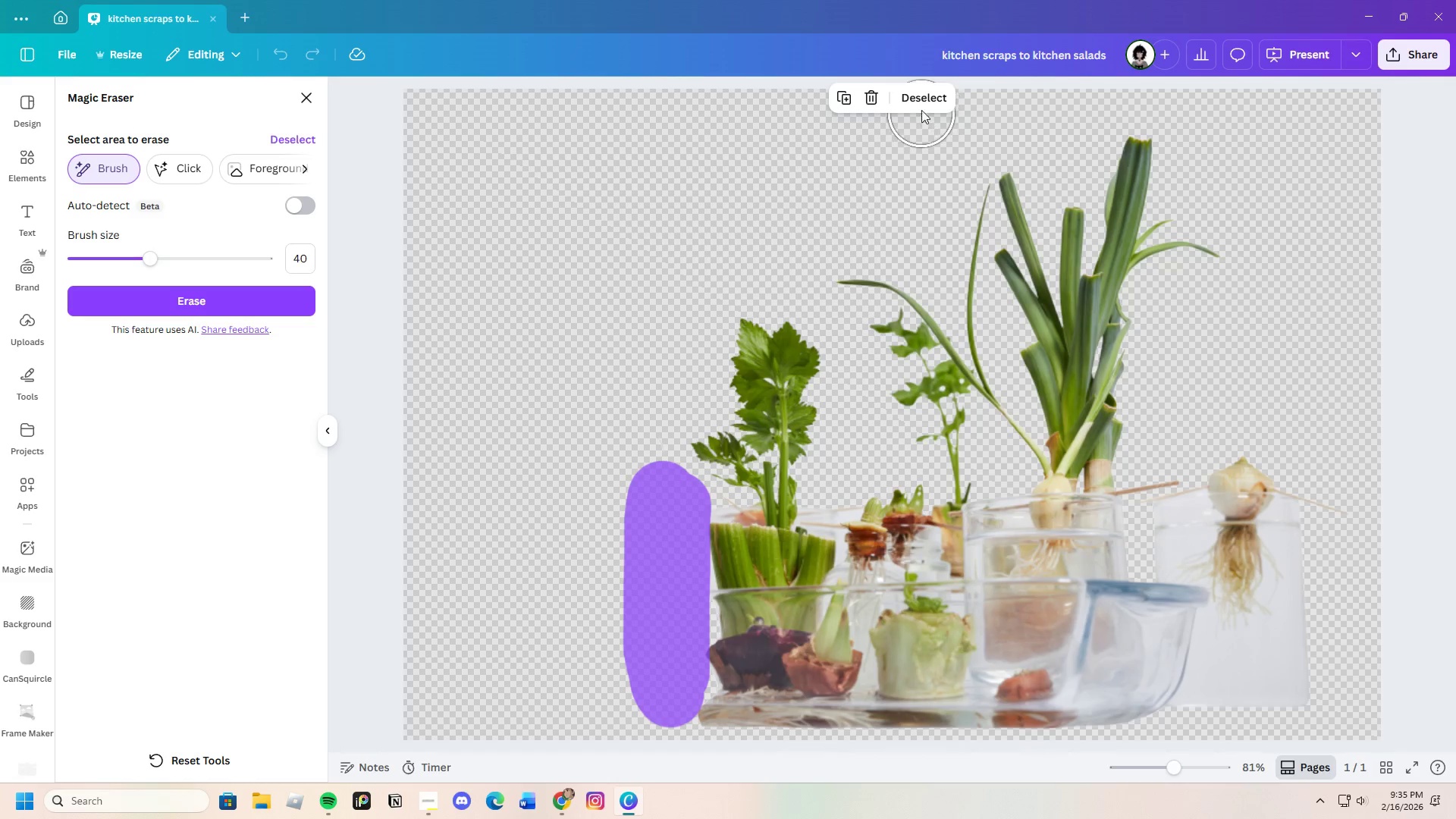 
left_click([923, 102])
 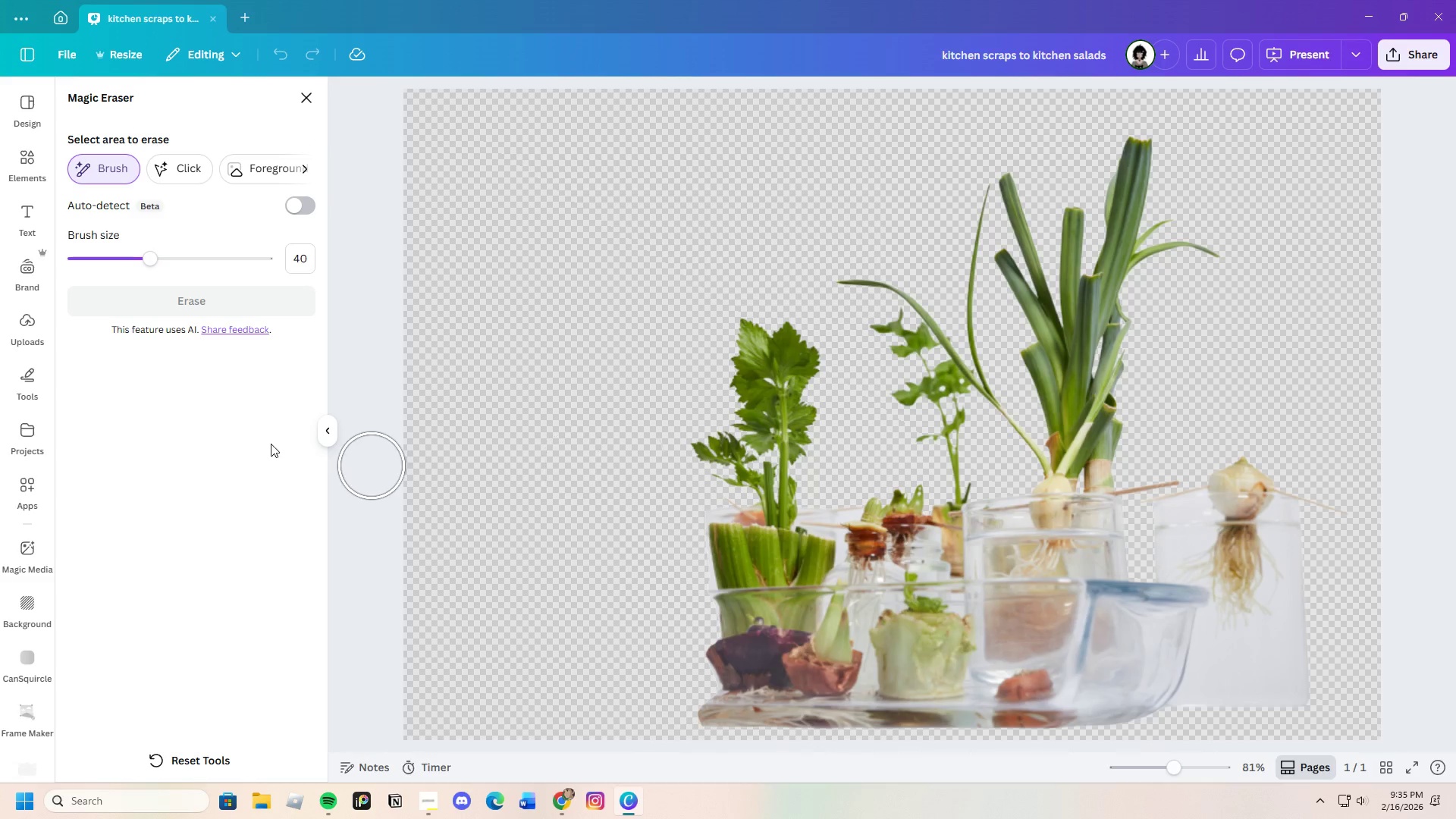 
left_click_drag(start_coordinate=[704, 511], to_coordinate=[692, 665])
 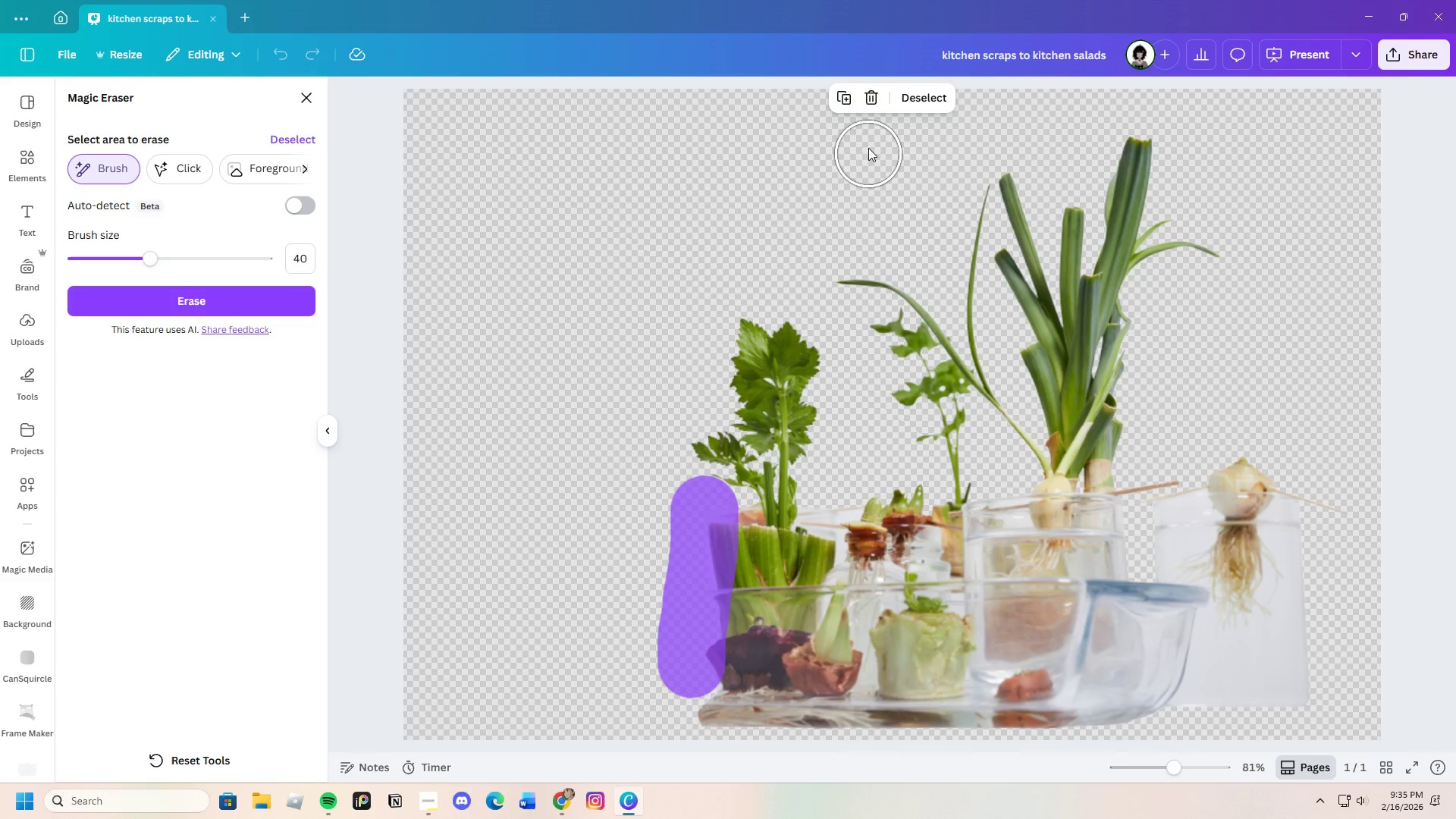 
left_click([917, 102])
 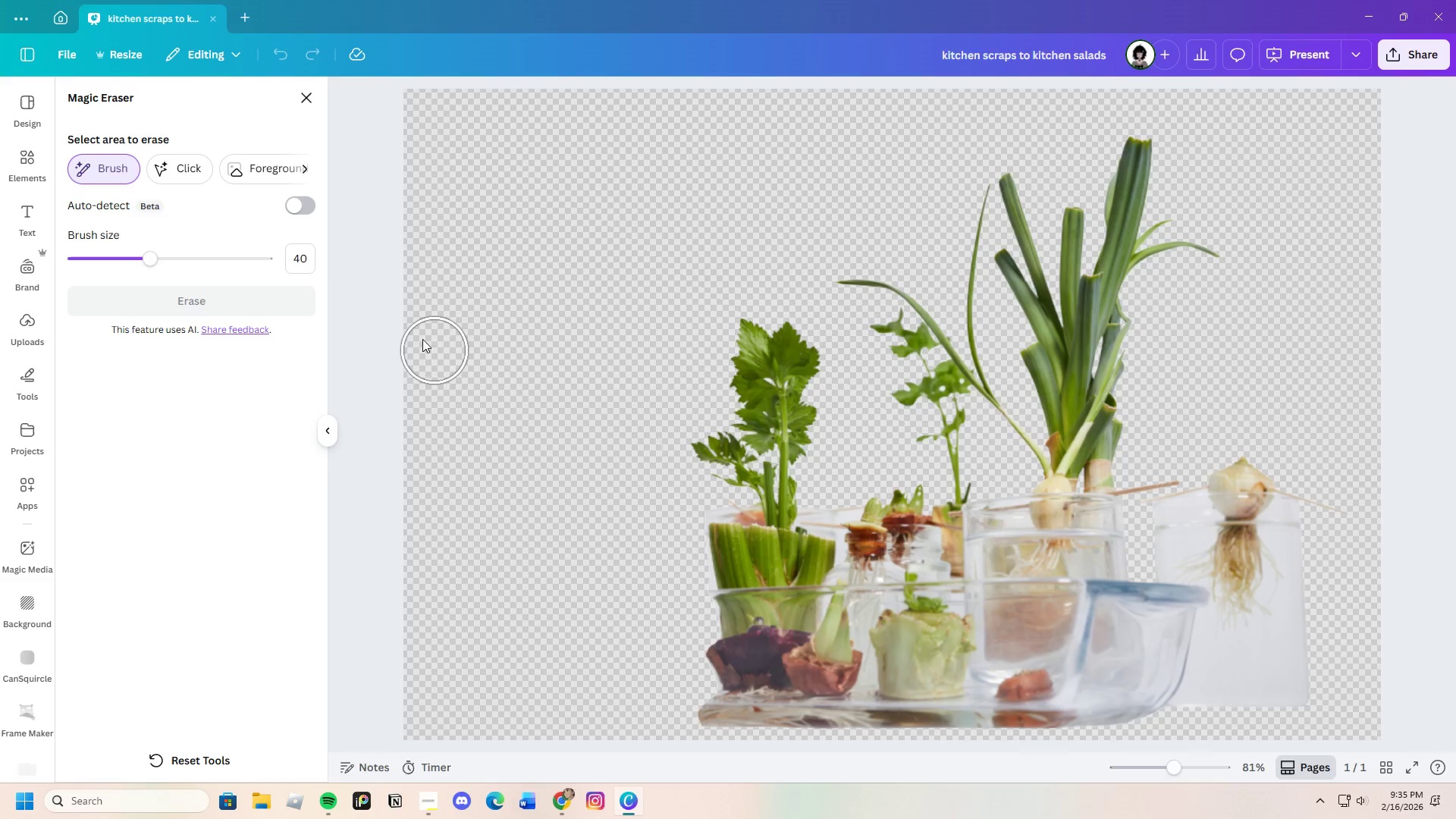 
left_click([306, 93])
 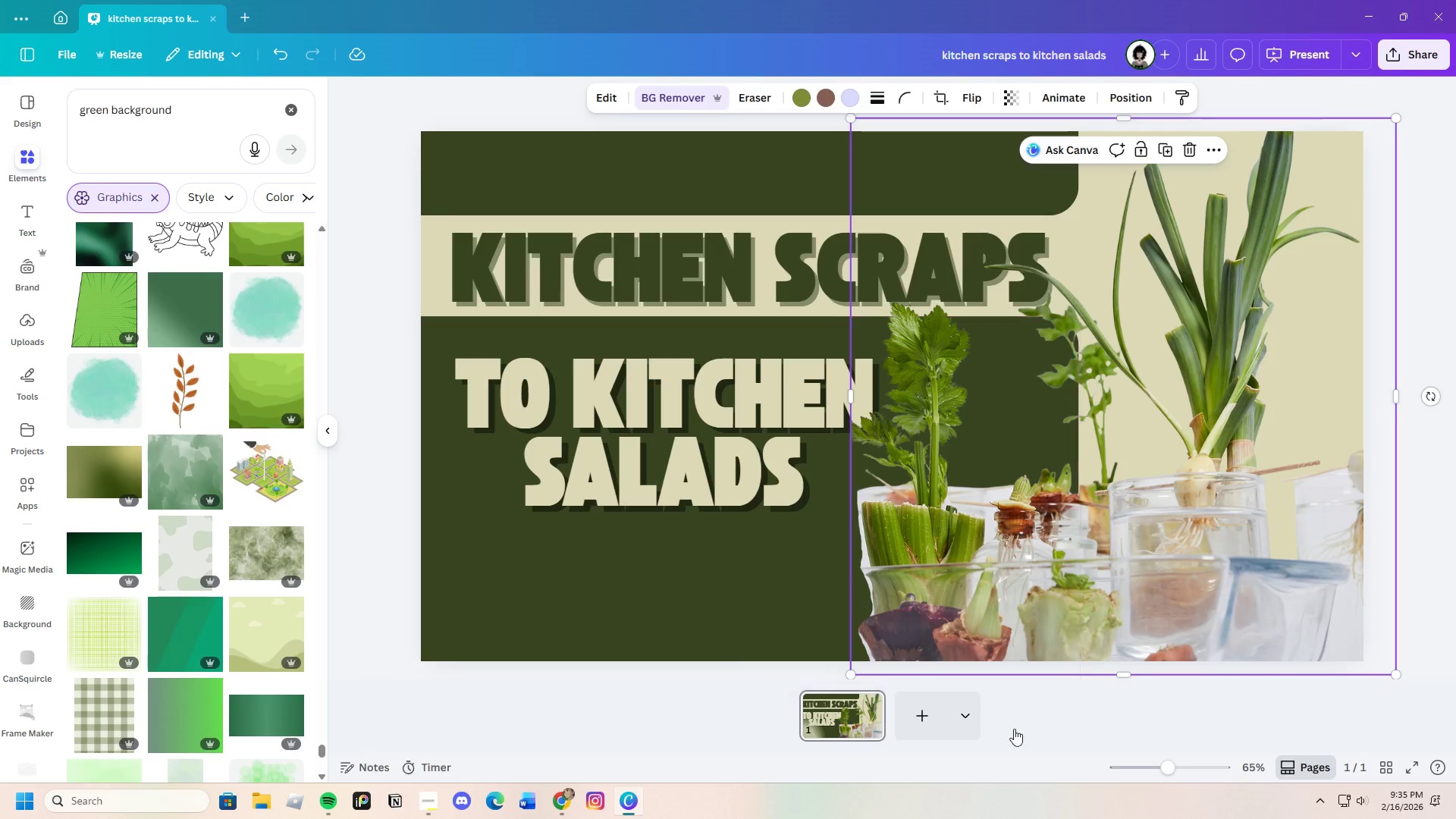 
left_click_drag(start_coordinate=[1162, 768], to_coordinate=[1183, 768])
 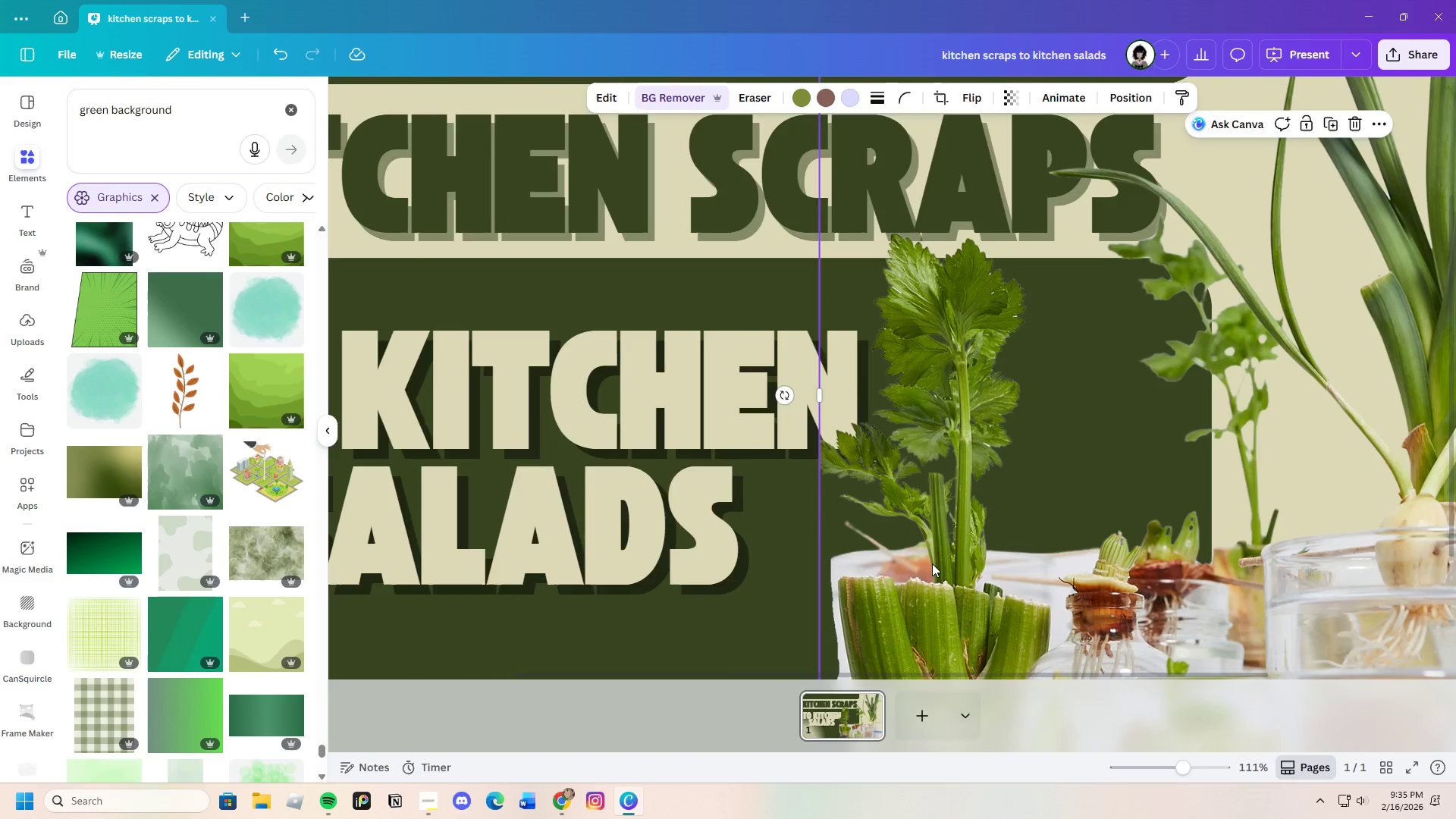 
scroll: coordinate [850, 577], scroll_direction: down, amount: 6.0
 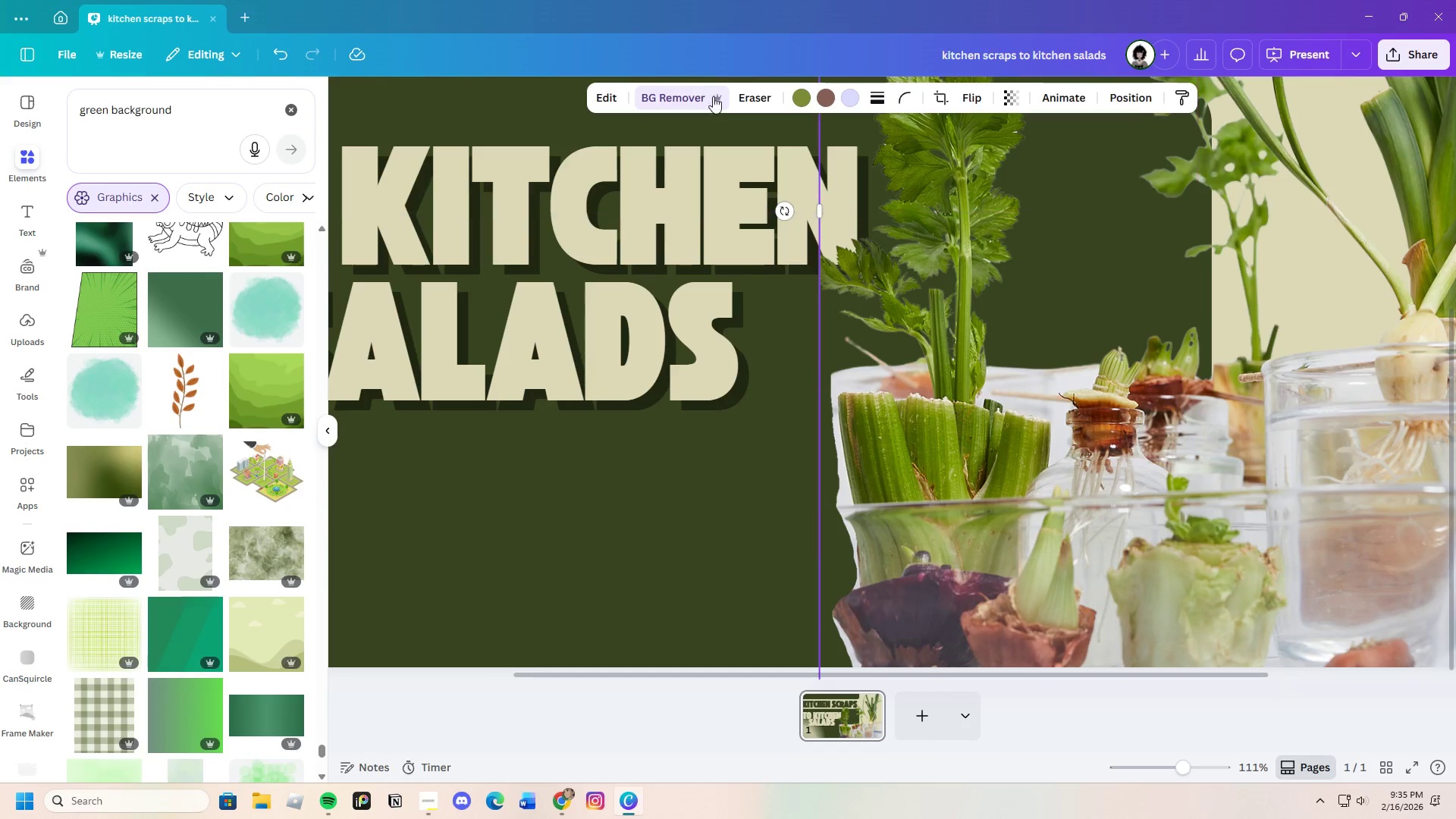 
left_click([749, 100])
 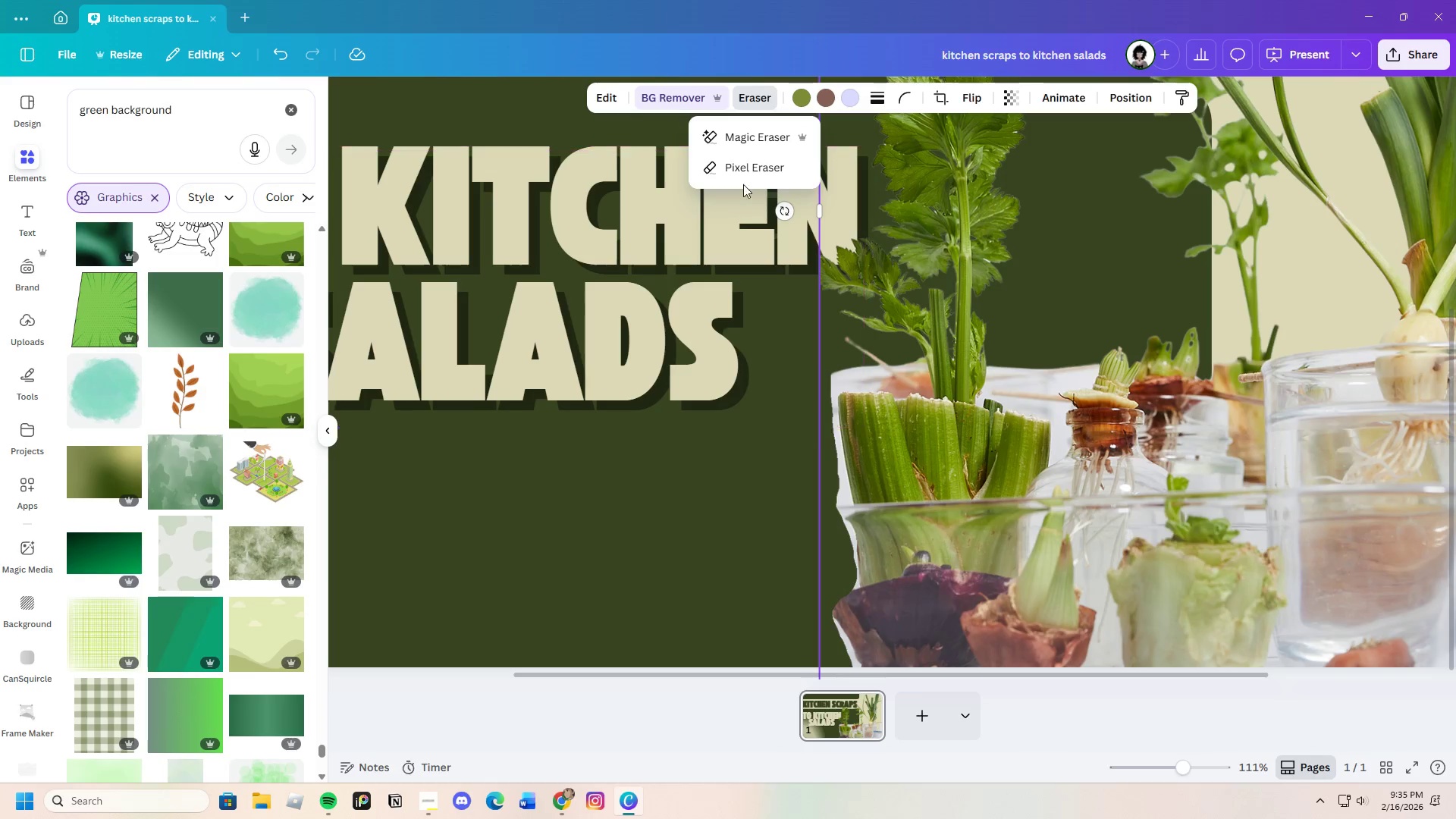 
left_click([774, 130])
 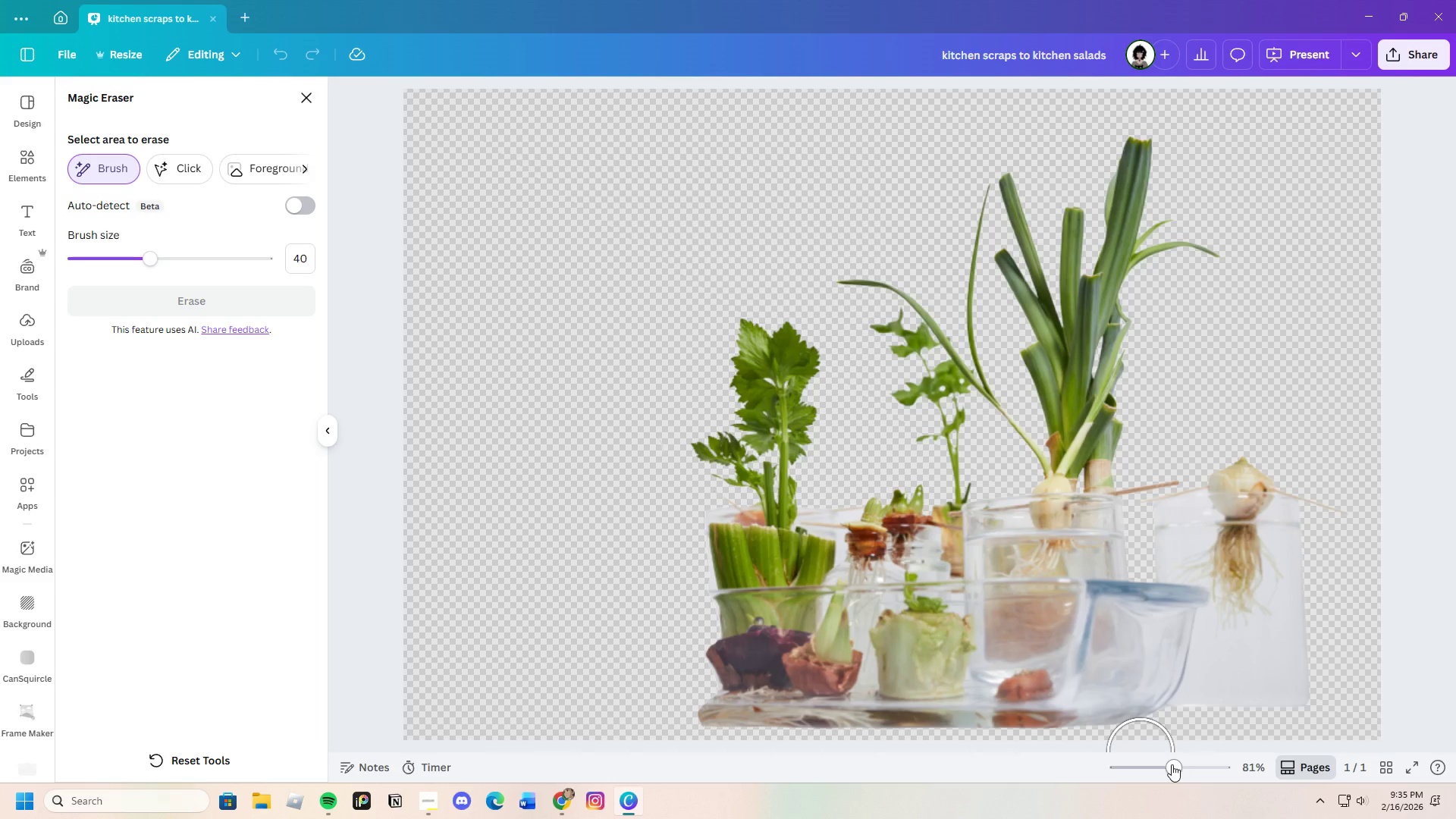 
left_click_drag(start_coordinate=[1172, 764], to_coordinate=[1200, 764])
 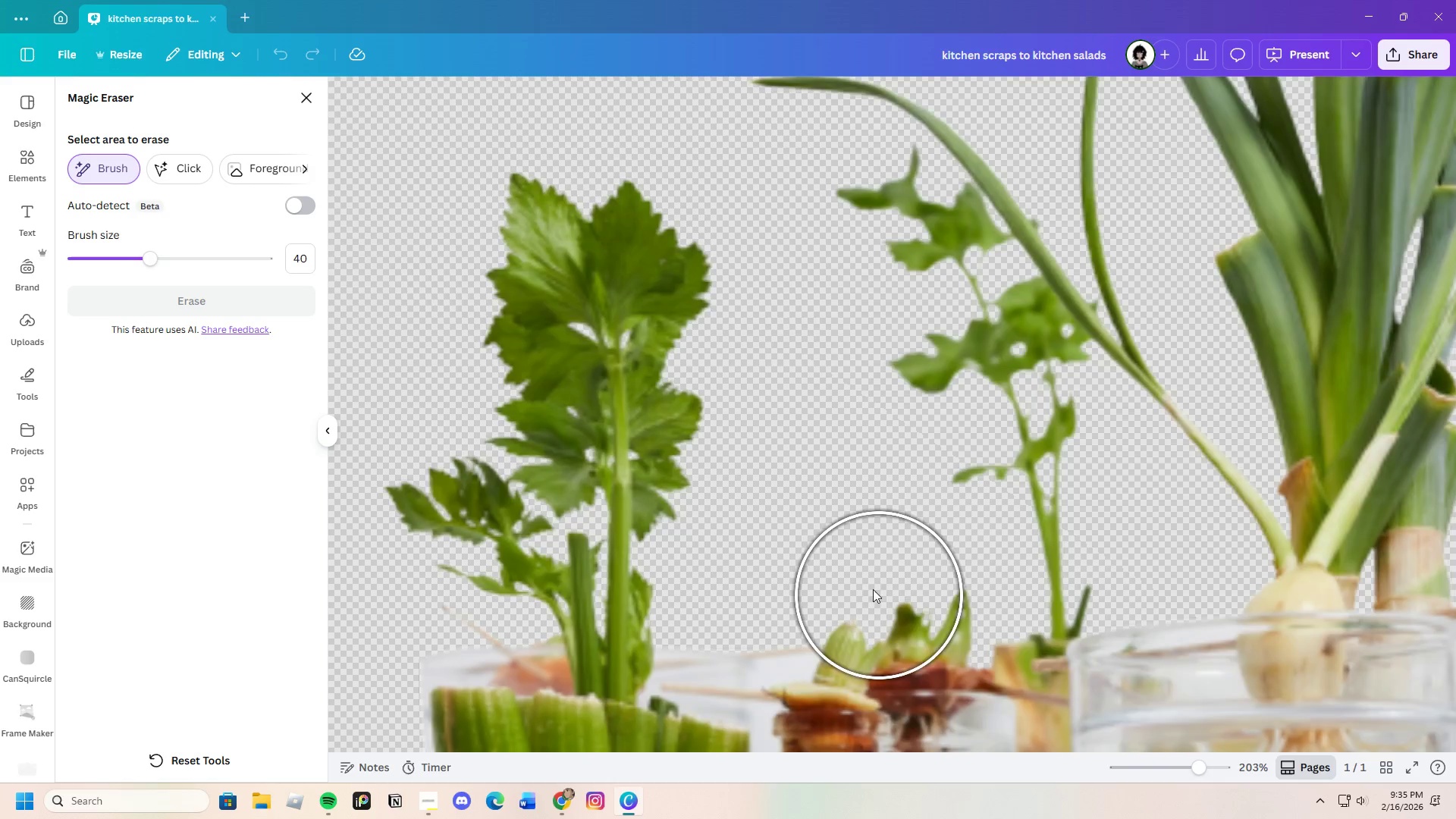 
scroll: coordinate [865, 569], scroll_direction: down, amount: 4.0
 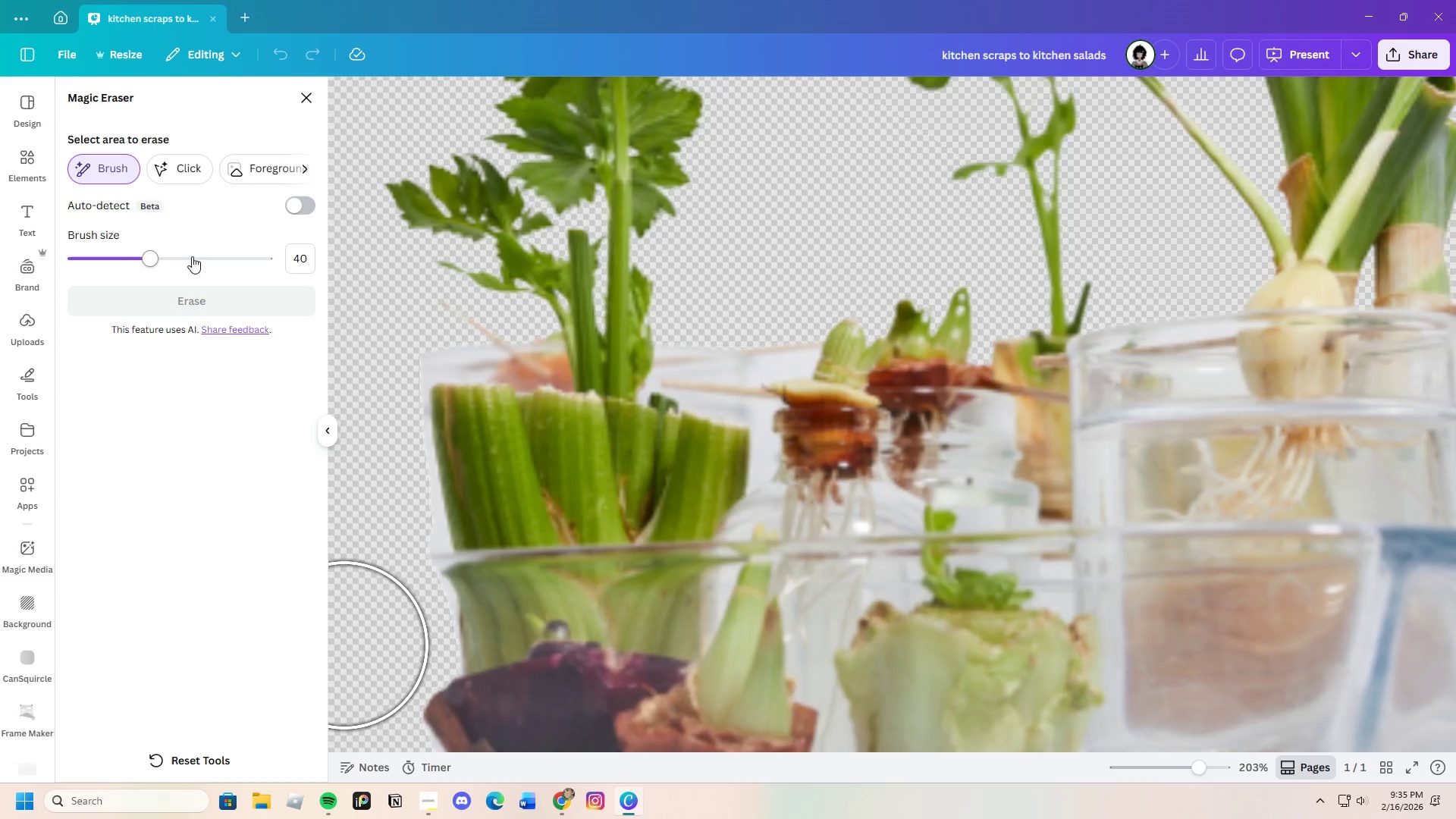 
left_click_drag(start_coordinate=[130, 258], to_coordinate=[70, 278])
 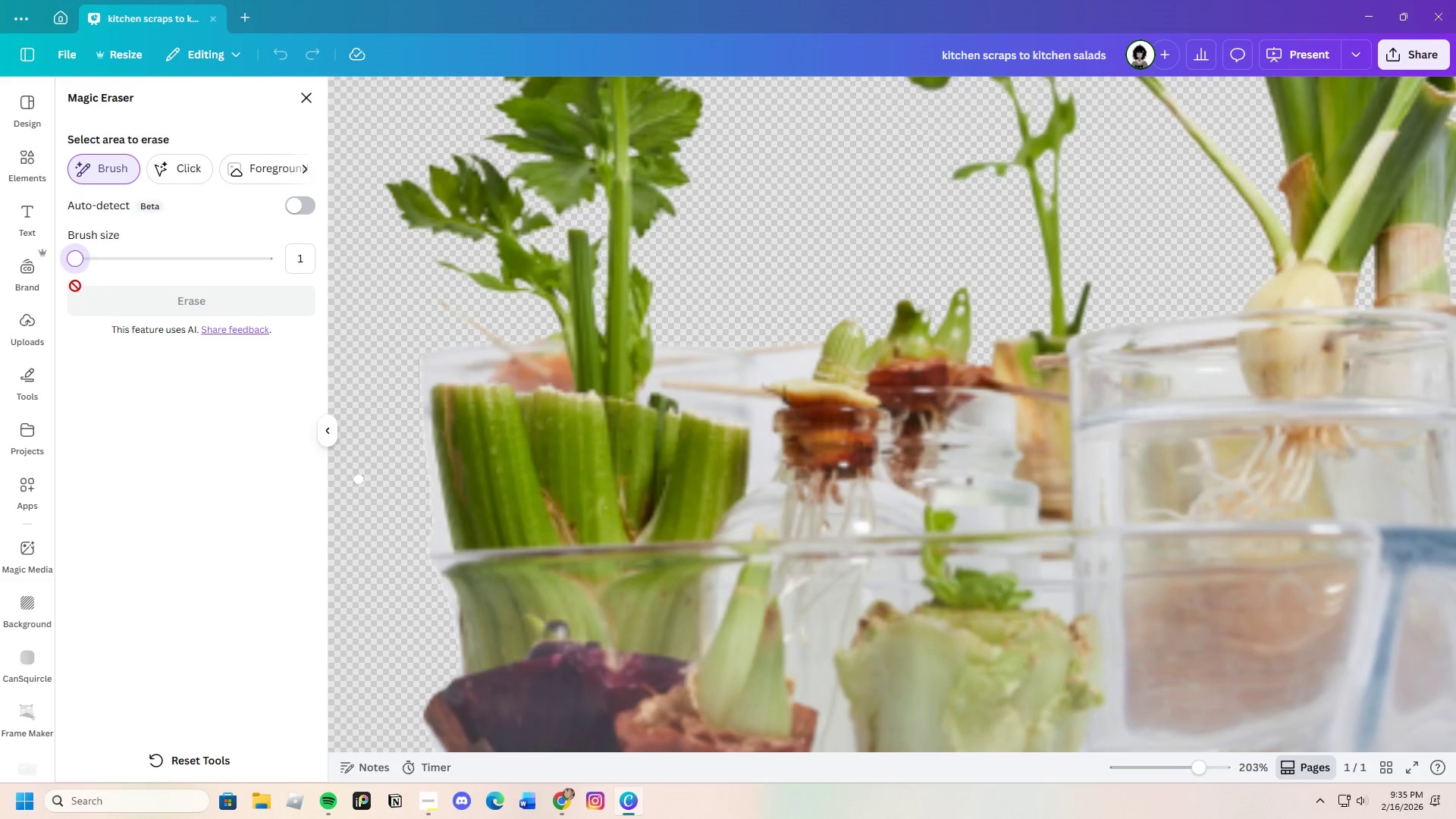 
left_click_drag(start_coordinate=[74, 263], to_coordinate=[85, 259])
 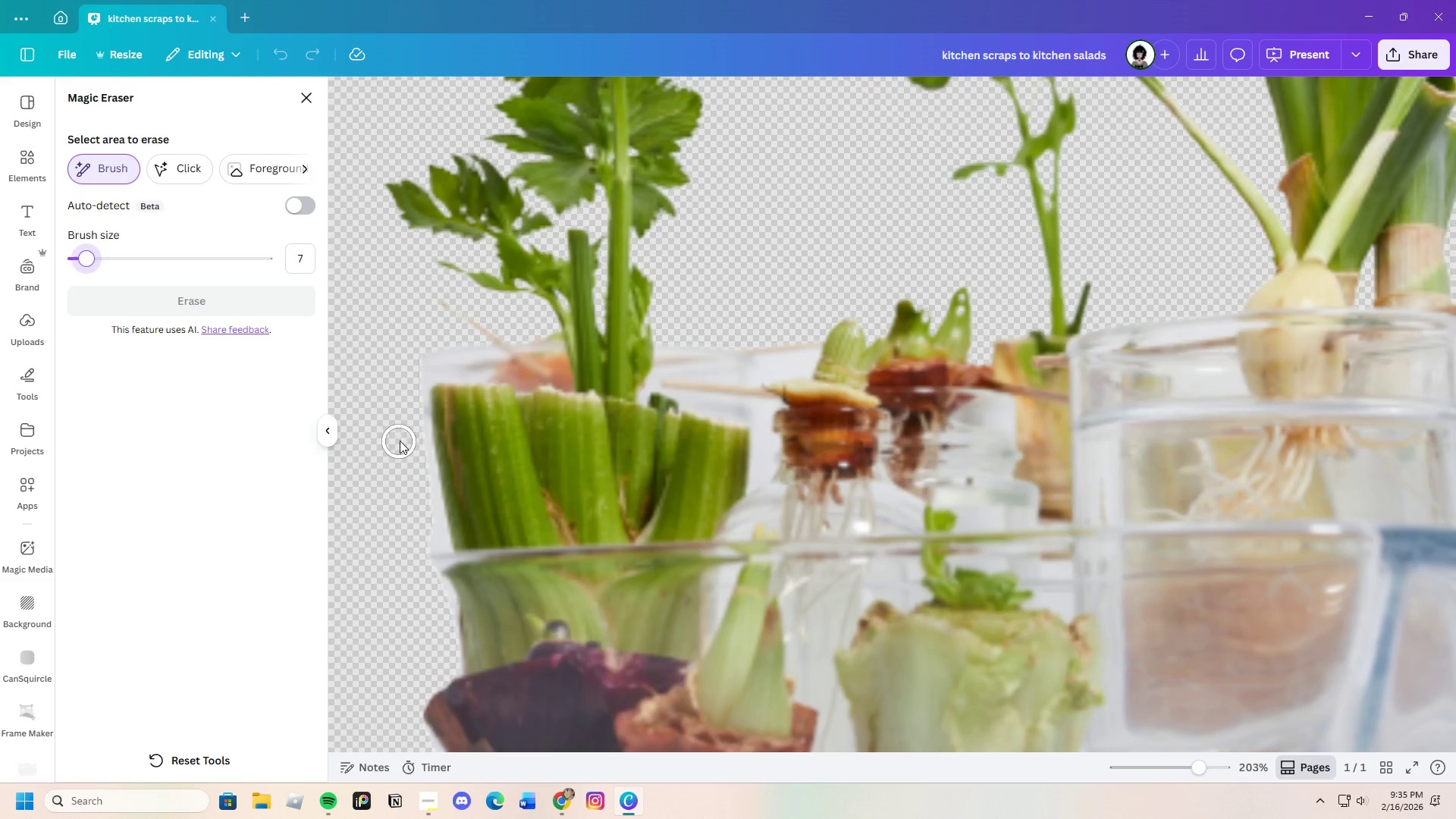 
left_click_drag(start_coordinate=[402, 438], to_coordinate=[429, 488])
 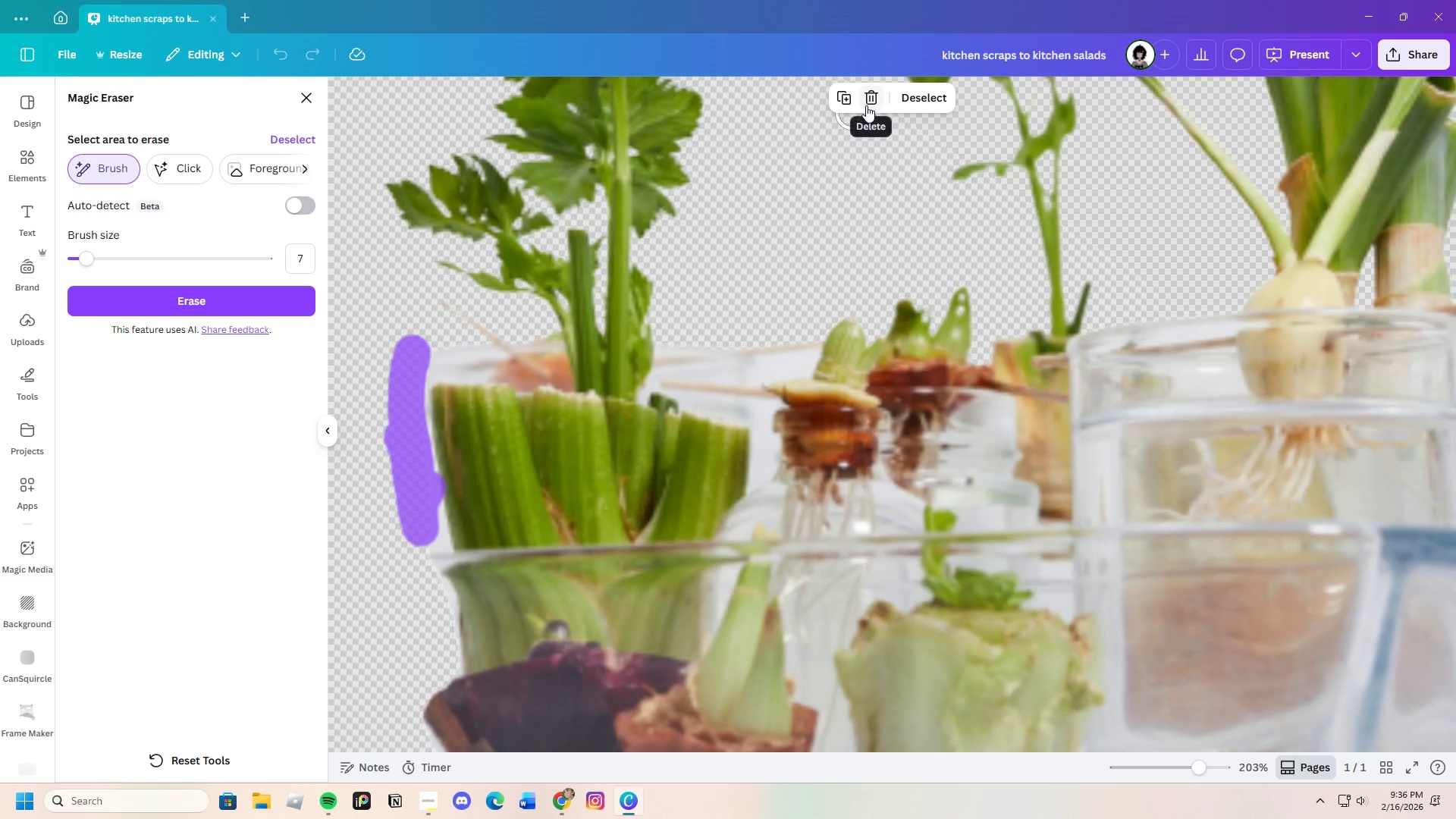 
left_click([927, 102])
 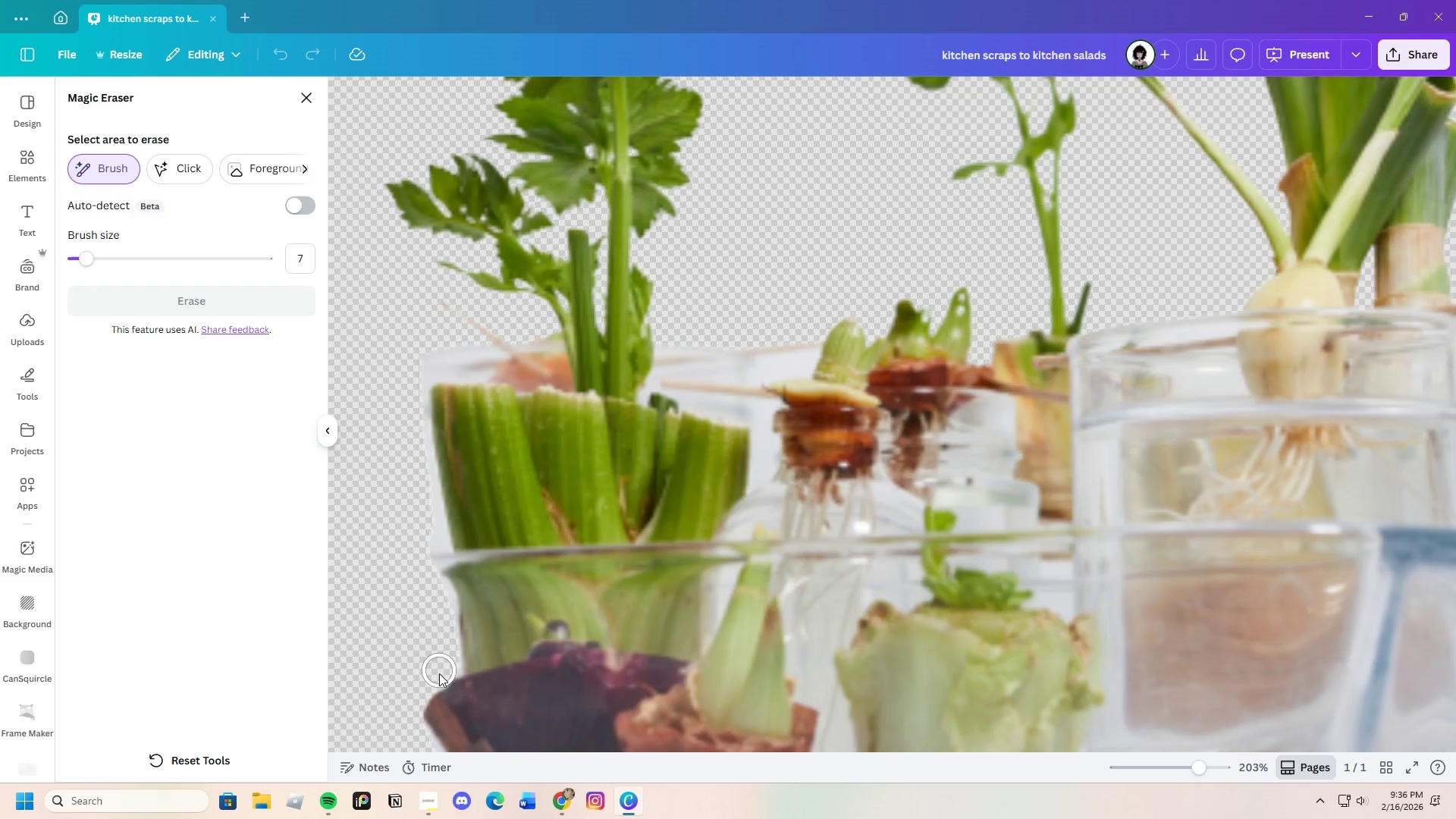 
left_click_drag(start_coordinate=[439, 666], to_coordinate=[443, 343])
 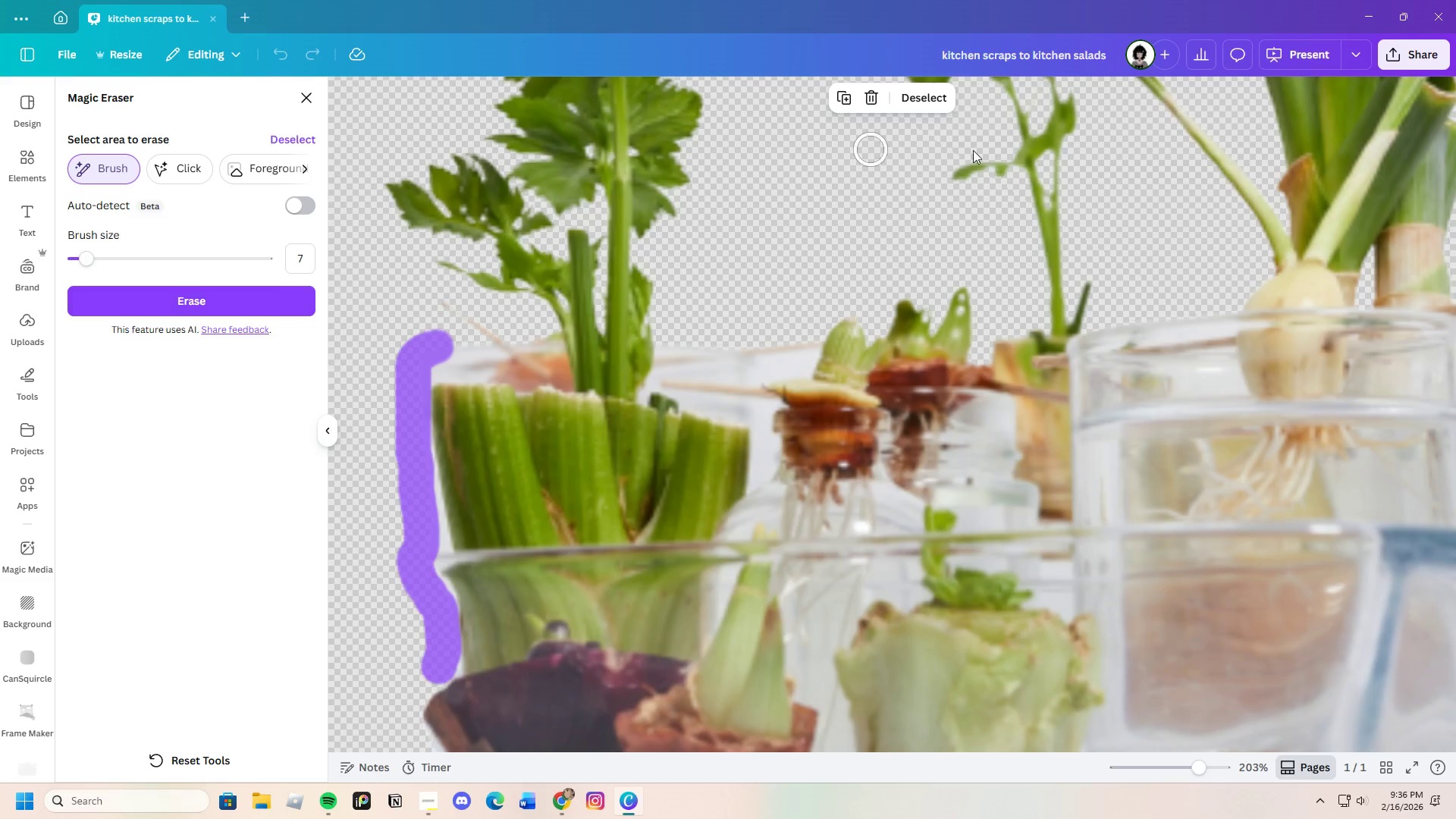 
left_click([923, 94])
 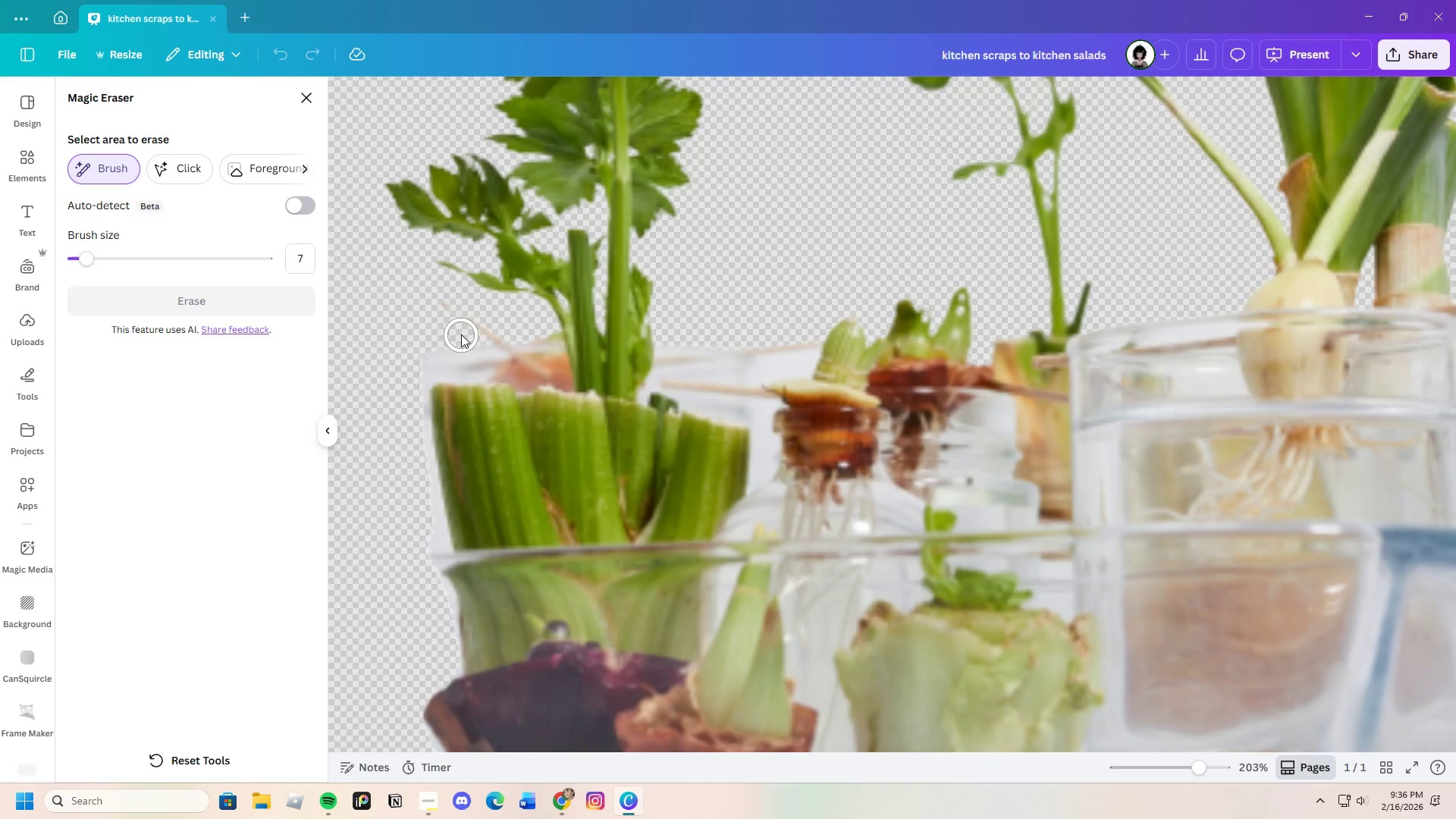 
left_click_drag(start_coordinate=[456, 331], to_coordinate=[430, 343])
 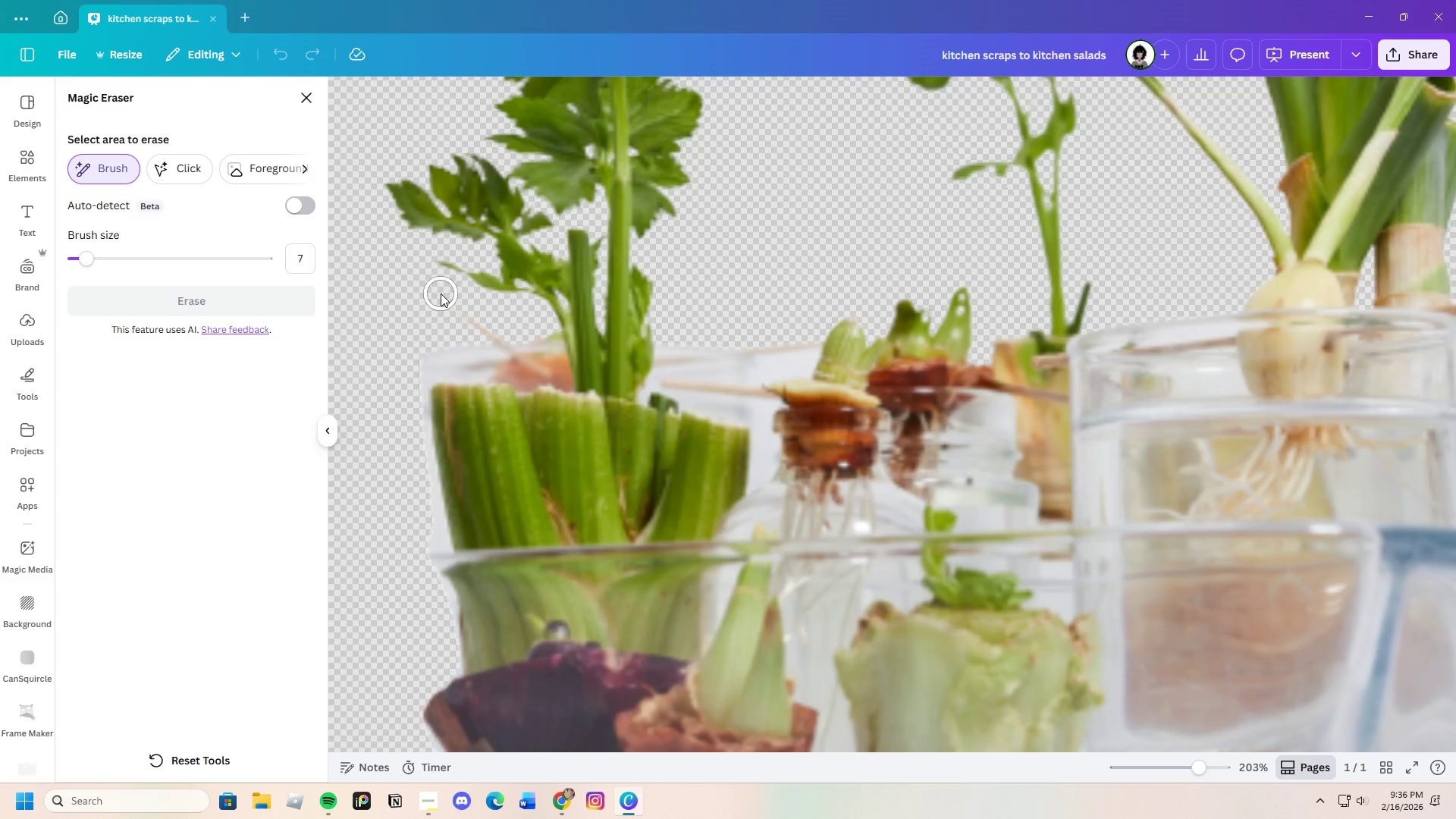 
left_click_drag(start_coordinate=[420, 335], to_coordinate=[403, 410])
 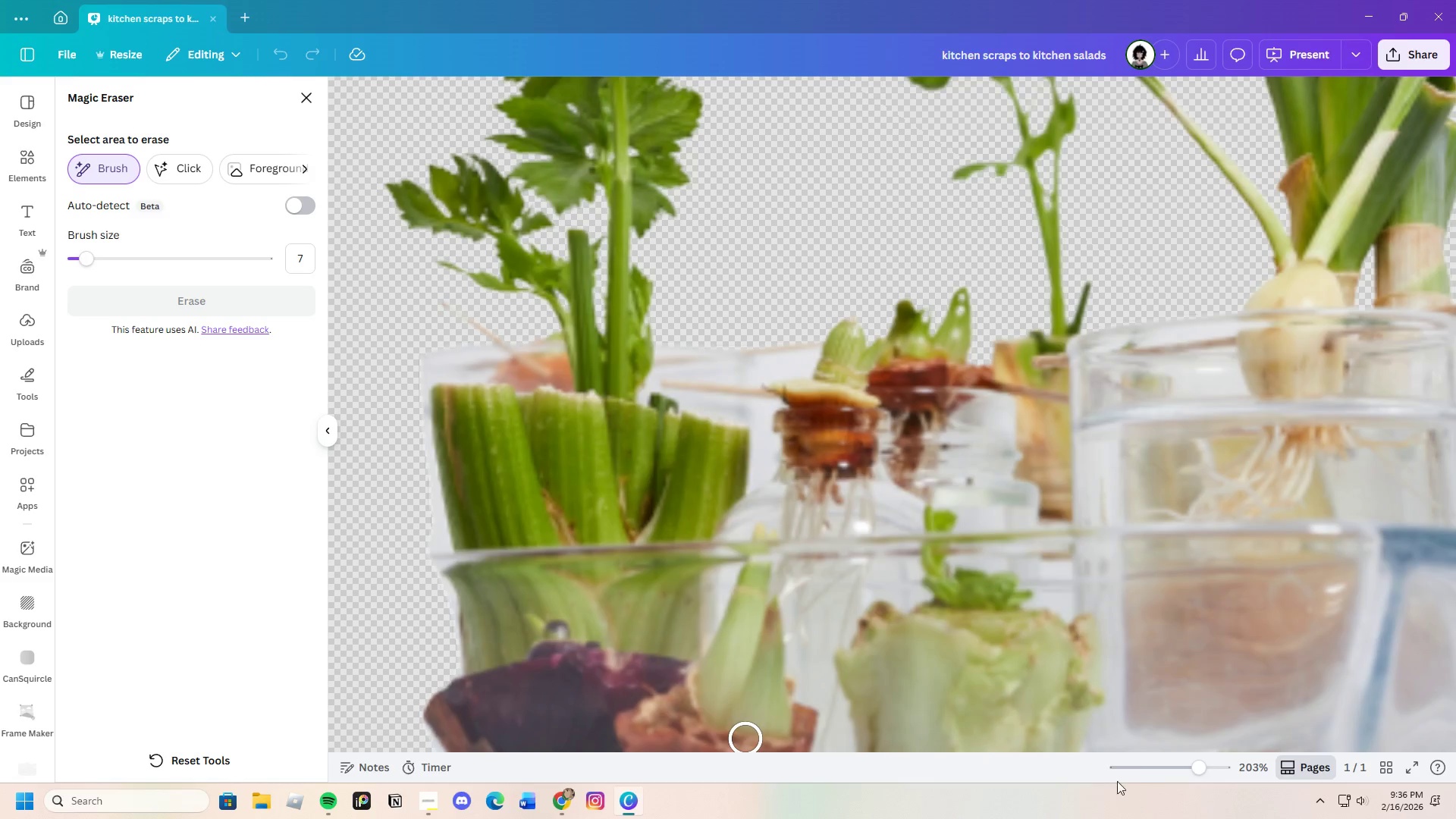 
left_click_drag(start_coordinate=[1197, 765], to_coordinate=[1201, 764])
 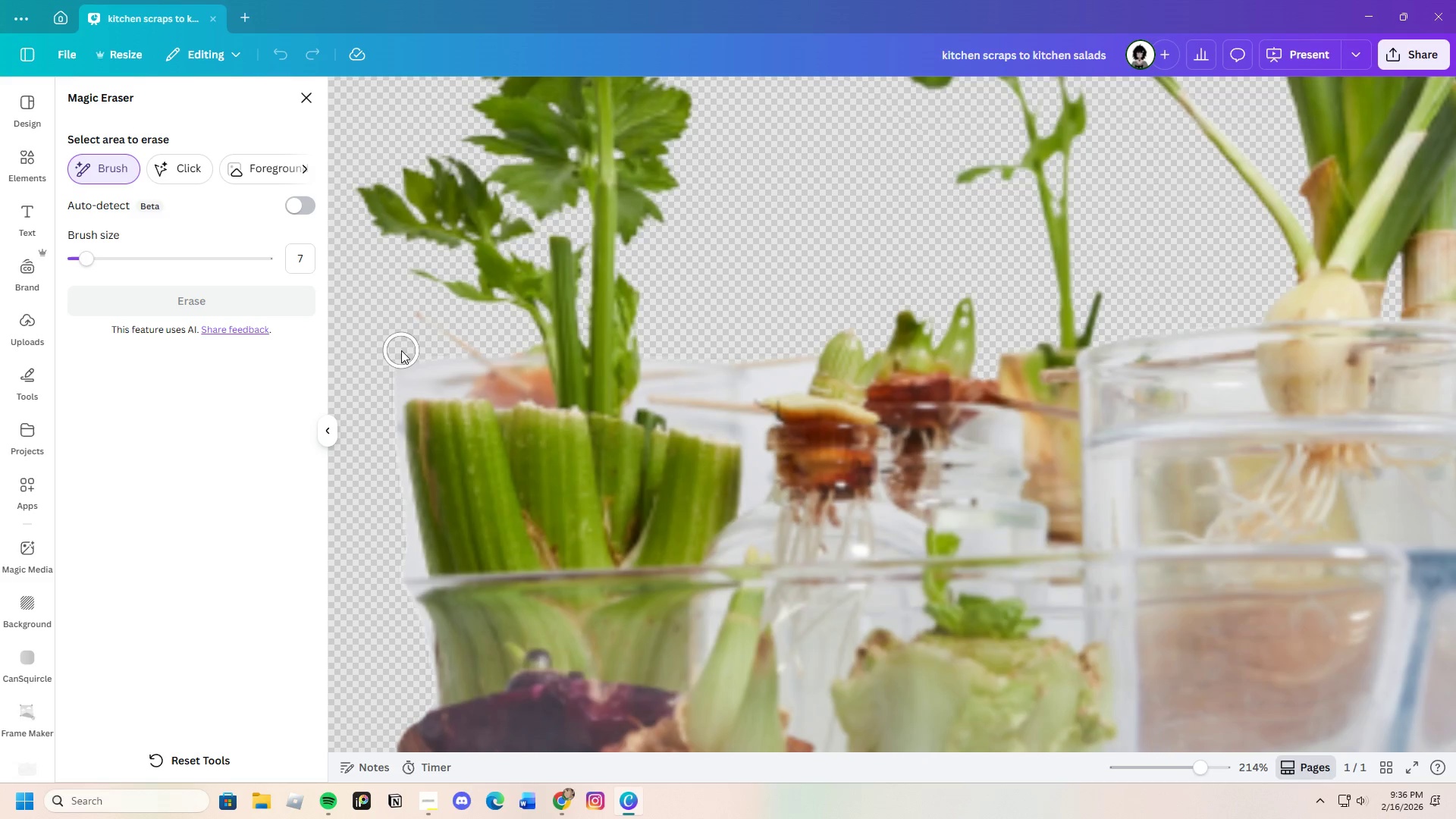 
left_click_drag(start_coordinate=[408, 348], to_coordinate=[381, 491])
 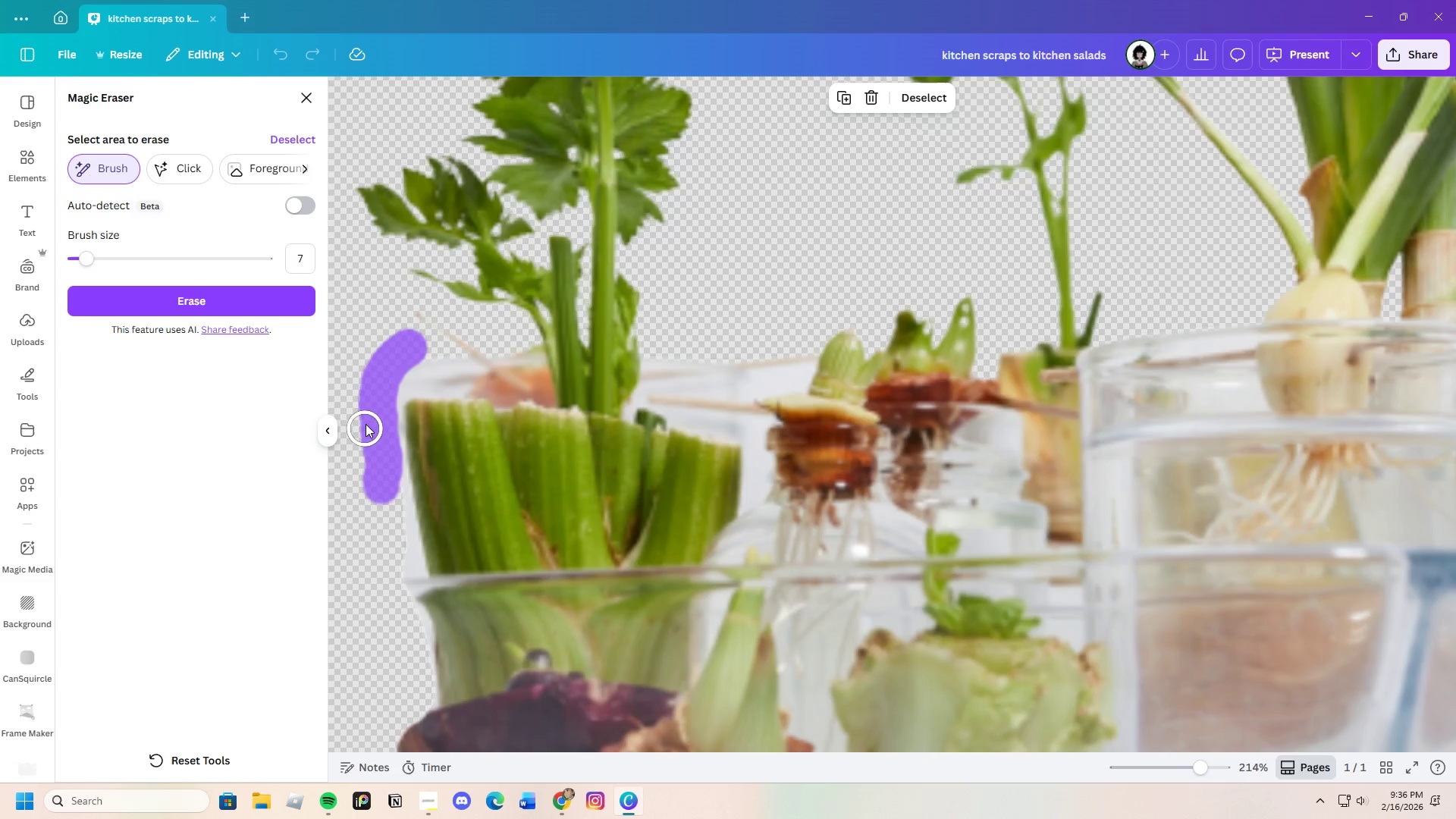 
left_click_drag(start_coordinate=[370, 410], to_coordinate=[377, 460])
 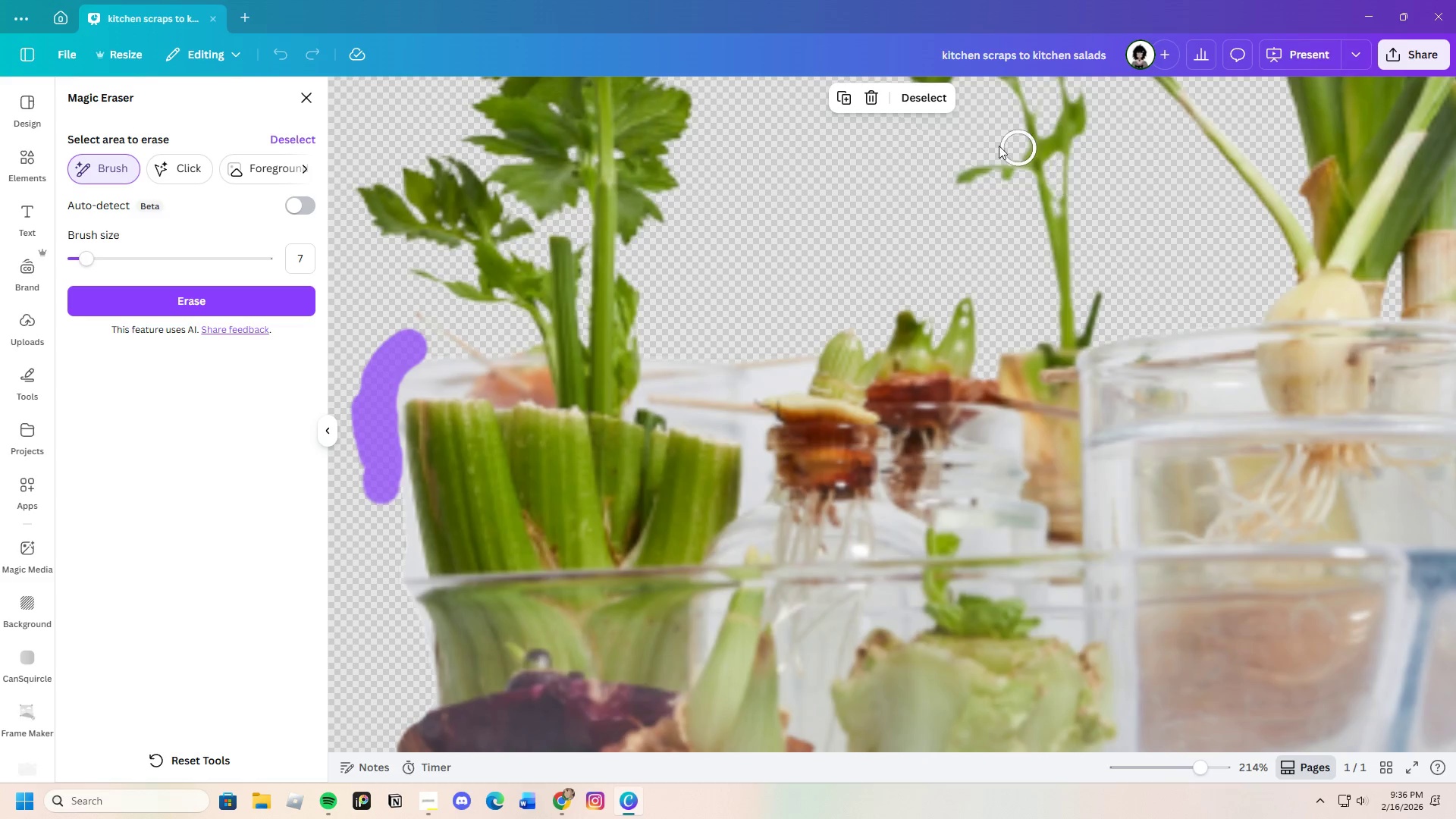 
left_click([932, 102])
 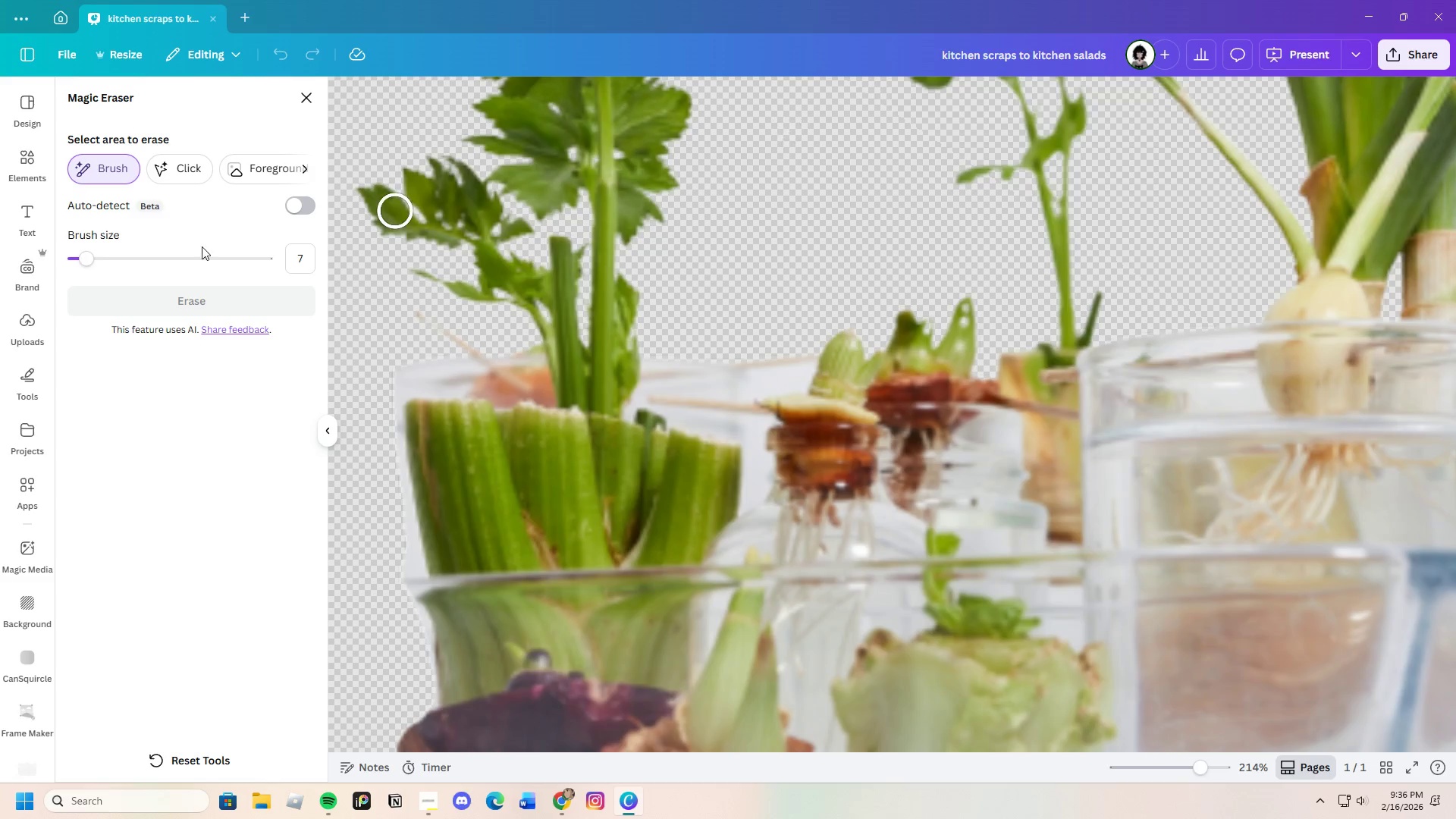 
left_click_drag(start_coordinate=[90, 262], to_coordinate=[83, 268])
 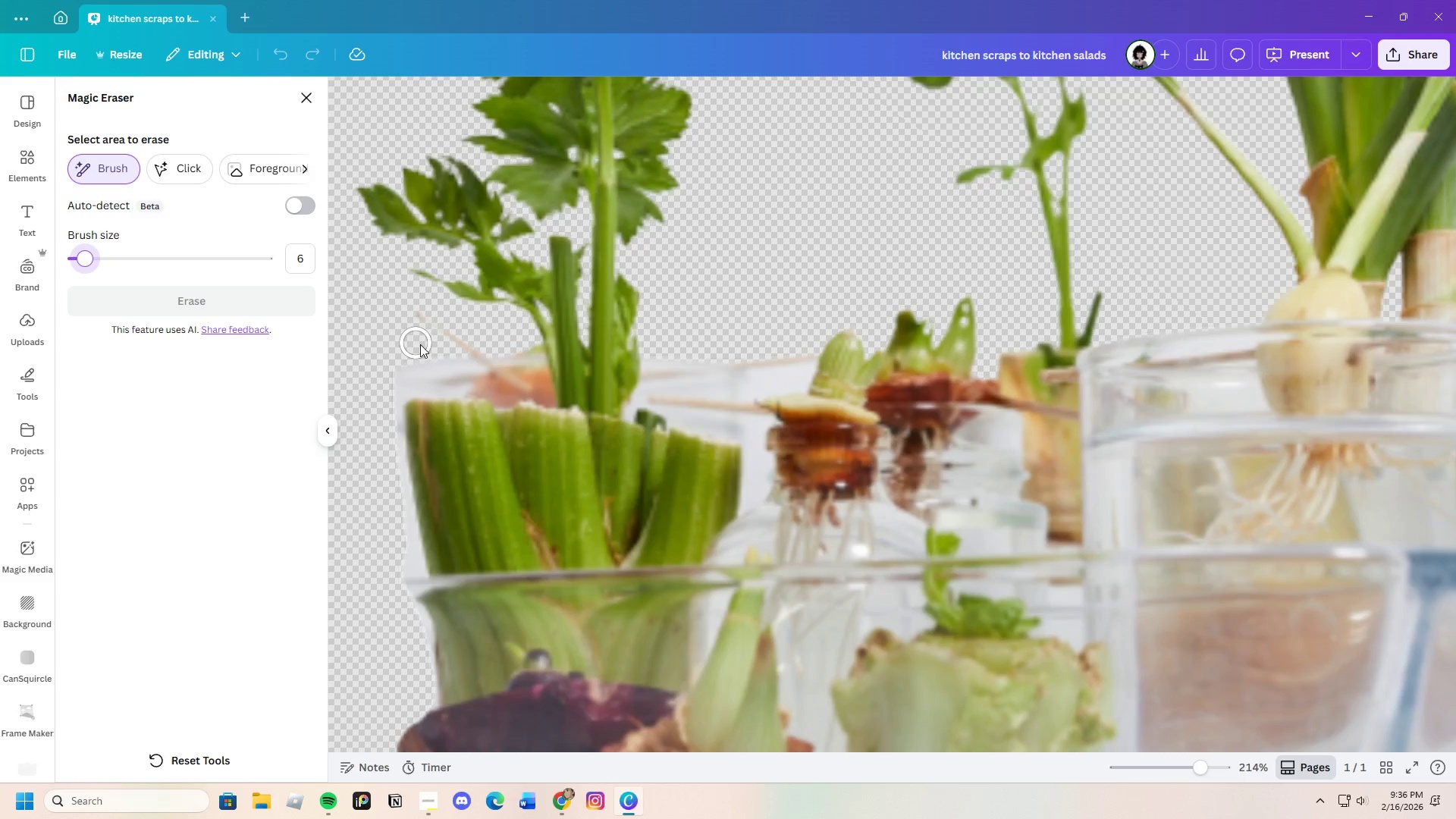 
left_click_drag(start_coordinate=[422, 345], to_coordinate=[379, 502])
 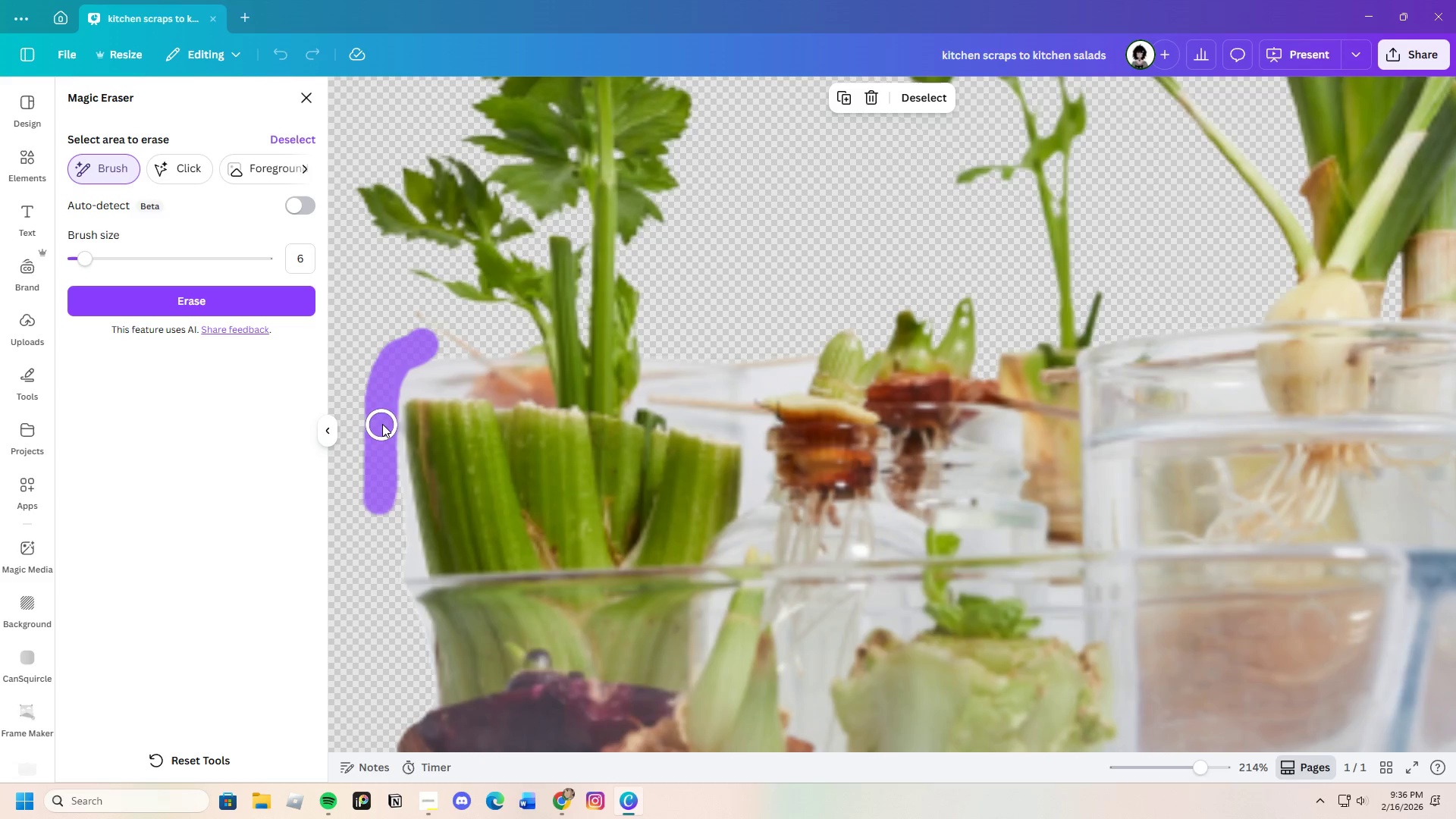 
left_click_drag(start_coordinate=[382, 424], to_coordinate=[389, 516])
 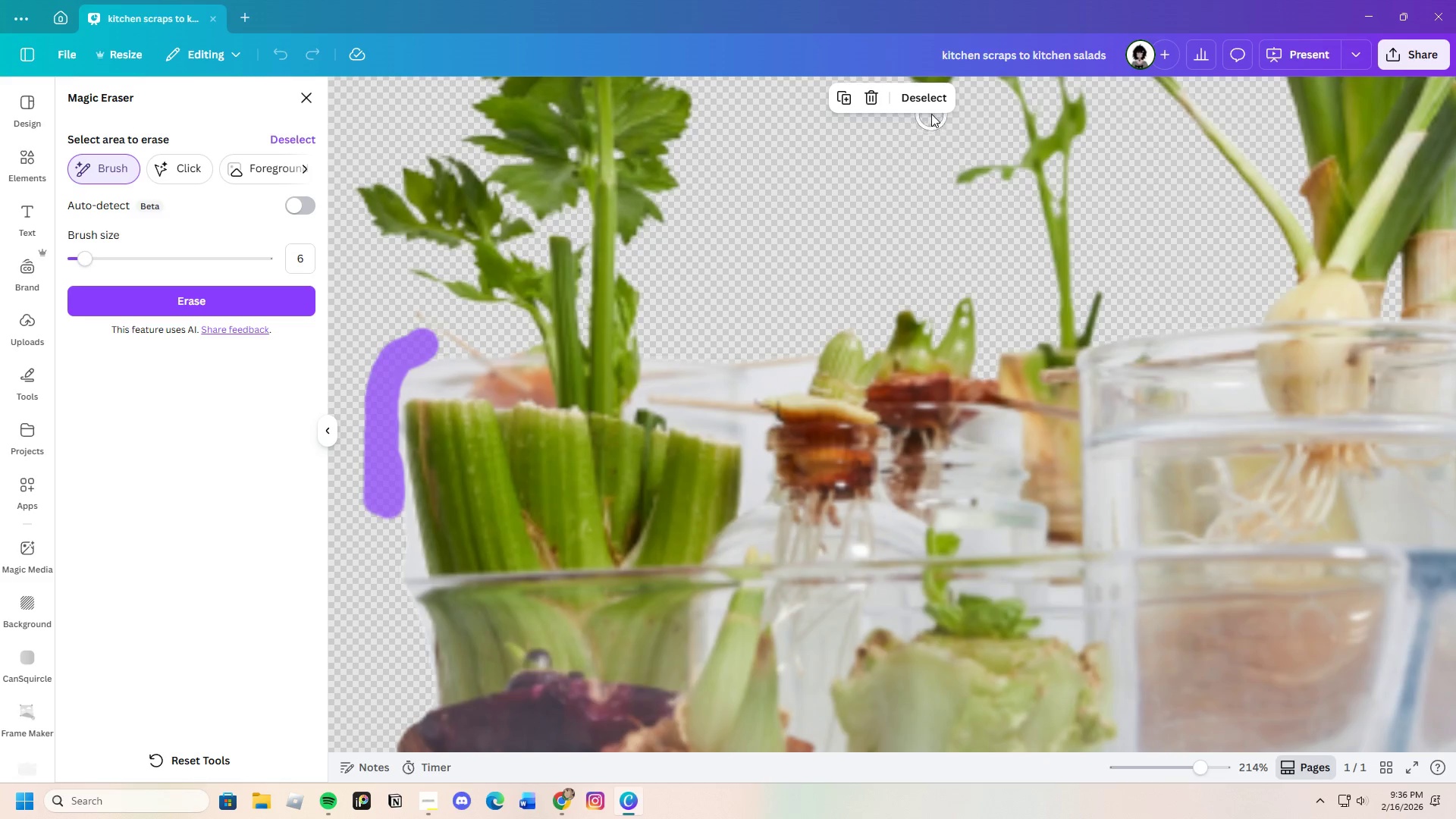 
left_click([929, 101])
 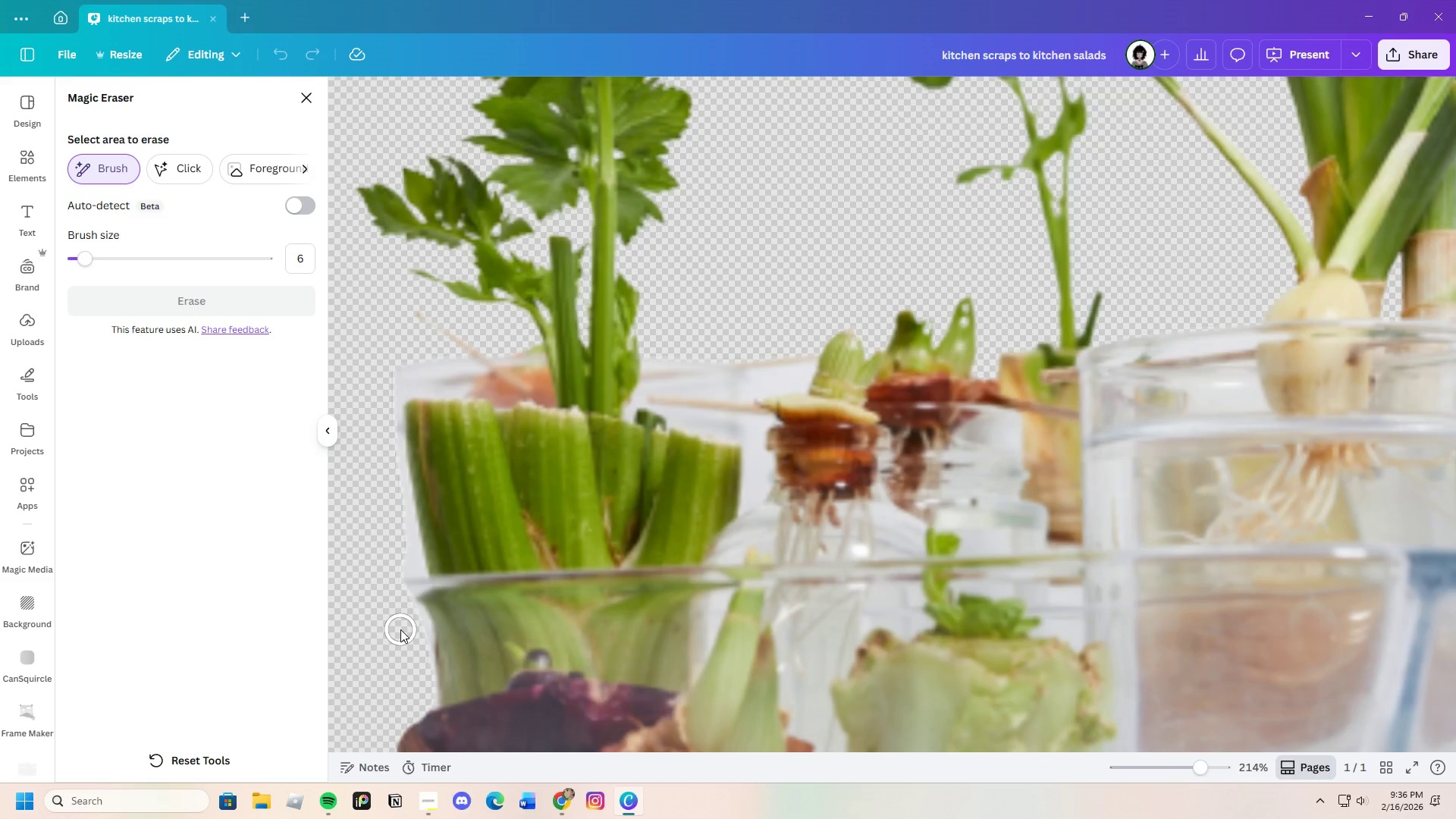 
left_click_drag(start_coordinate=[397, 619], to_coordinate=[435, 354])
 